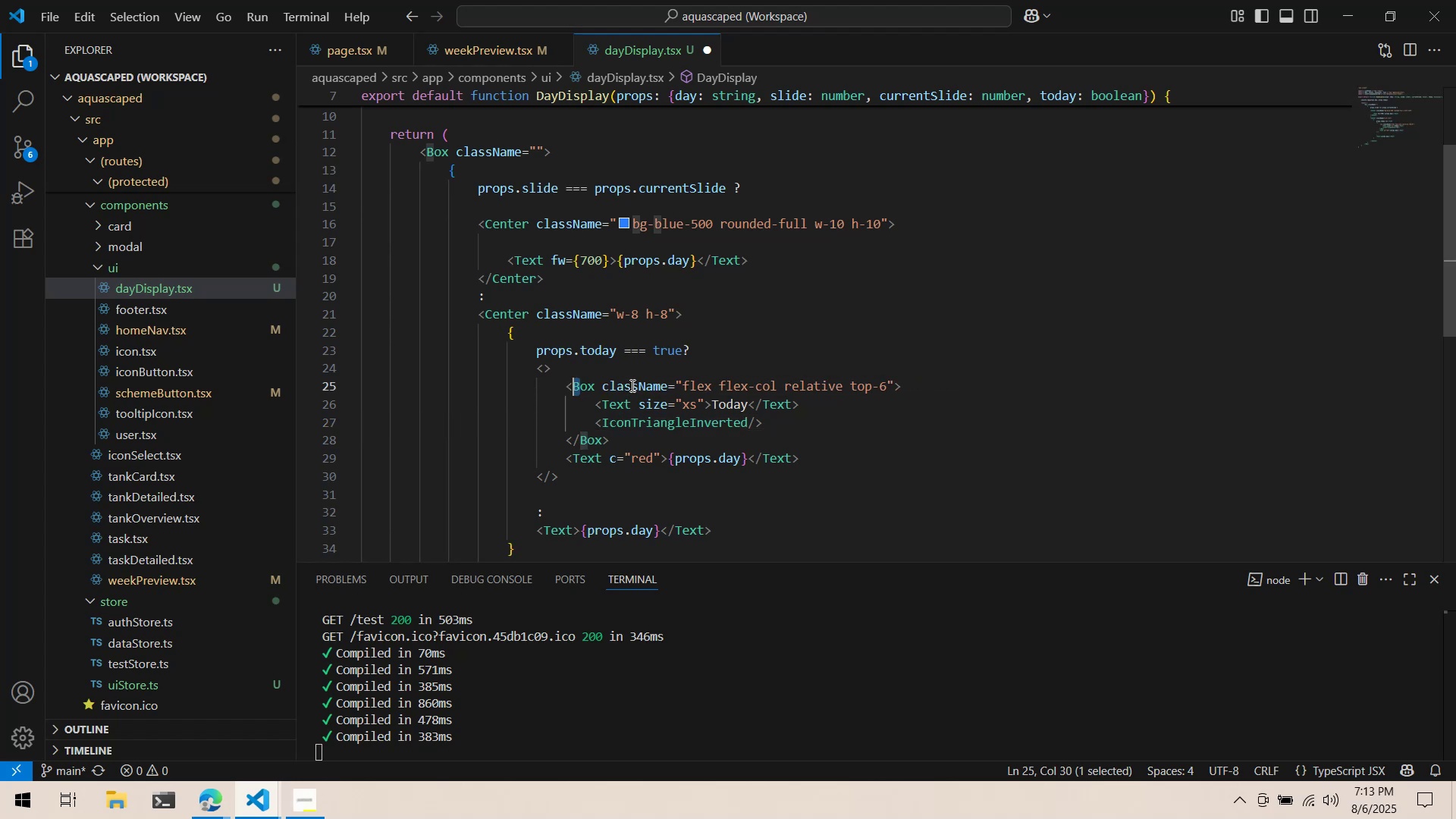 
key(Control+ControlLeft)
 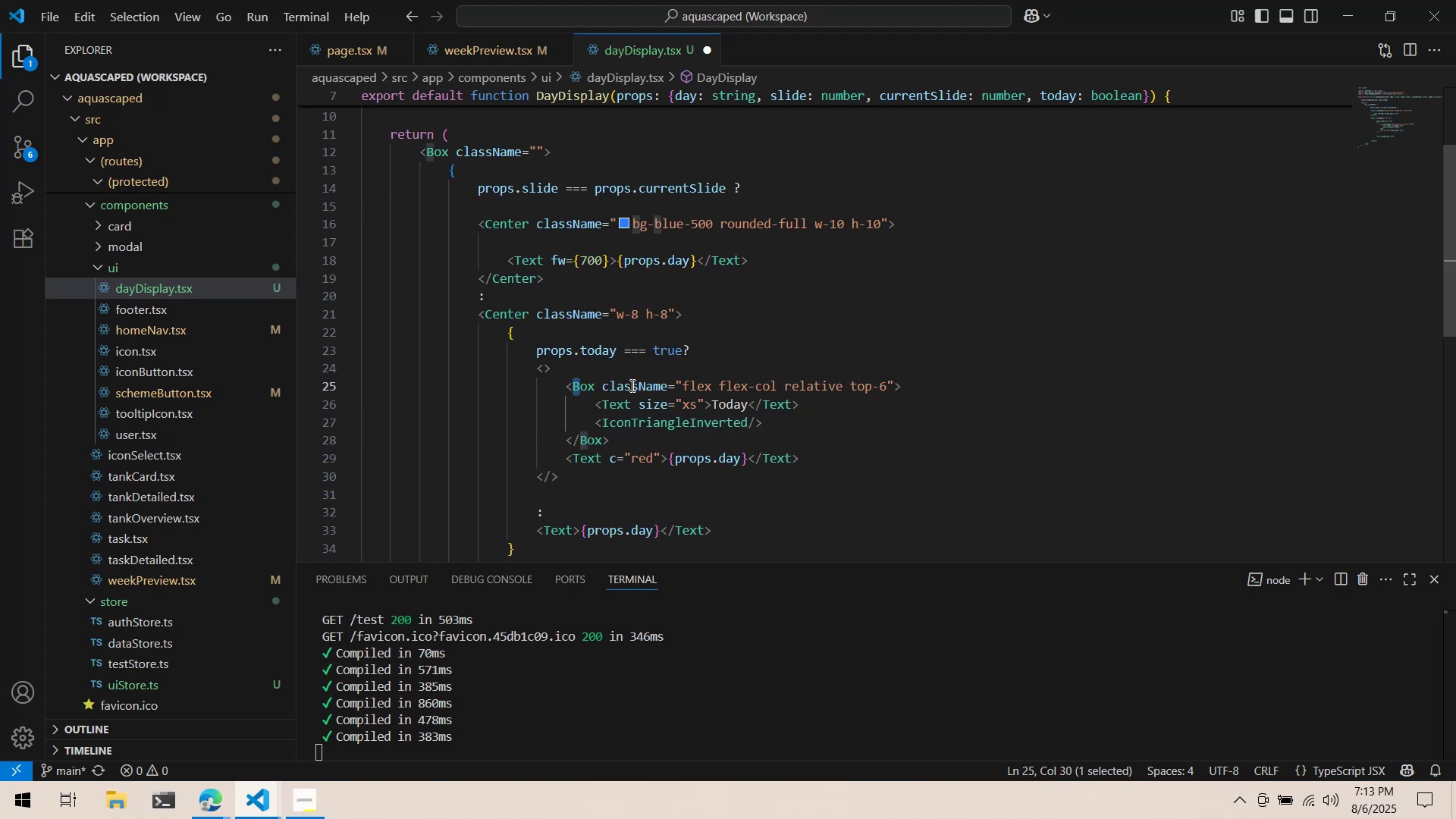 
key(Control+S)
 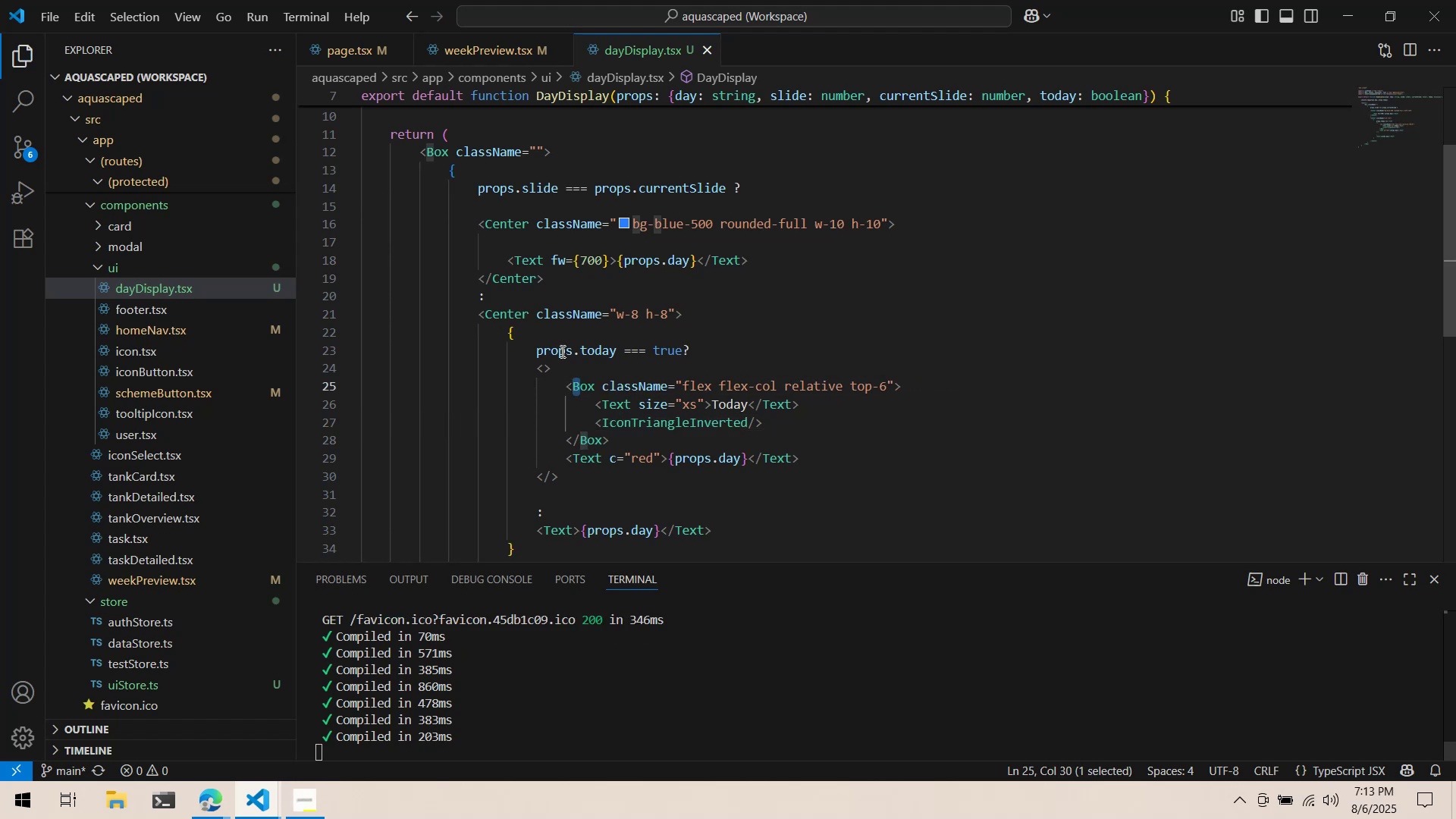 
left_click([560, 237])
 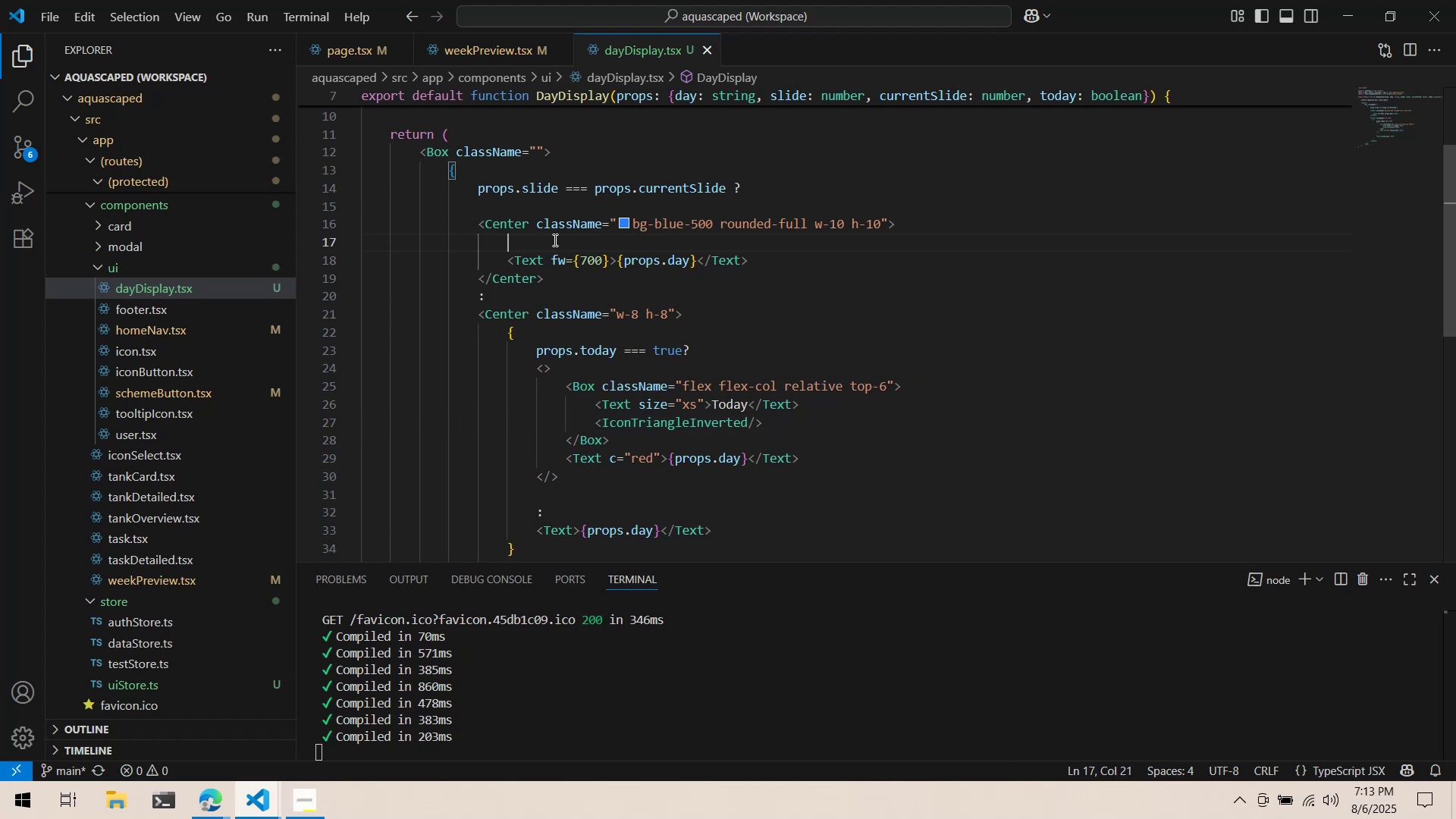 
key(Control+ControlLeft)
 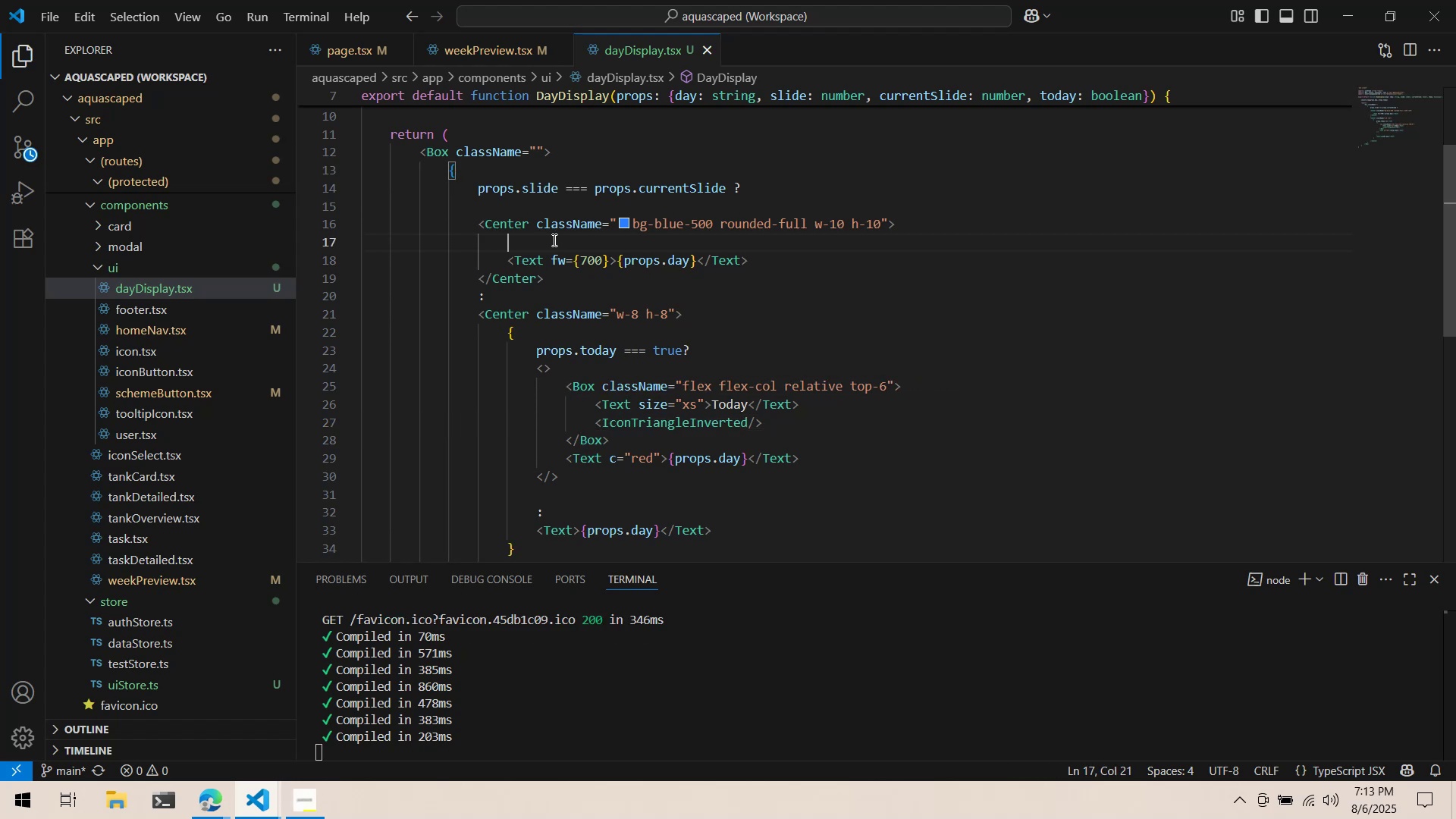 
key(Control+X)
 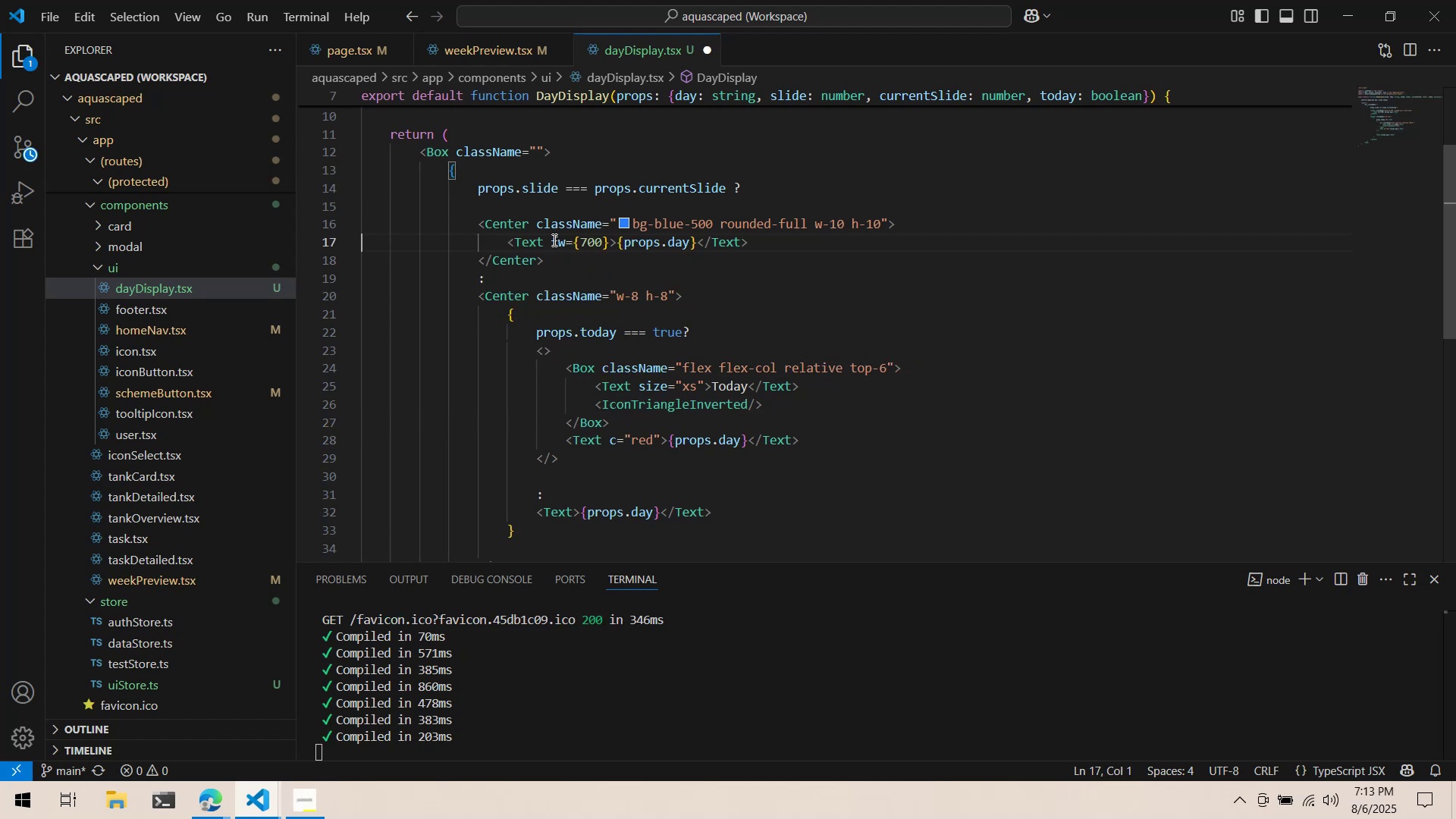 
key(Control+ControlLeft)
 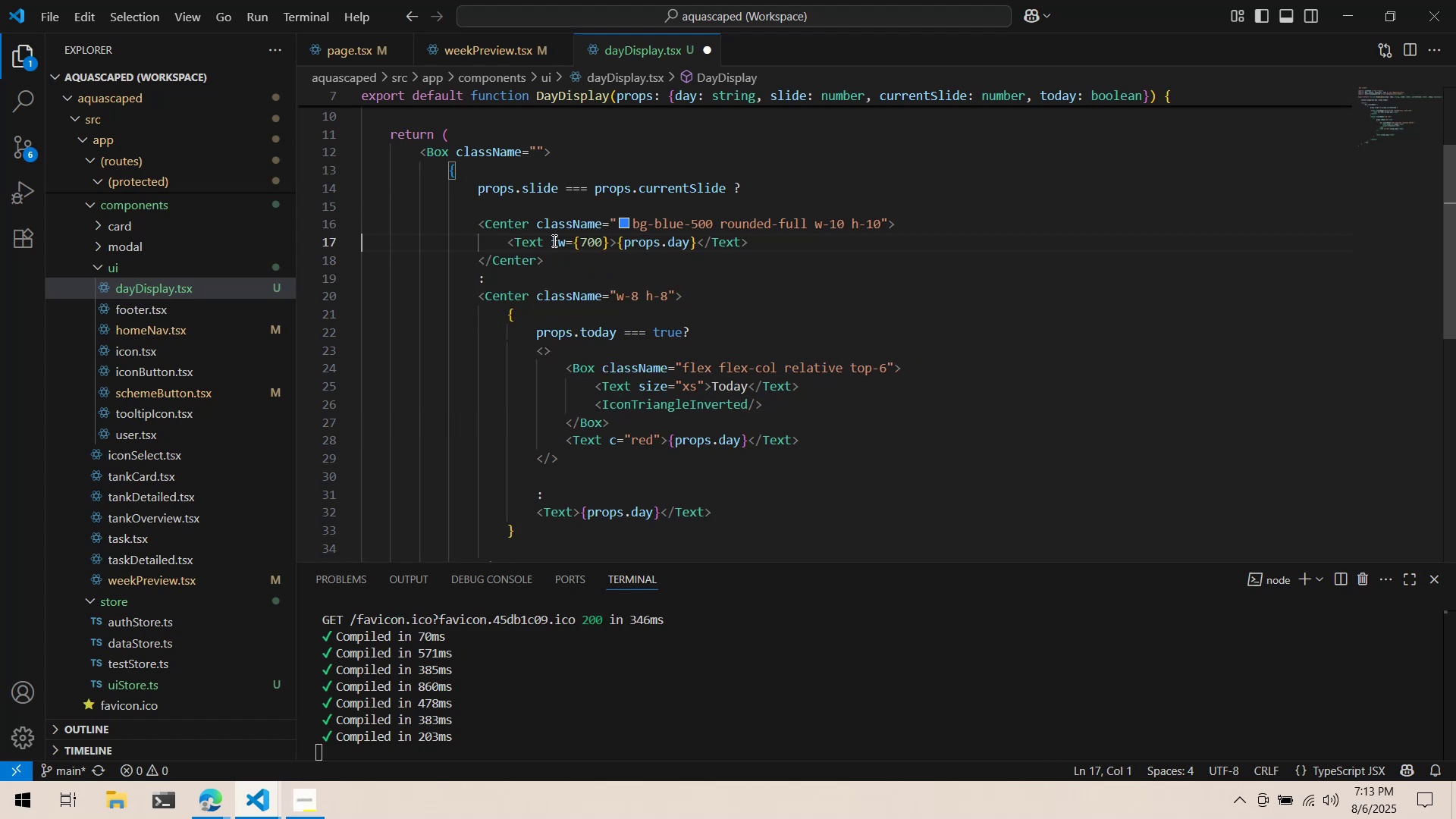 
key(Control+S)
 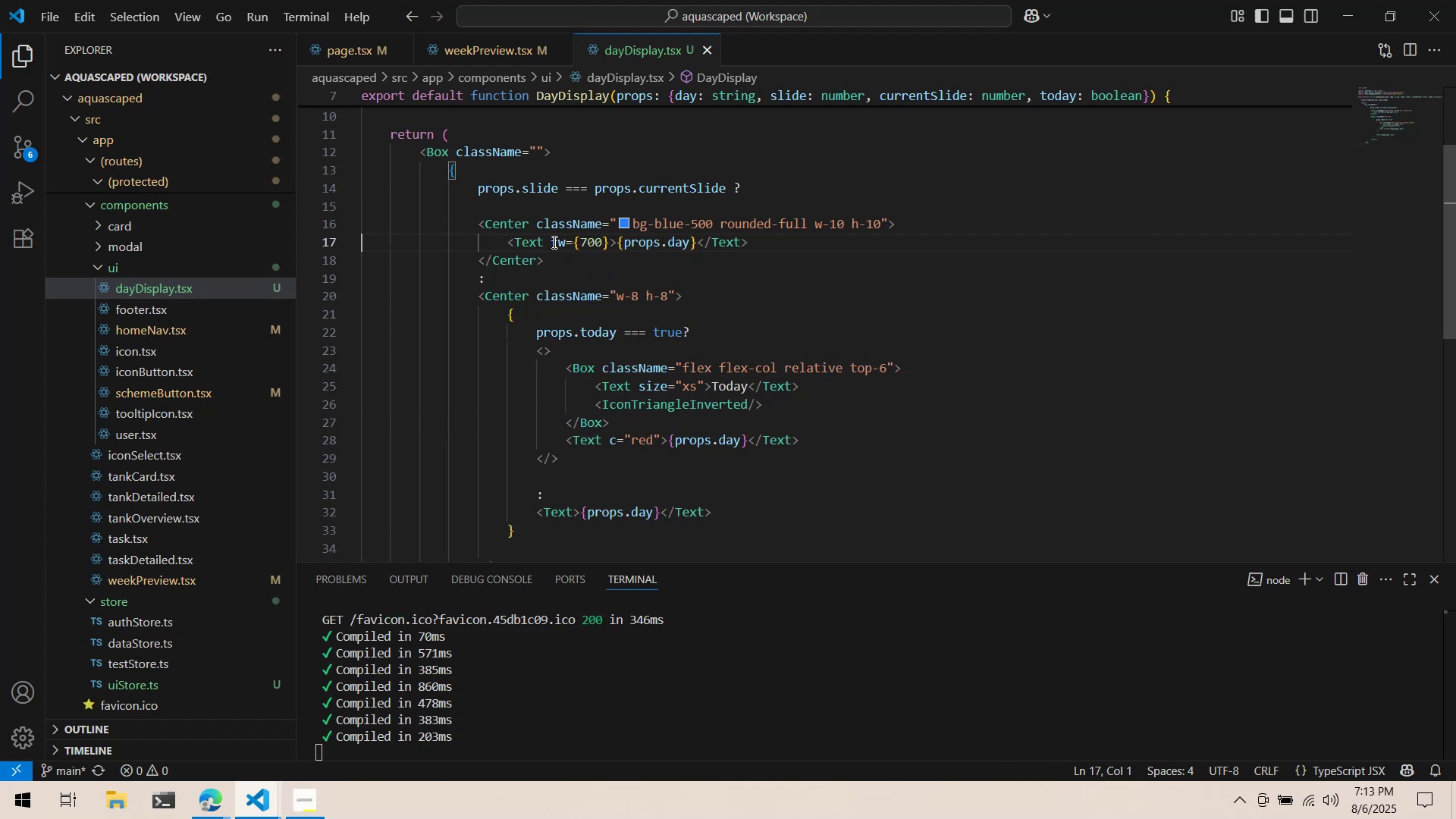 
key(Alt+AltLeft)
 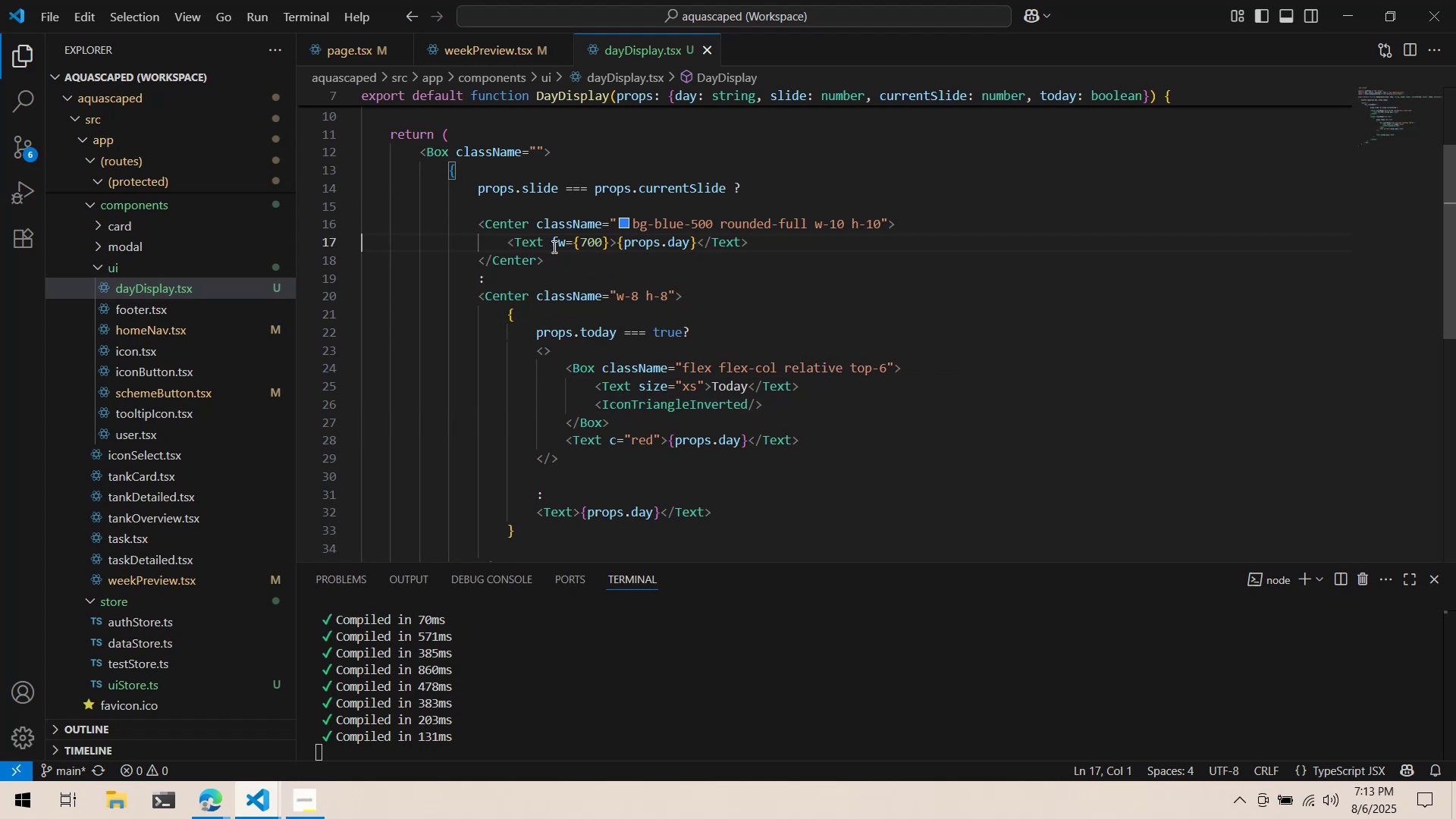 
key(Alt+Tab)
 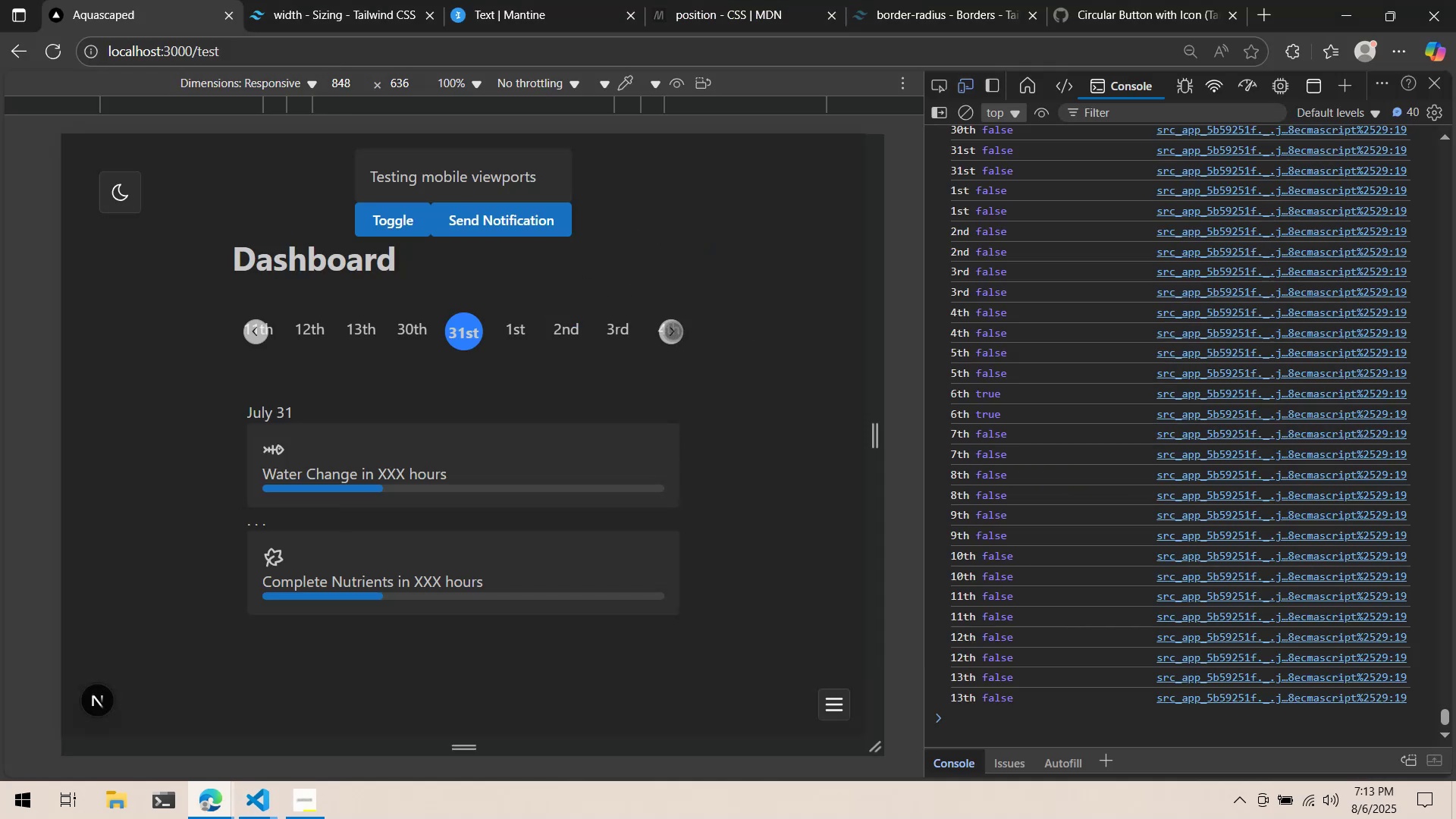 
double_click([673, 331])
 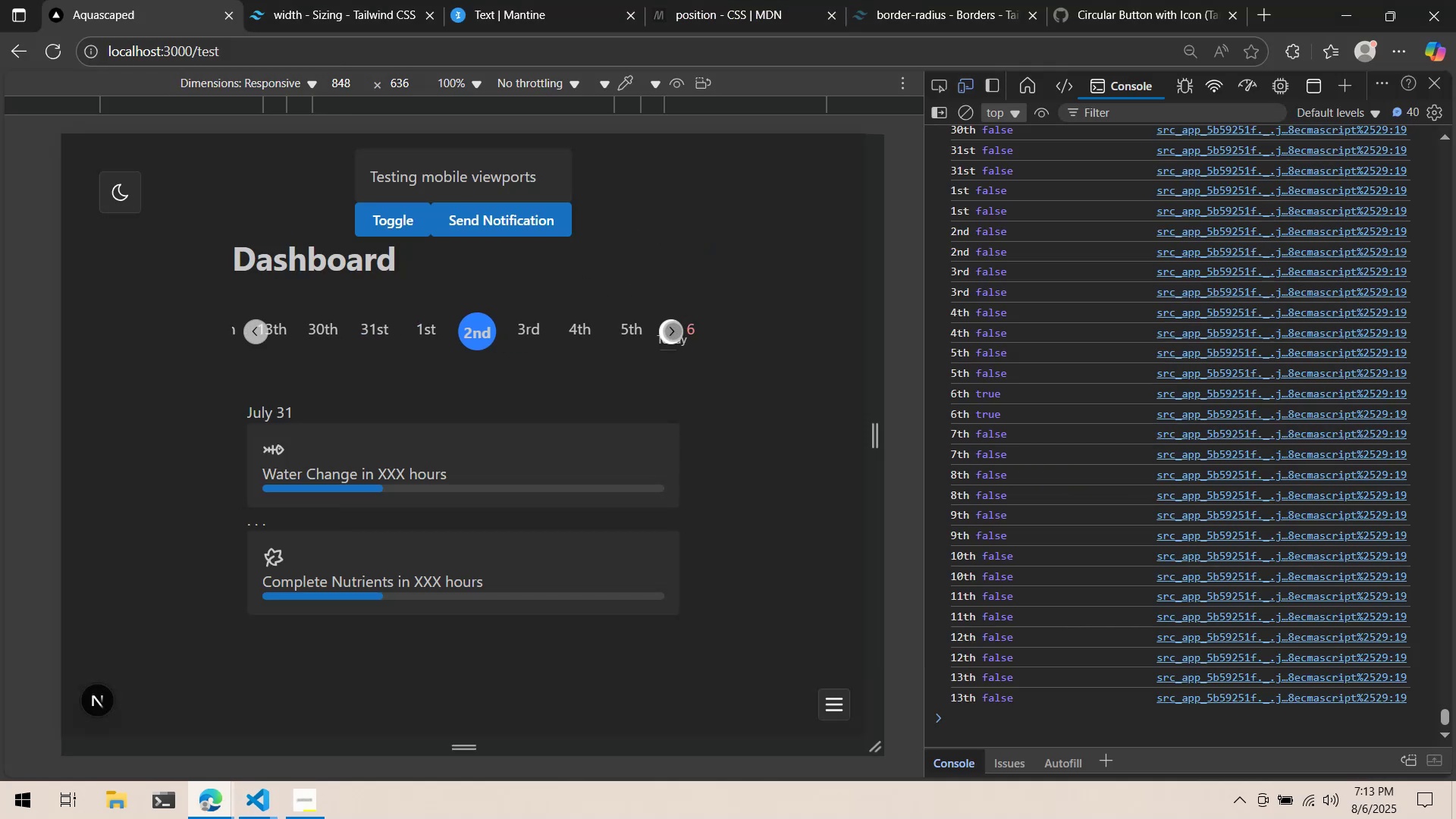 
triple_click([673, 331])
 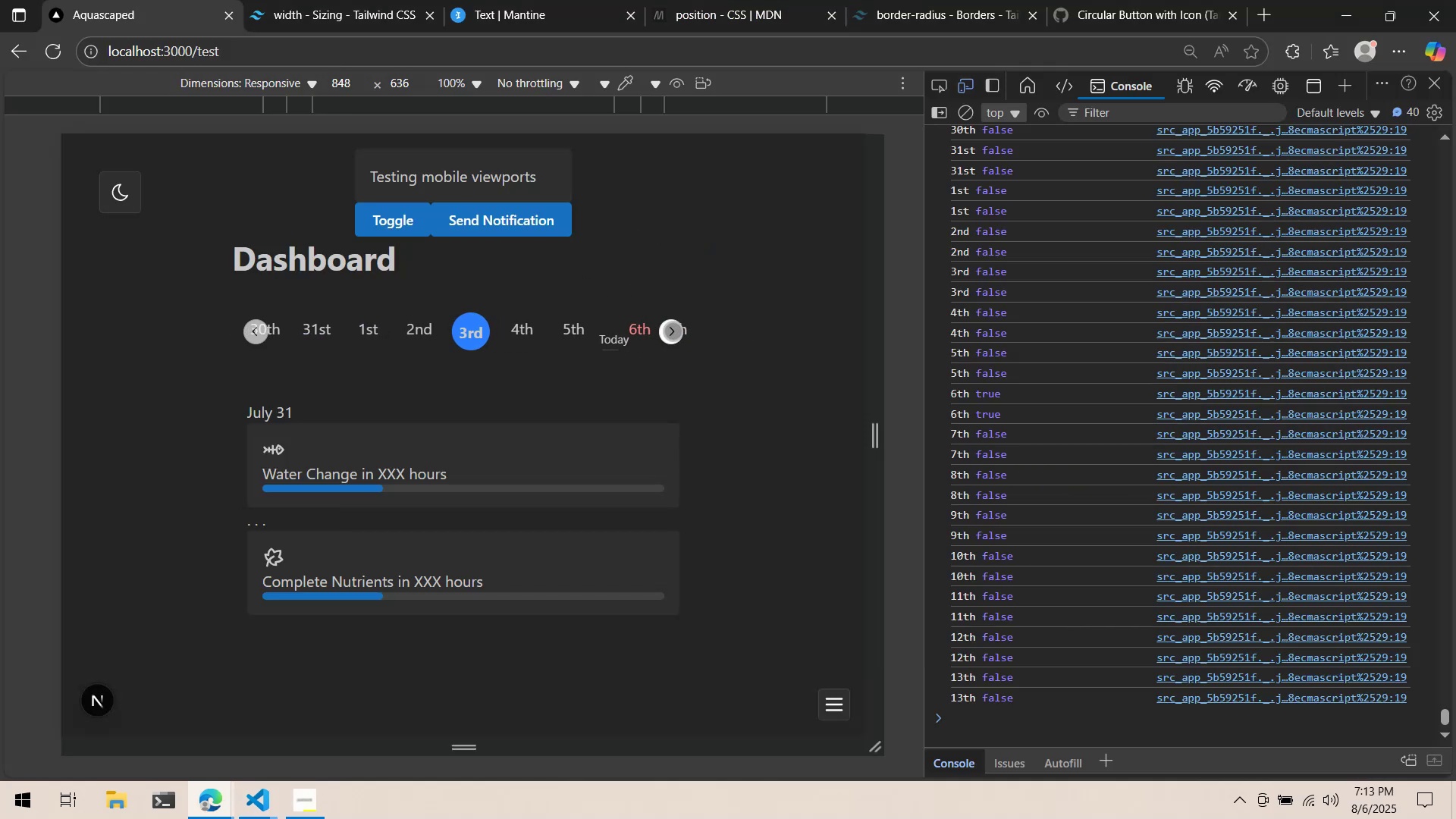 
triple_click([673, 331])
 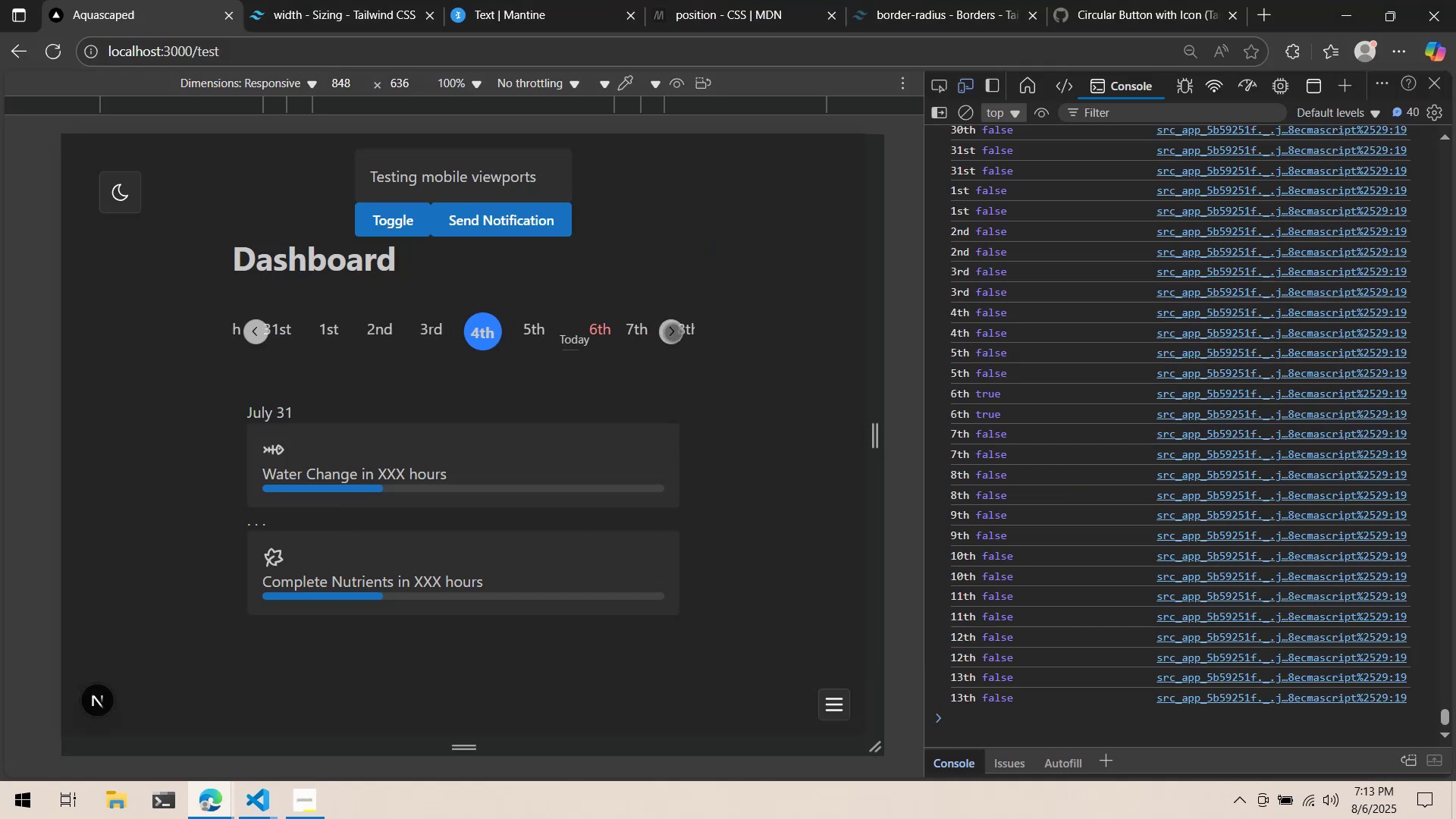 
key(Alt+AltLeft)
 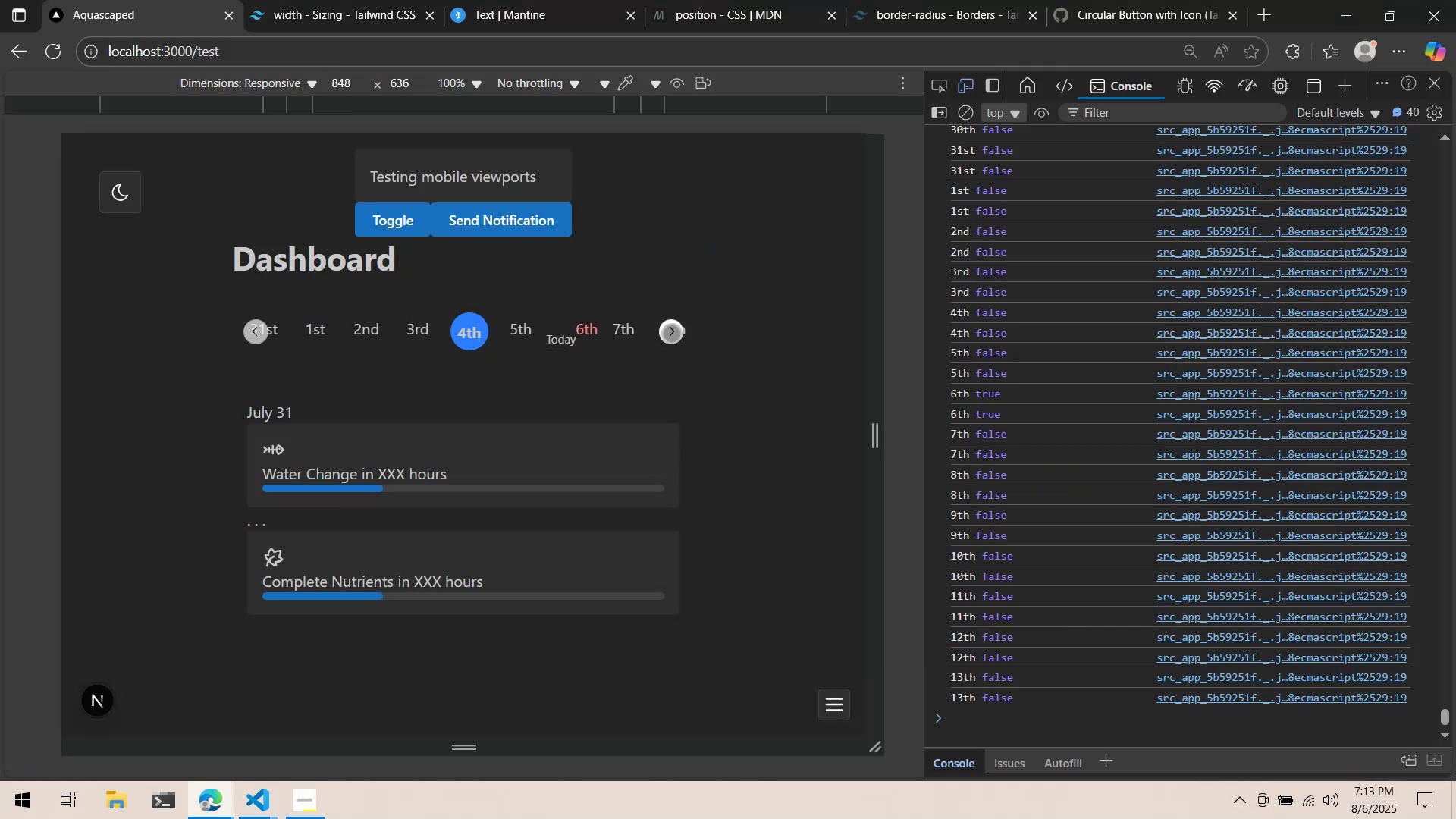 
key(Alt+Tab)
 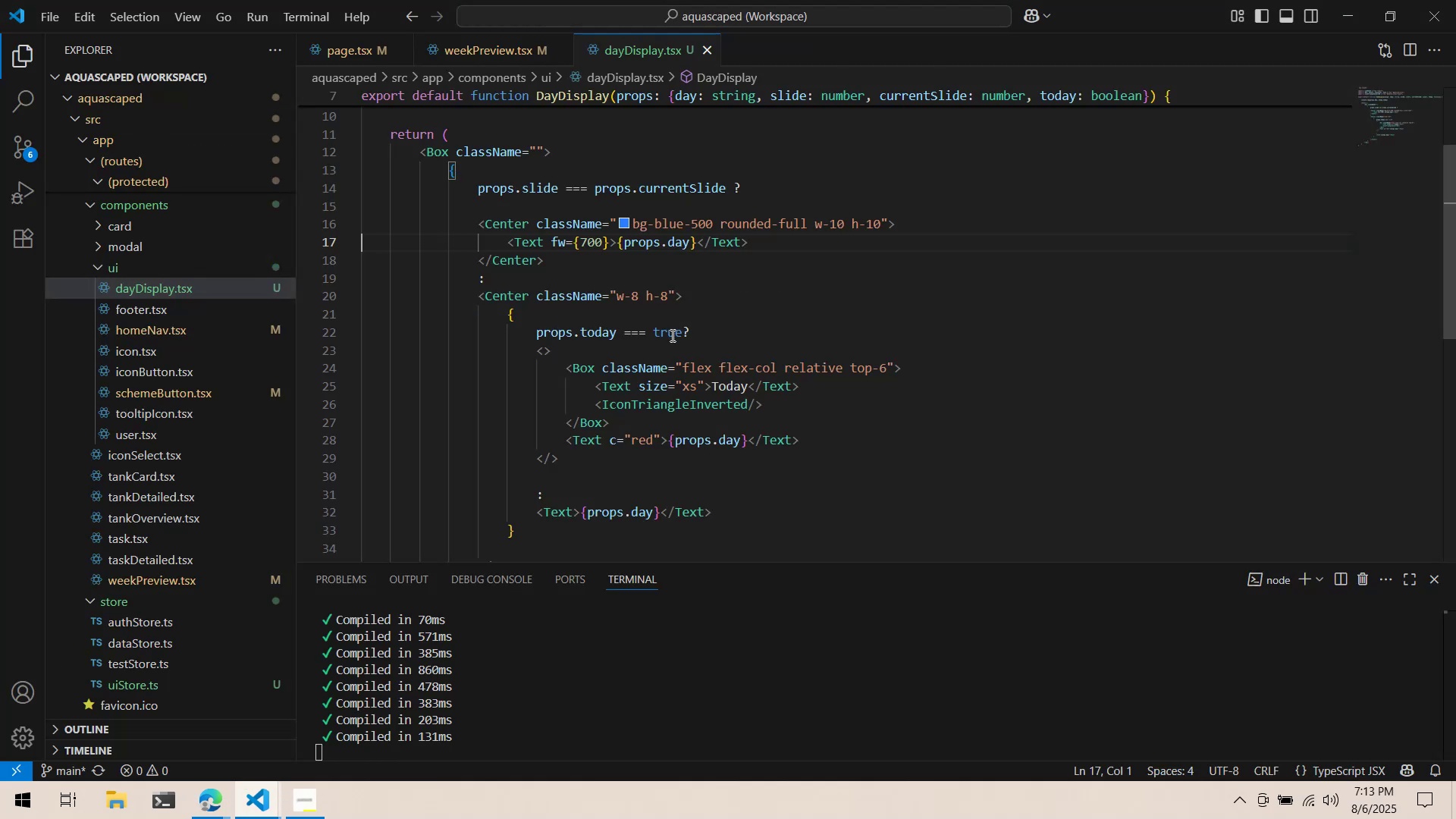 
key(Alt+AltLeft)
 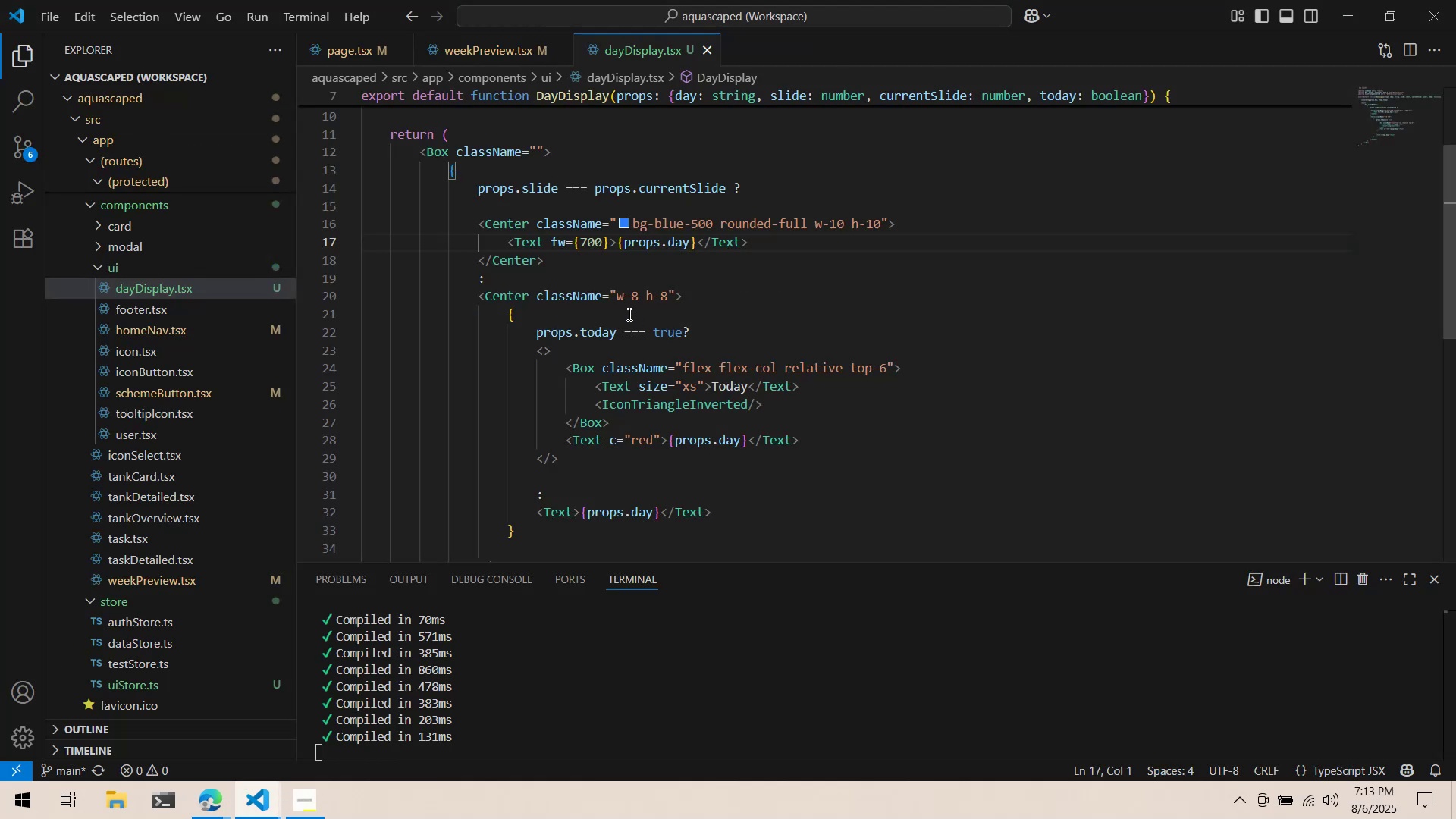 
key(Alt+Tab)
 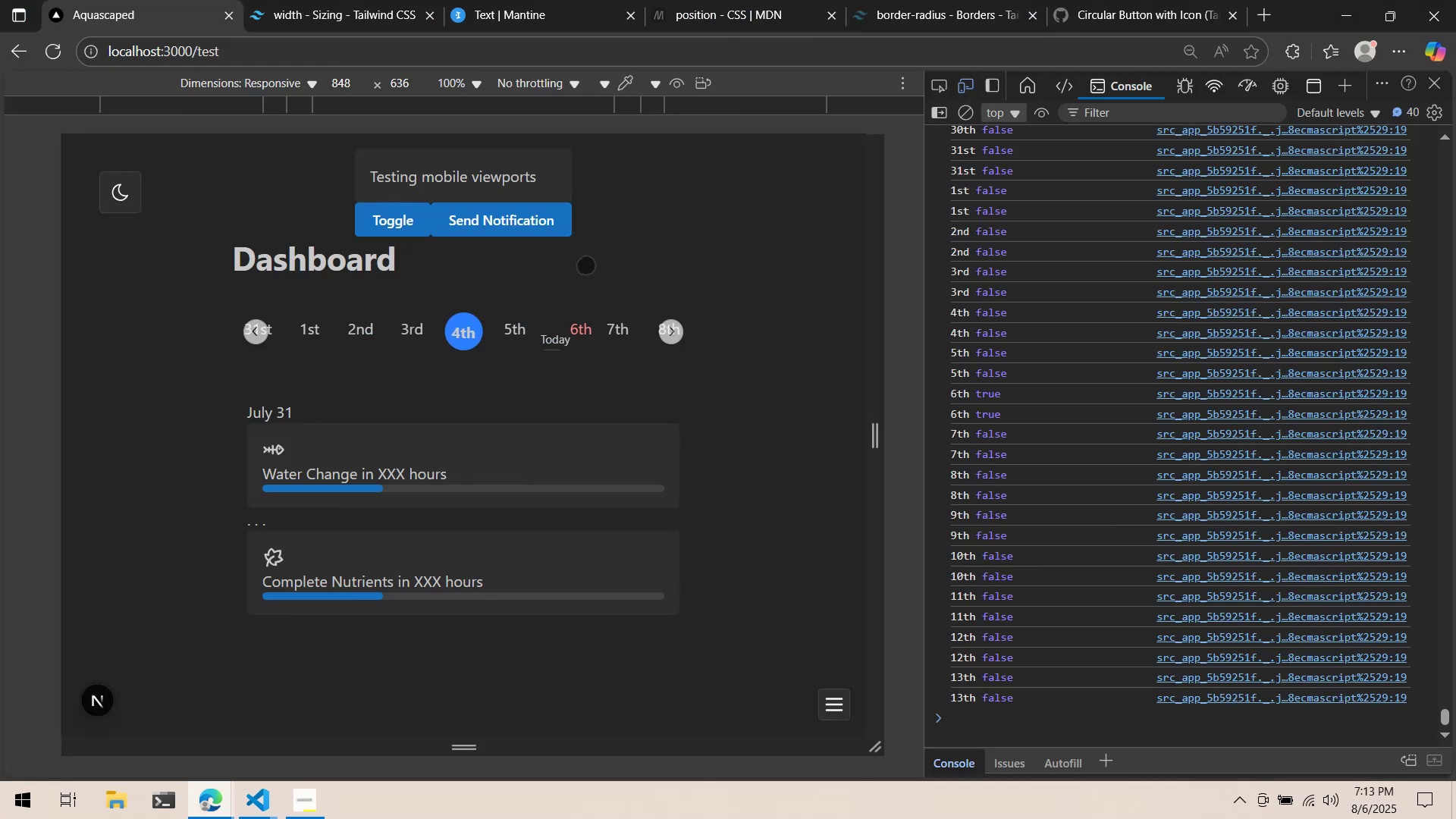 
key(Alt+AltLeft)
 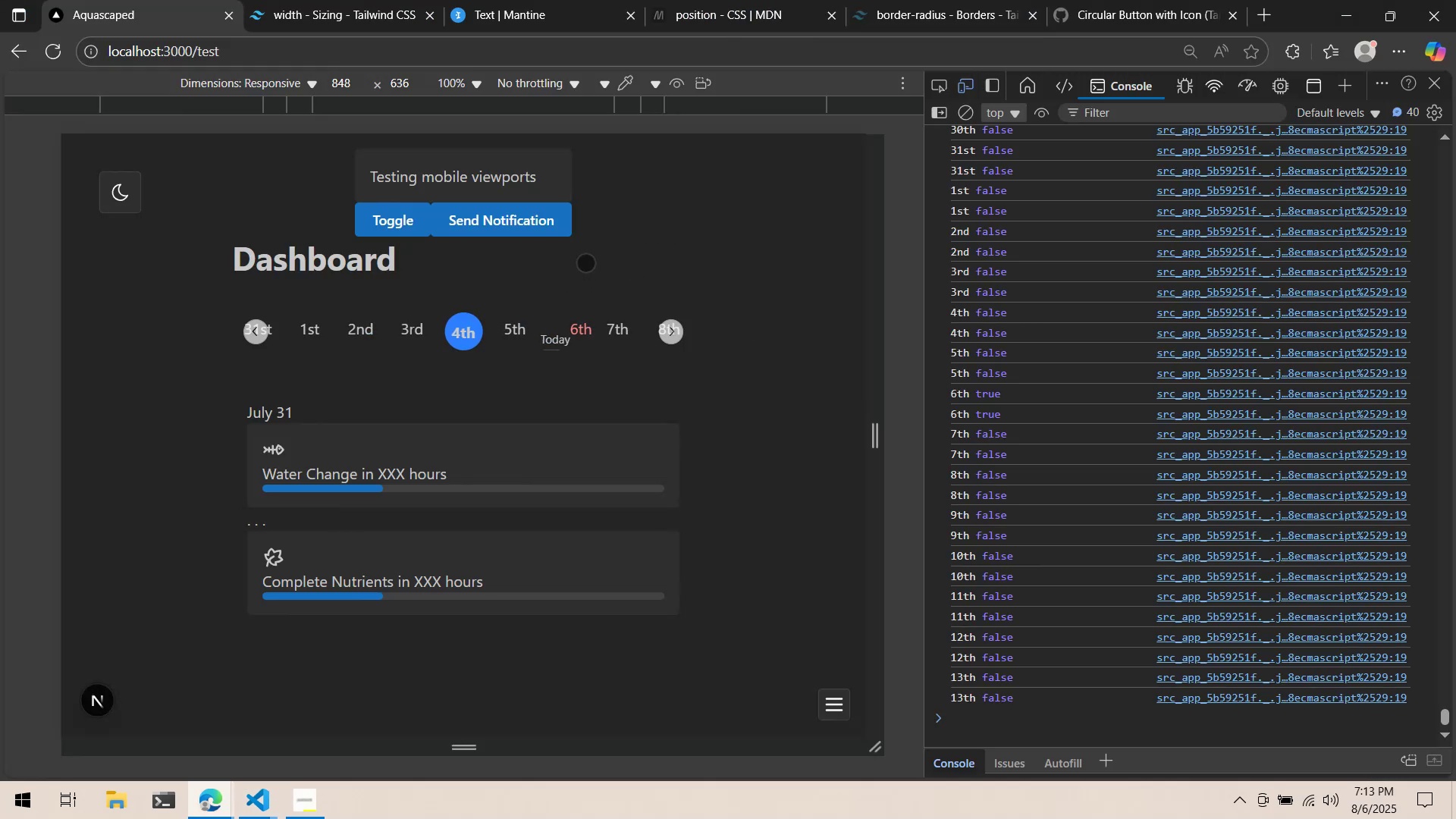 
key(Alt+Tab)
 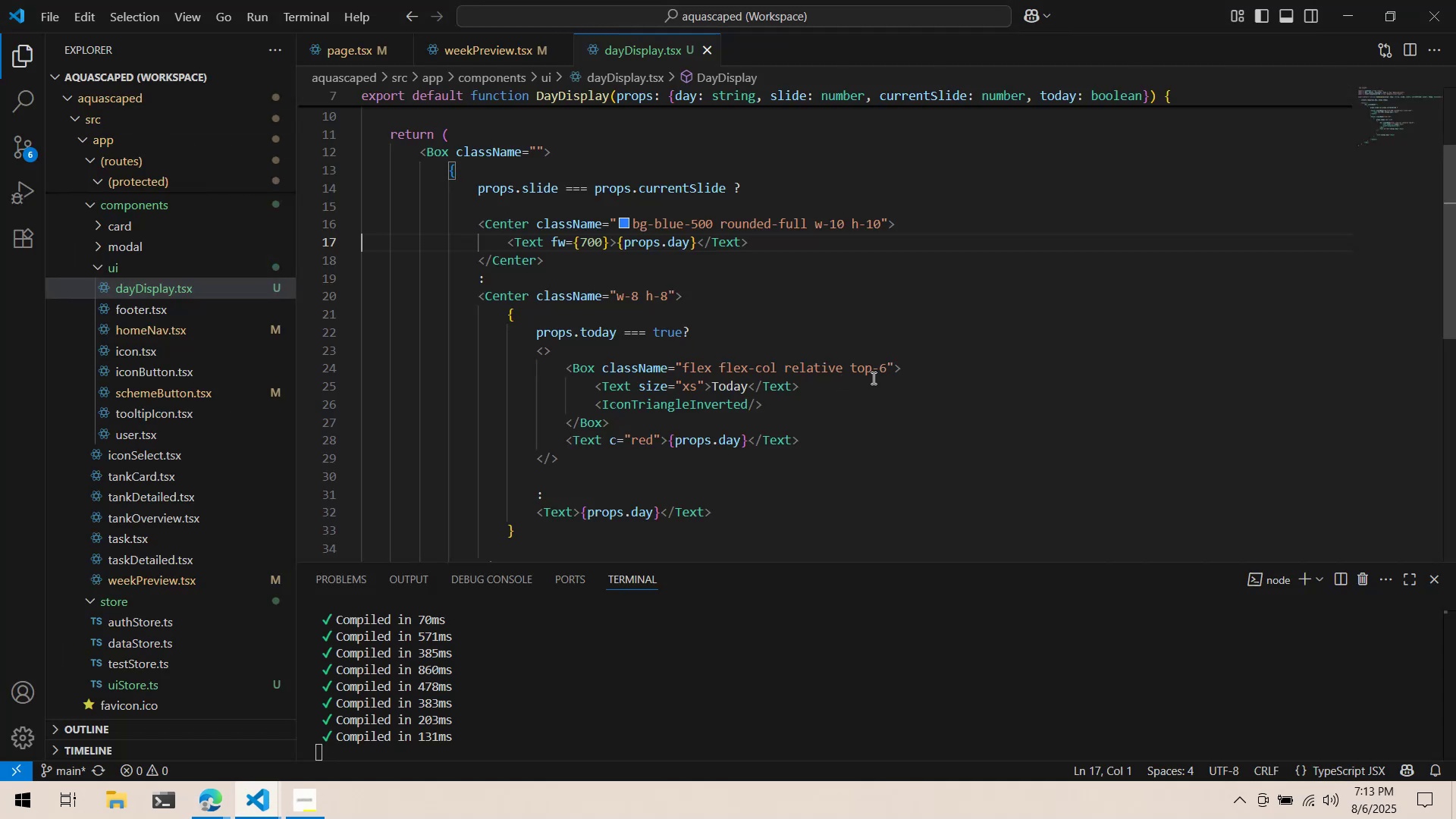 
left_click([886, 372])
 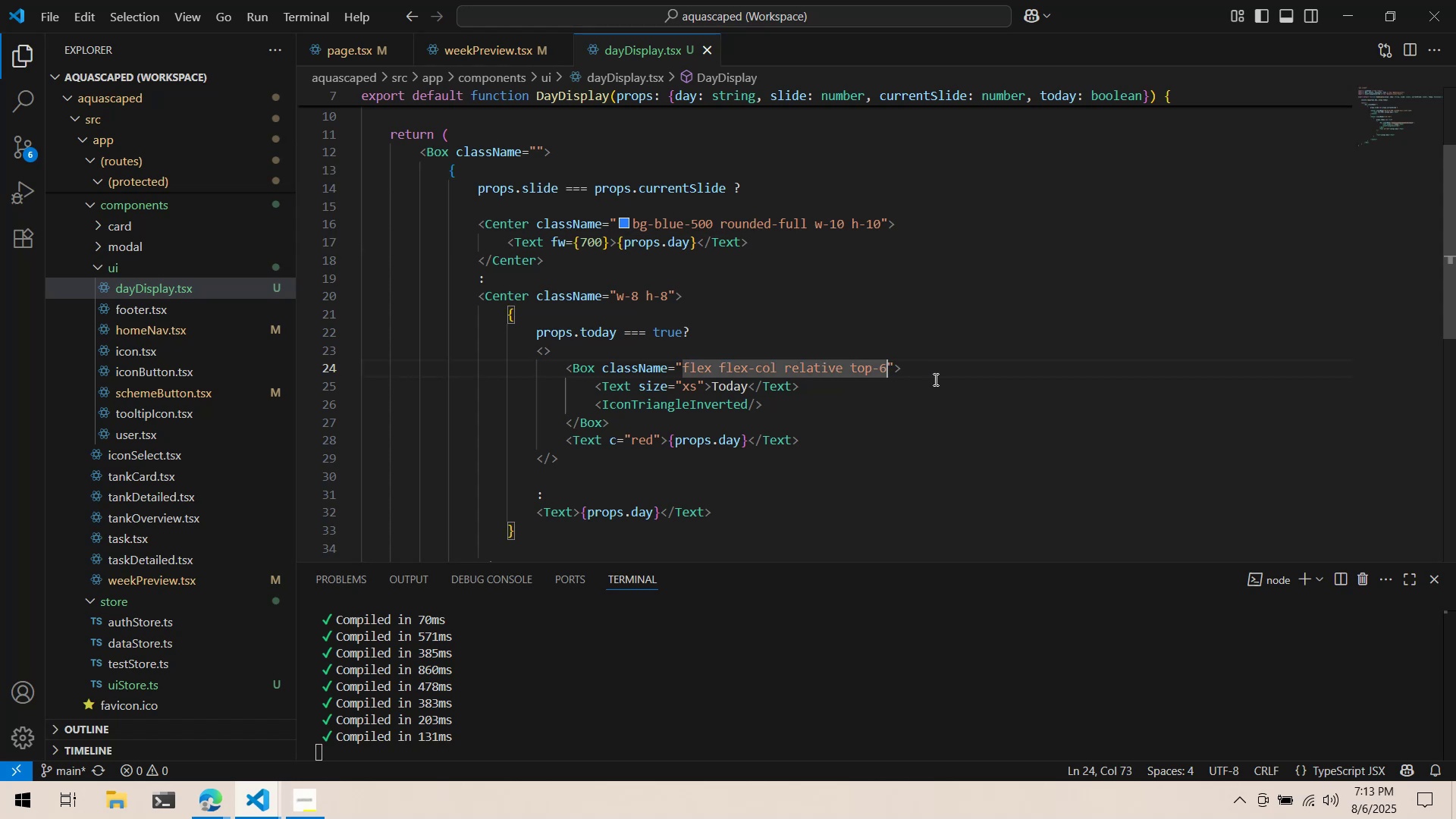 
key(Space)
 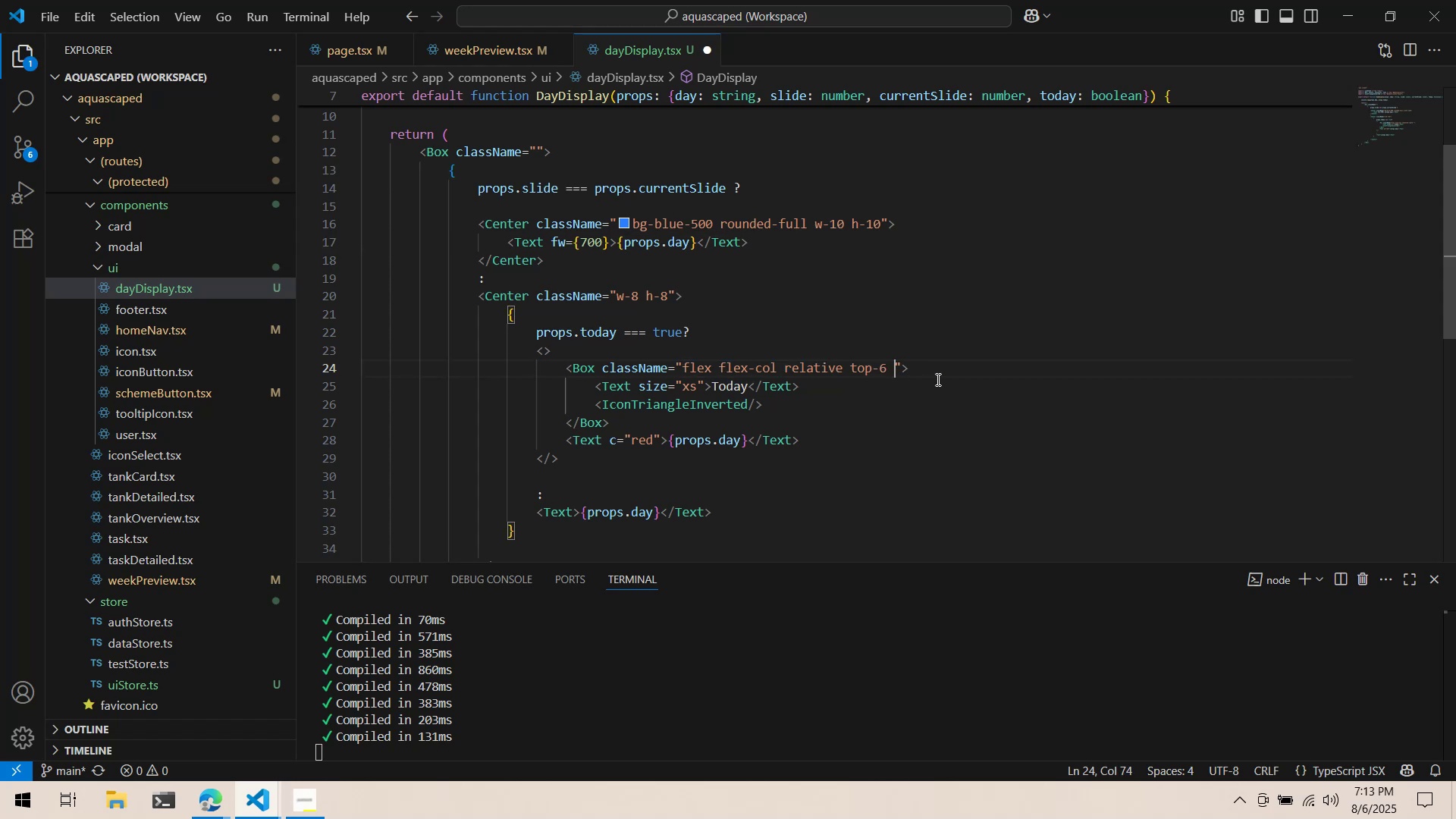 
key(Z)
 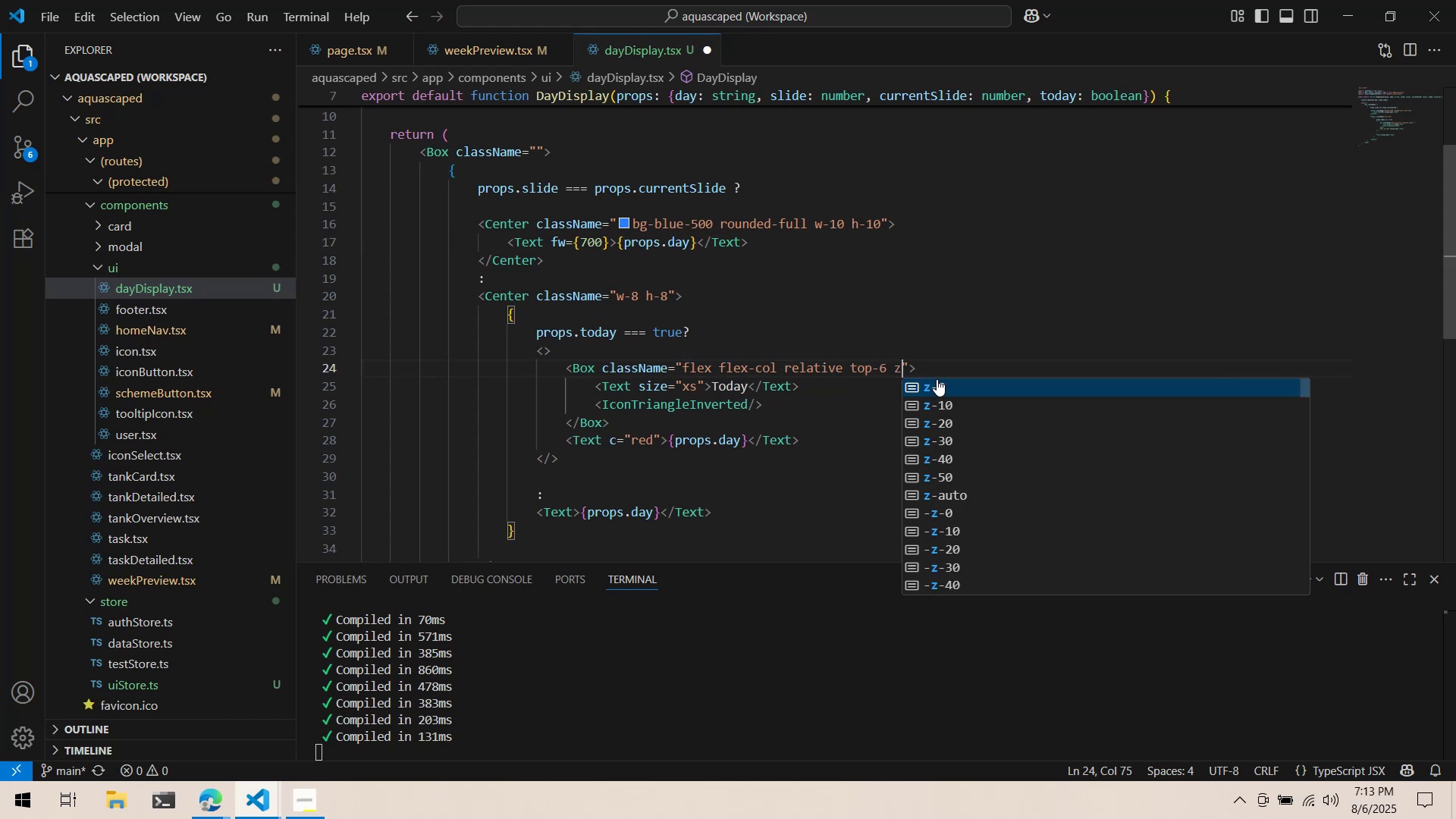 
key(Minus)
 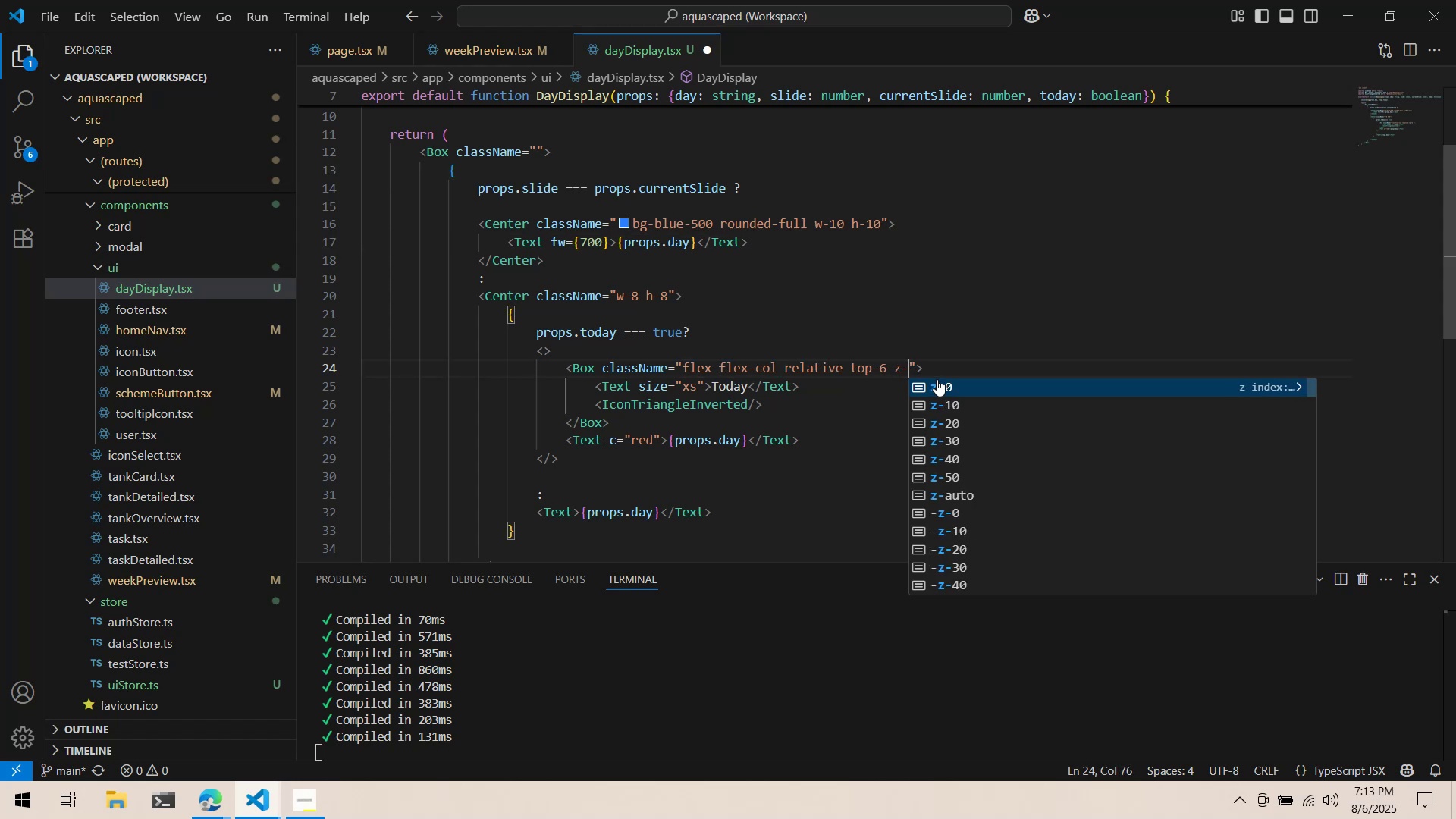 
key(ArrowDown)
 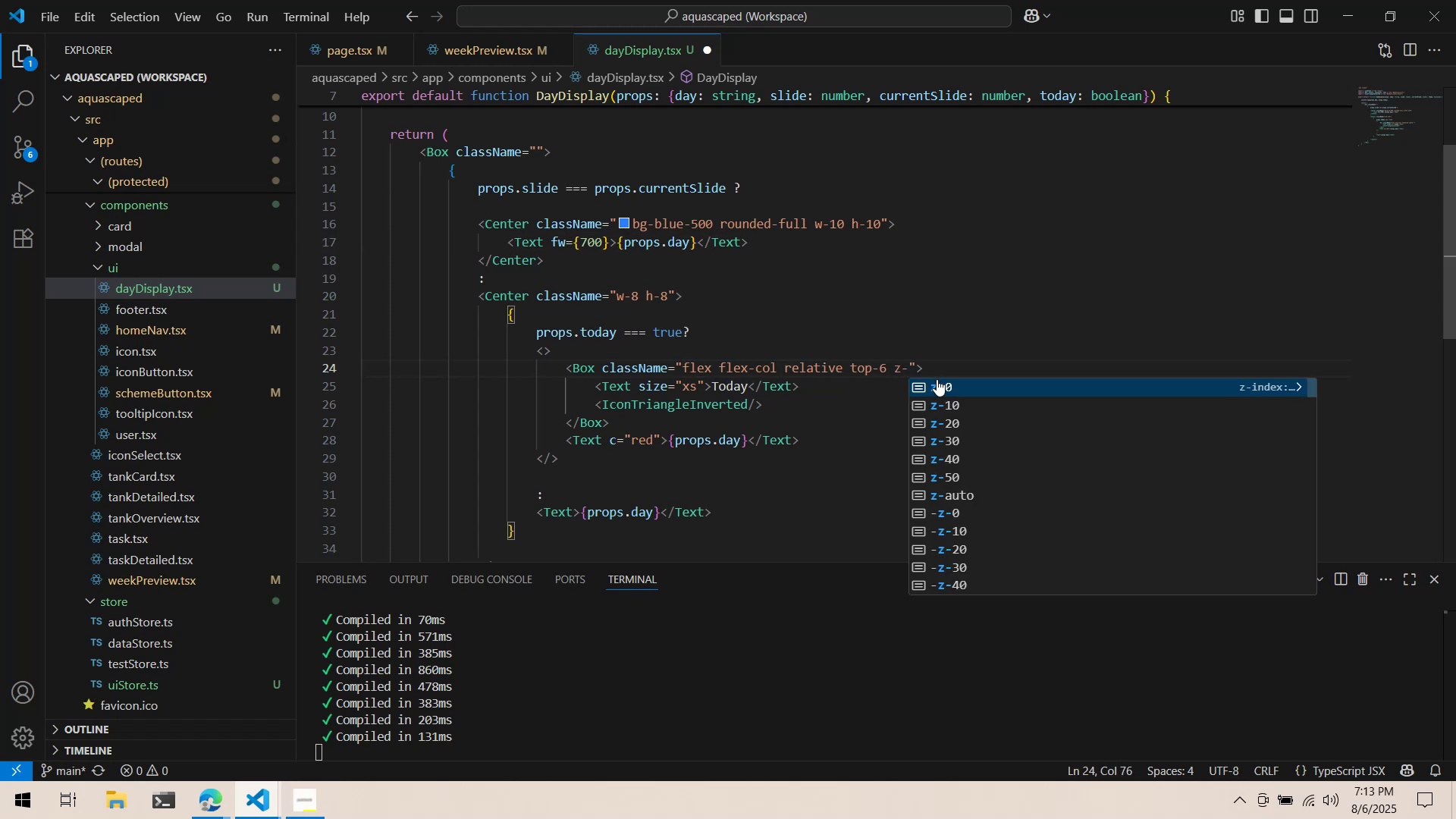 
key(ArrowUp)
 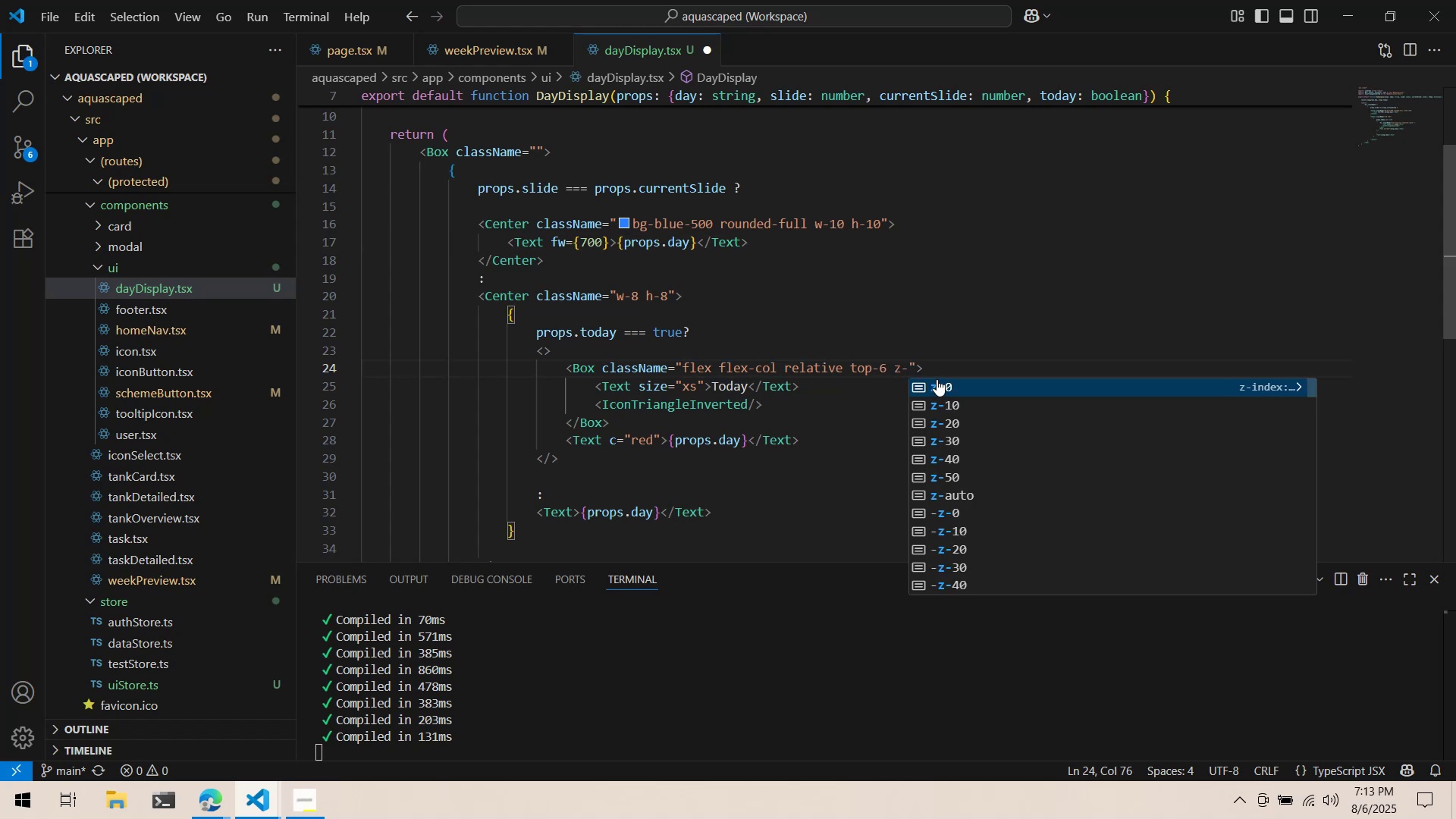 
key(ArrowDown)
 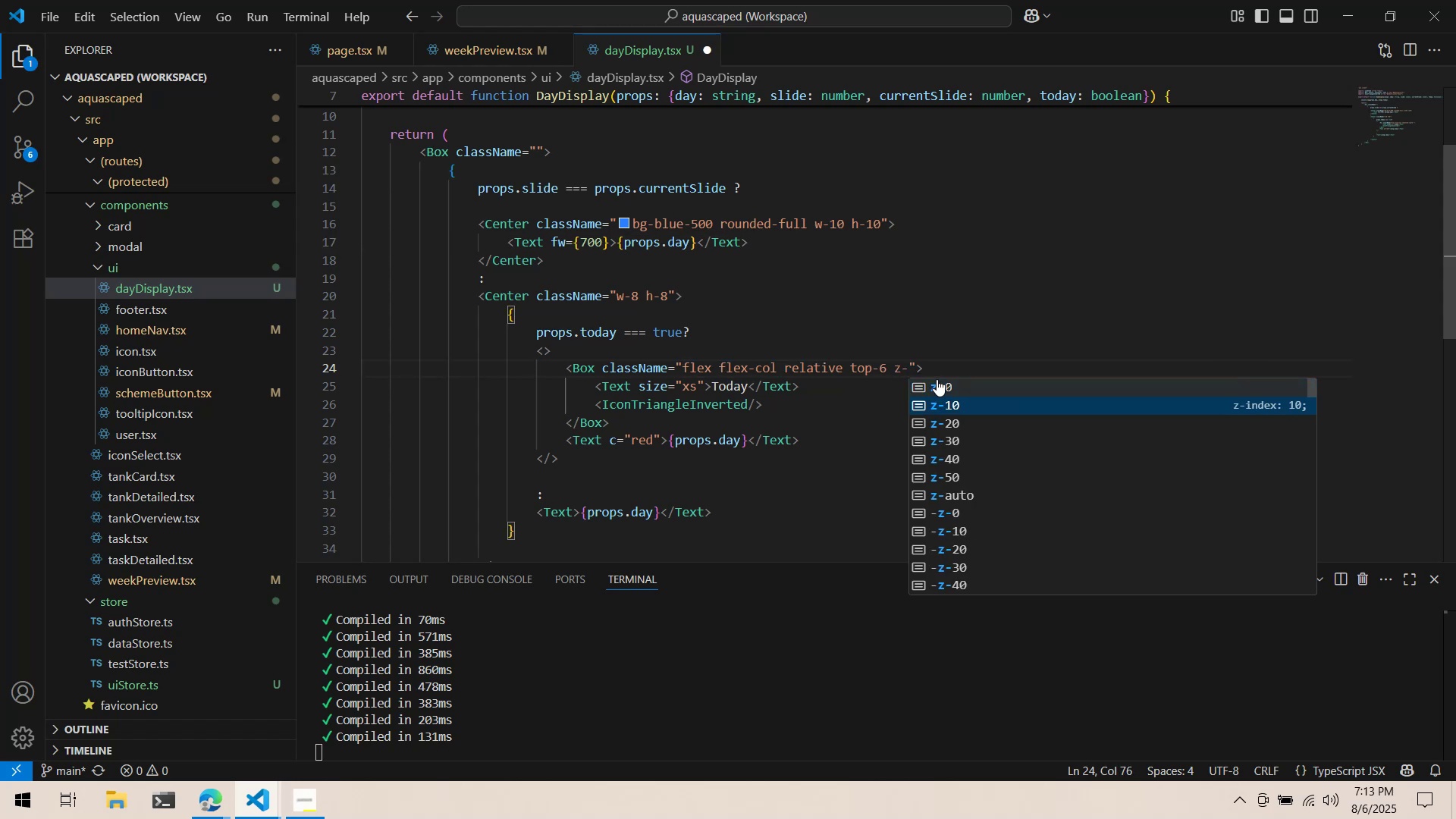 
key(ArrowDown)
 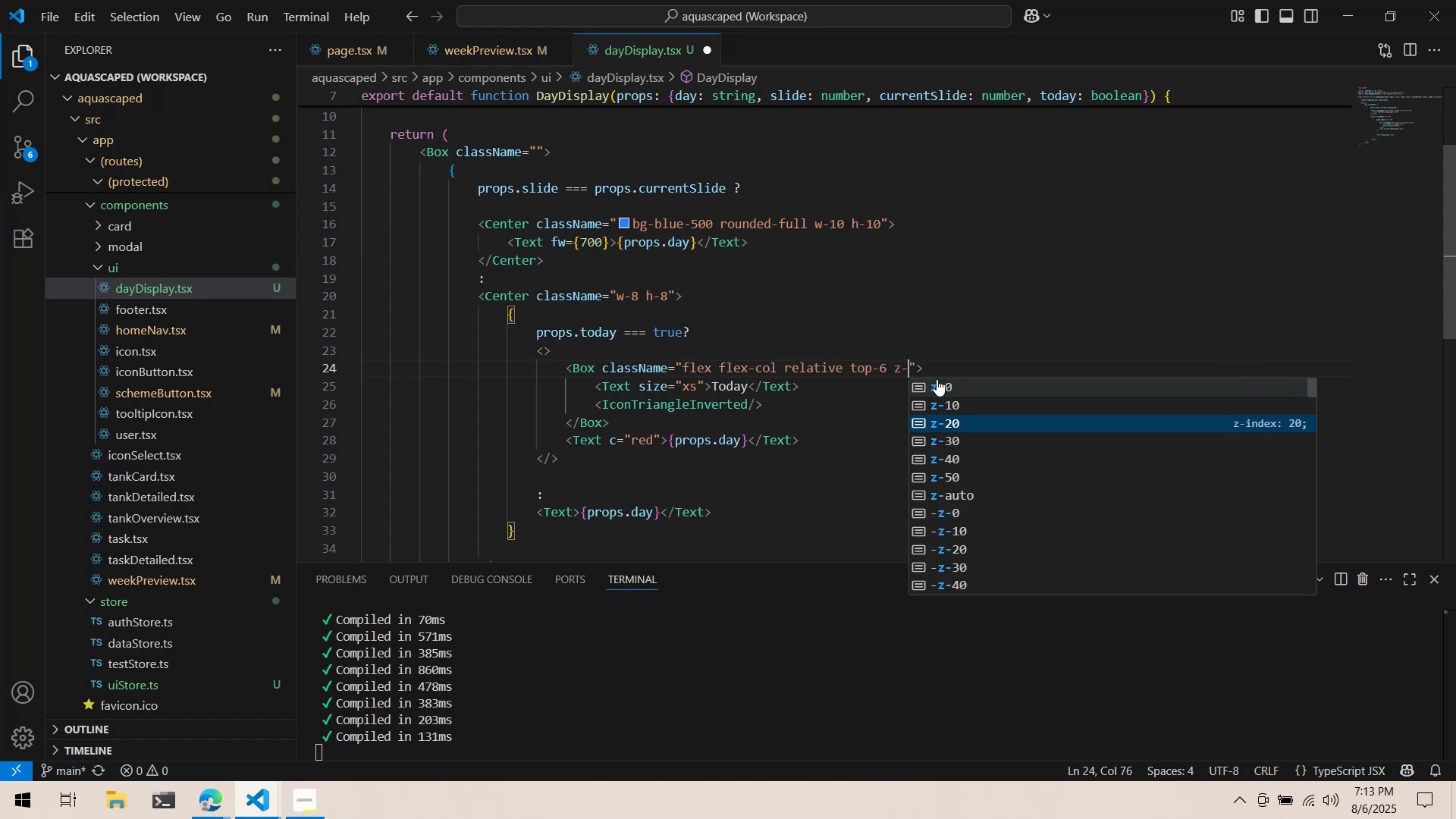 
key(ArrowDown)
 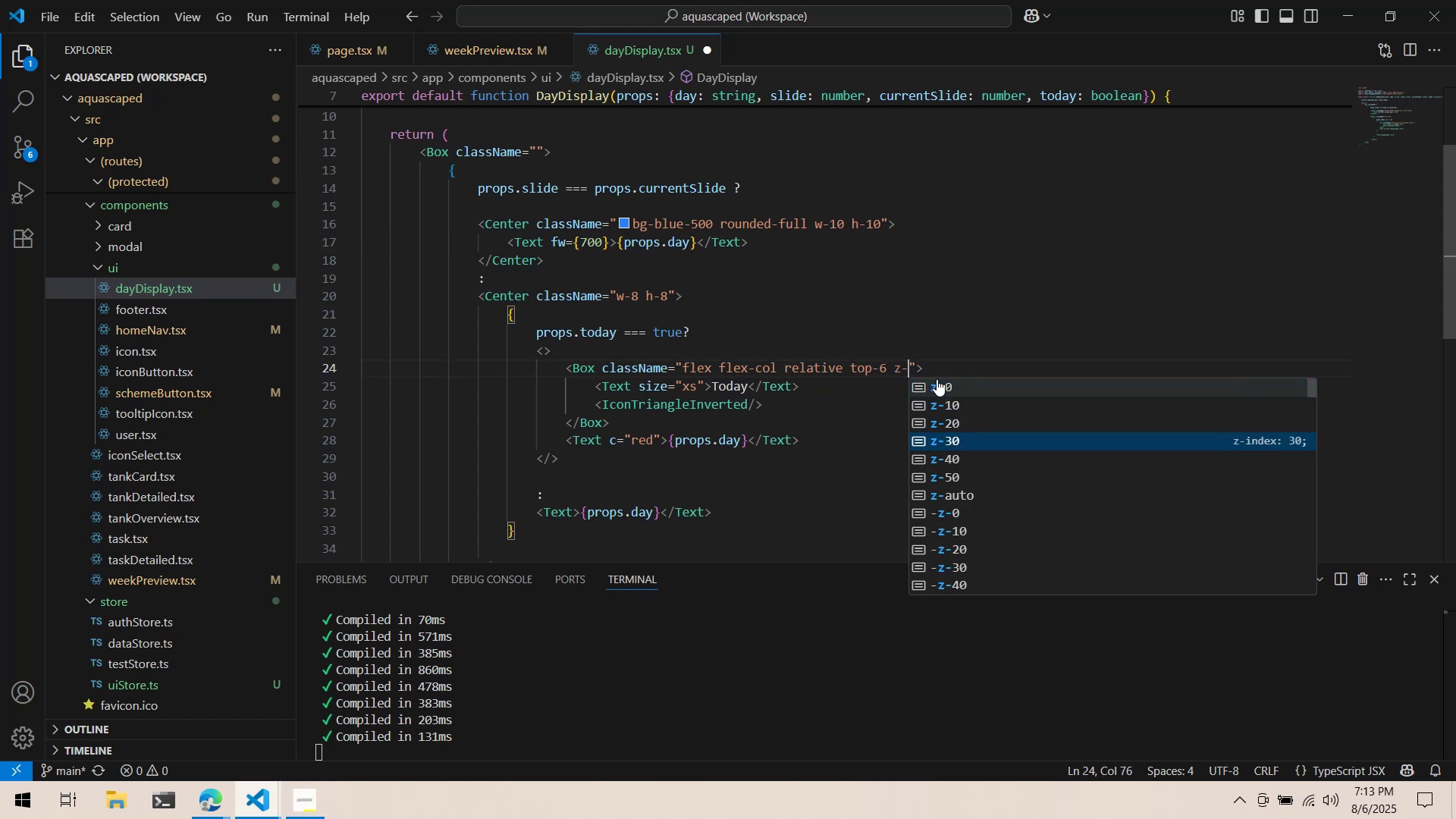 
key(Enter)
 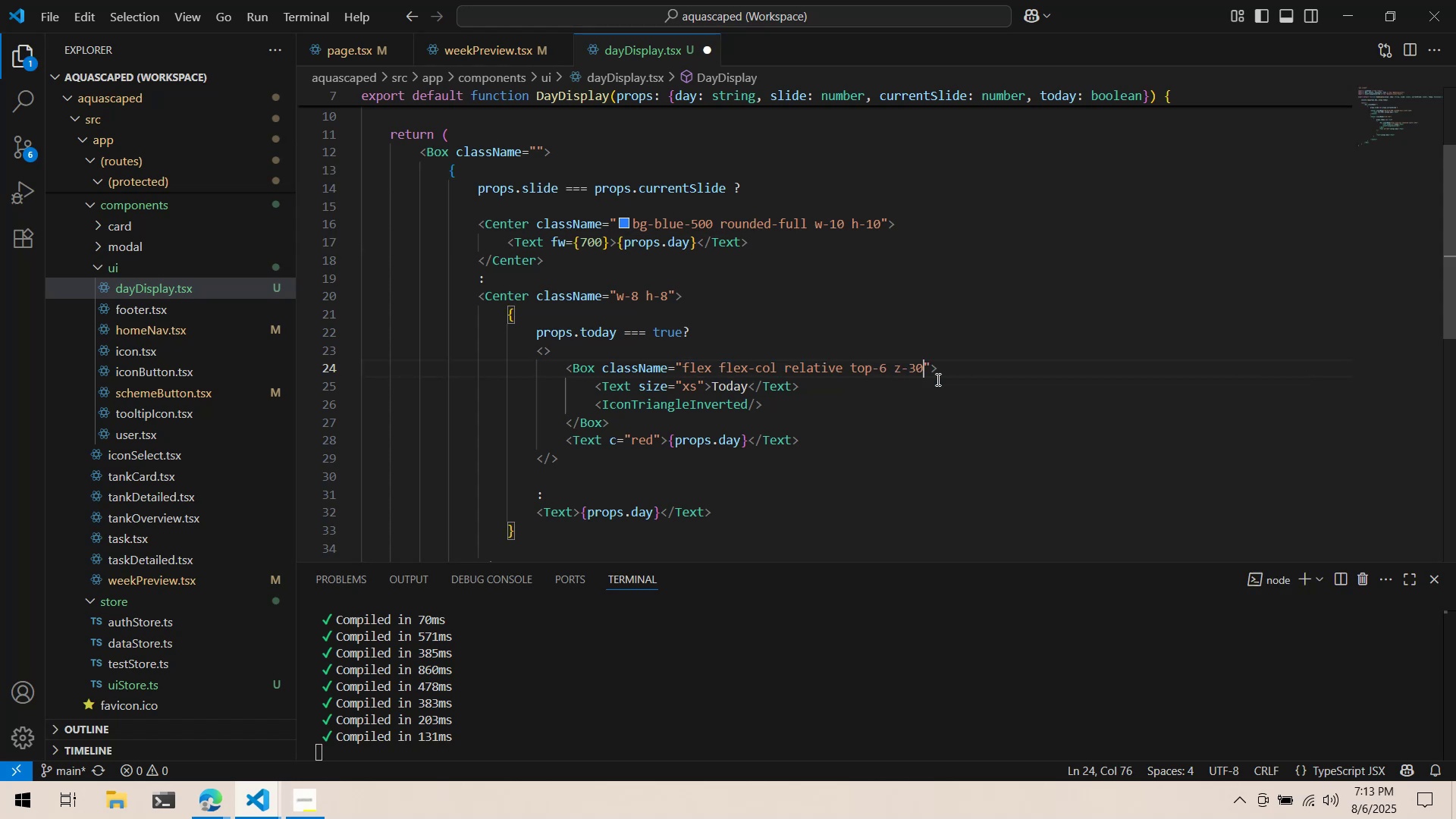 
key(Control+ControlLeft)
 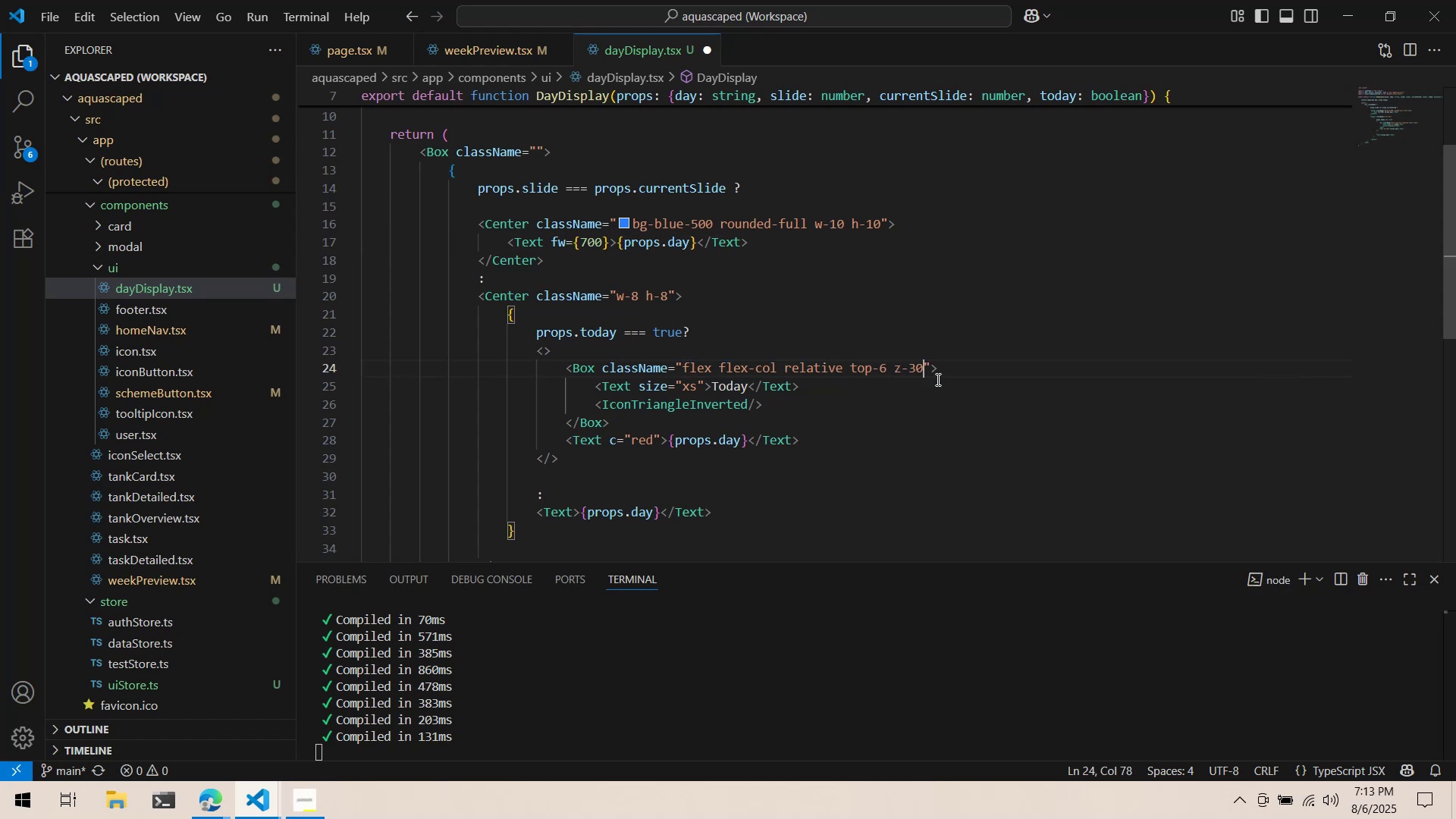 
key(Control+S)
 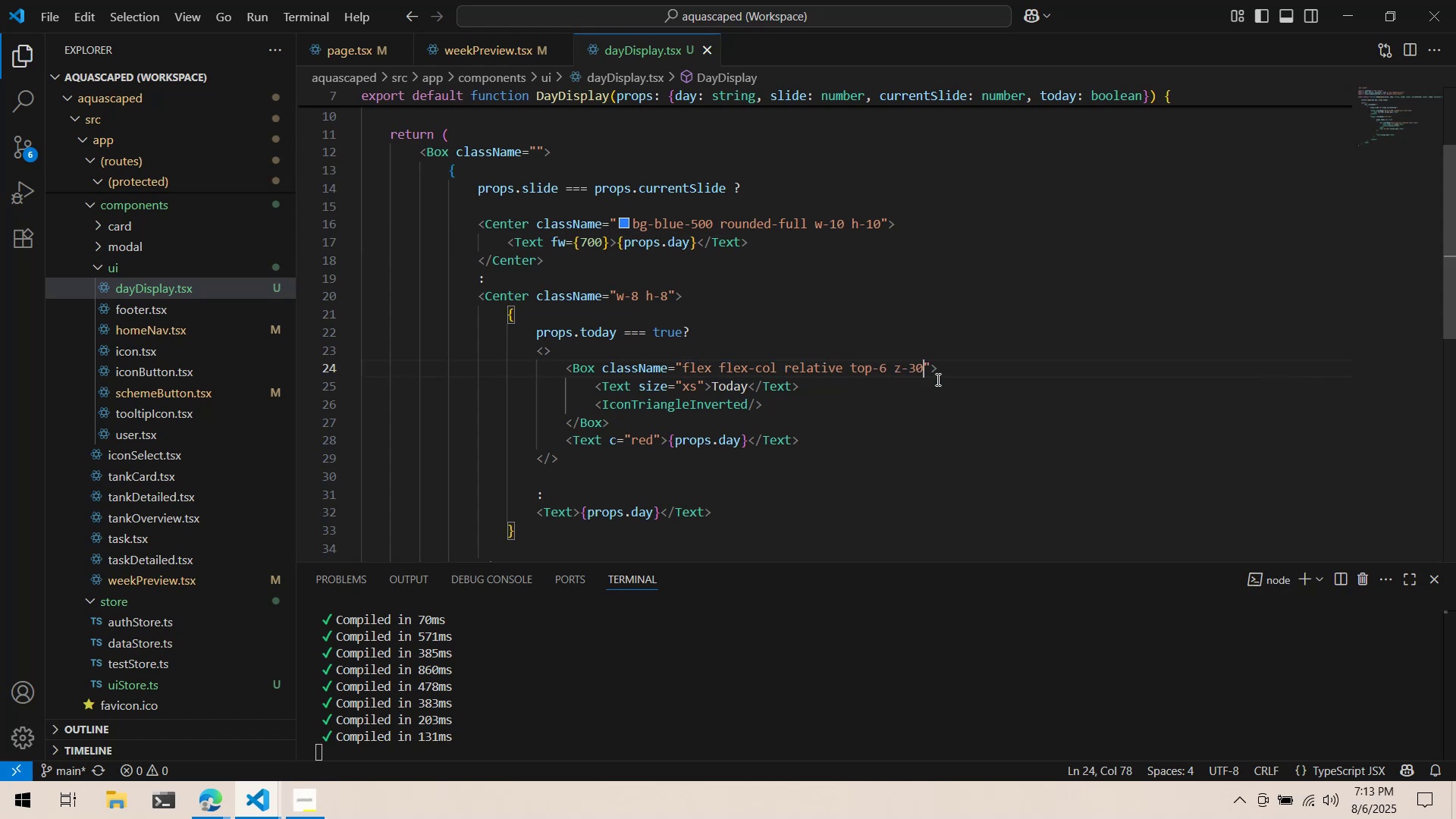 
key(Alt+AltLeft)
 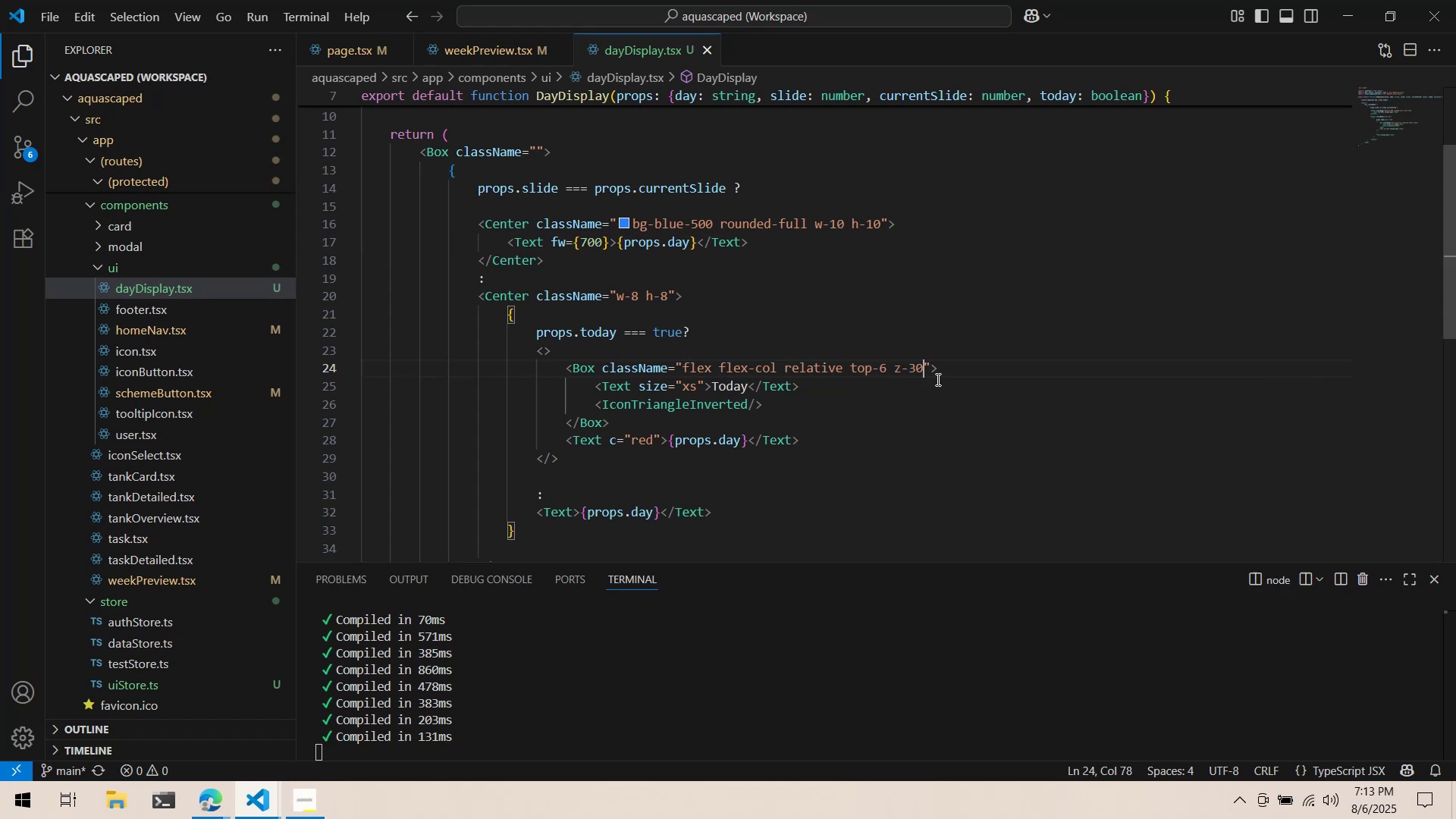 
key(Alt+Tab)
 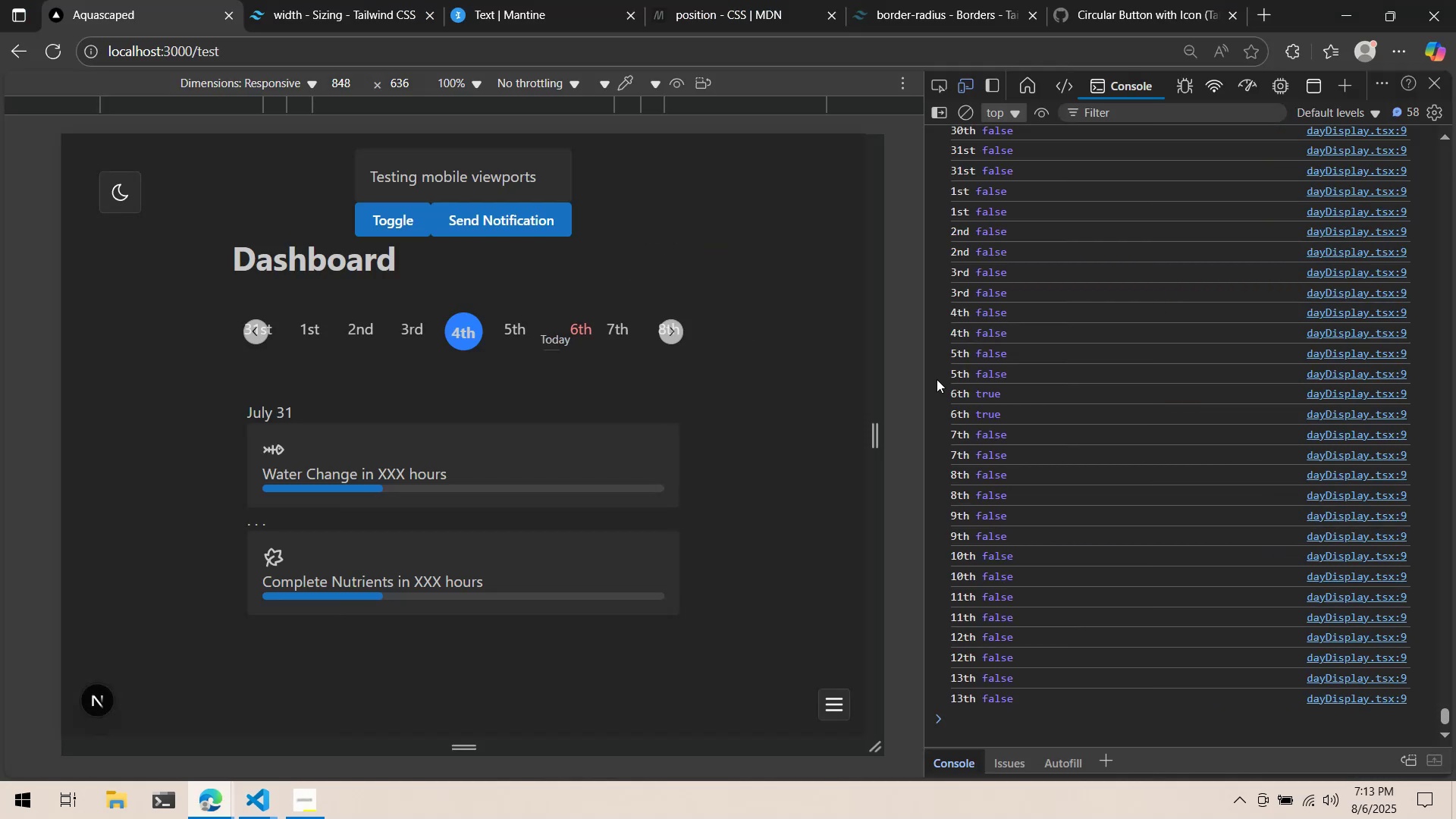 
left_click([376, 0])
 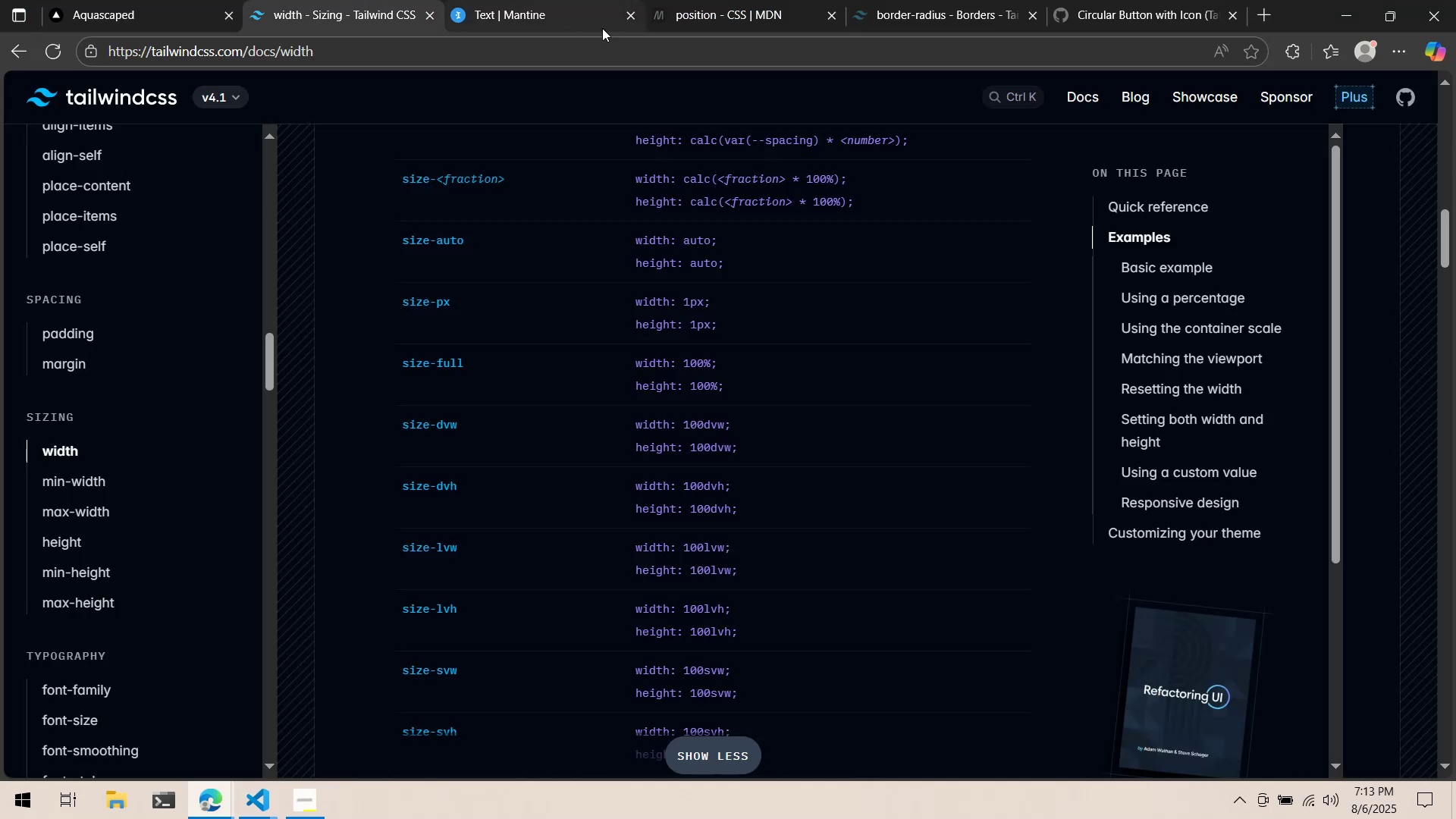 
left_click([540, 0])
 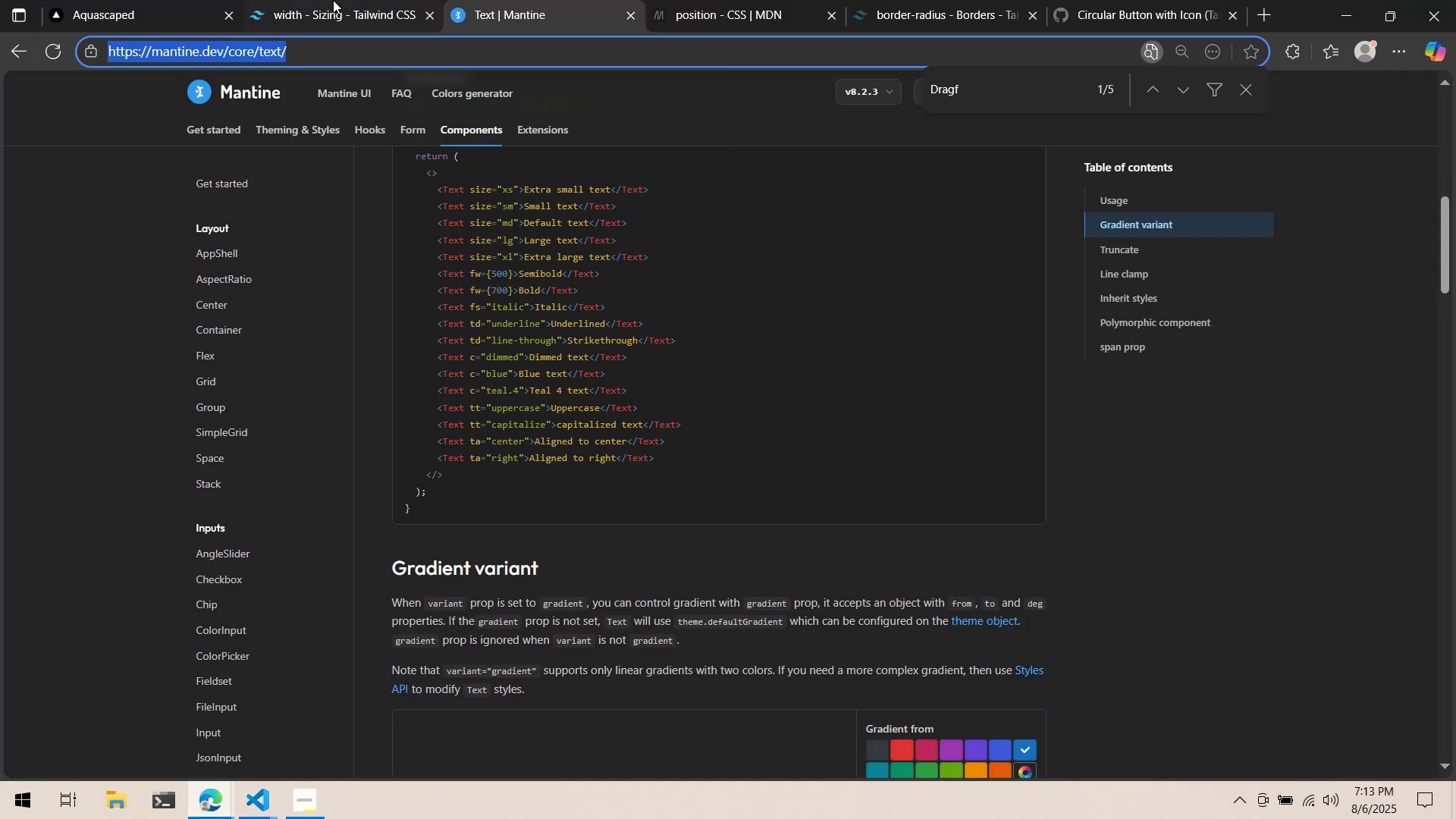 
left_click([328, 0])
 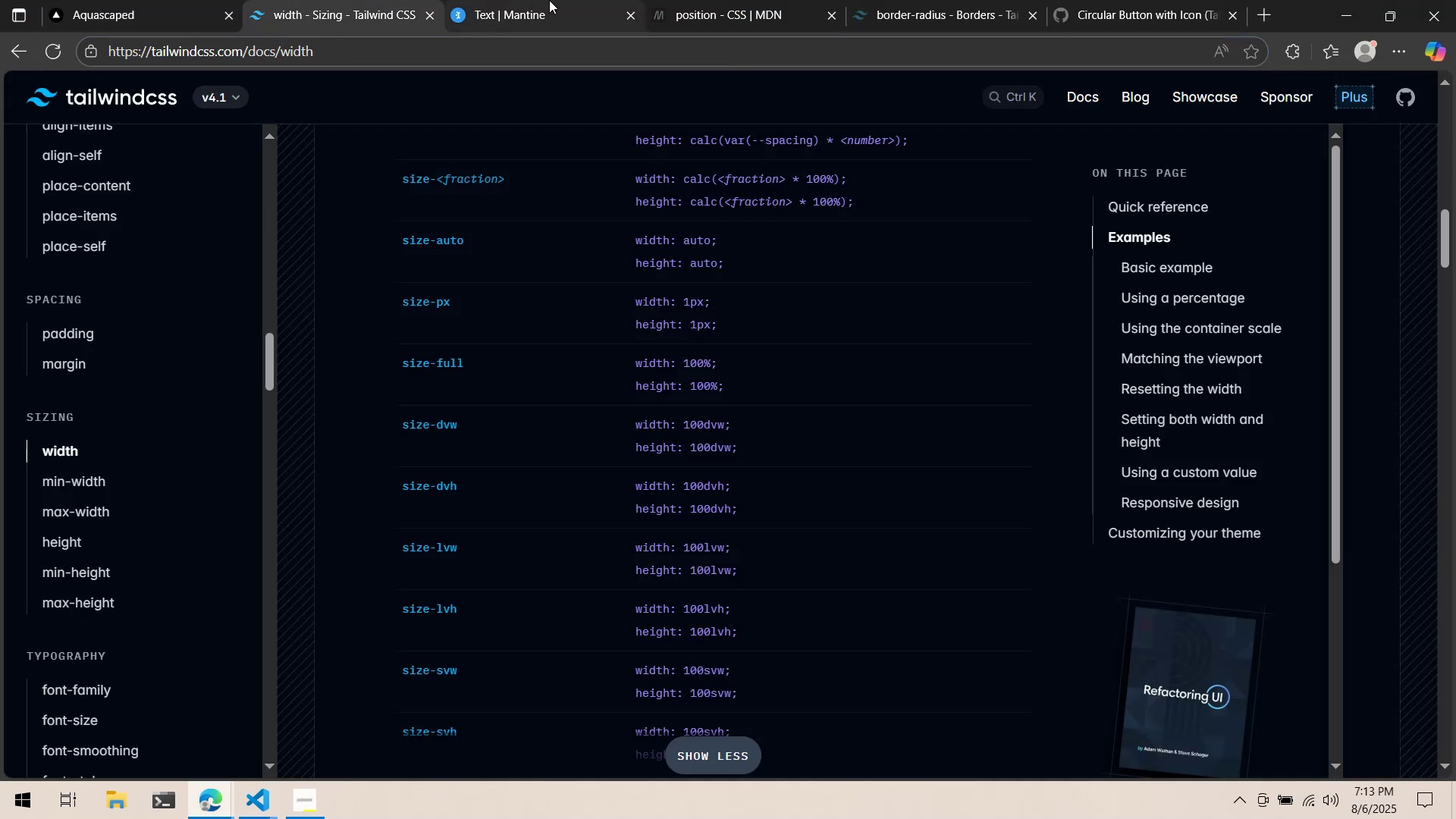 
left_click([549, 0])
 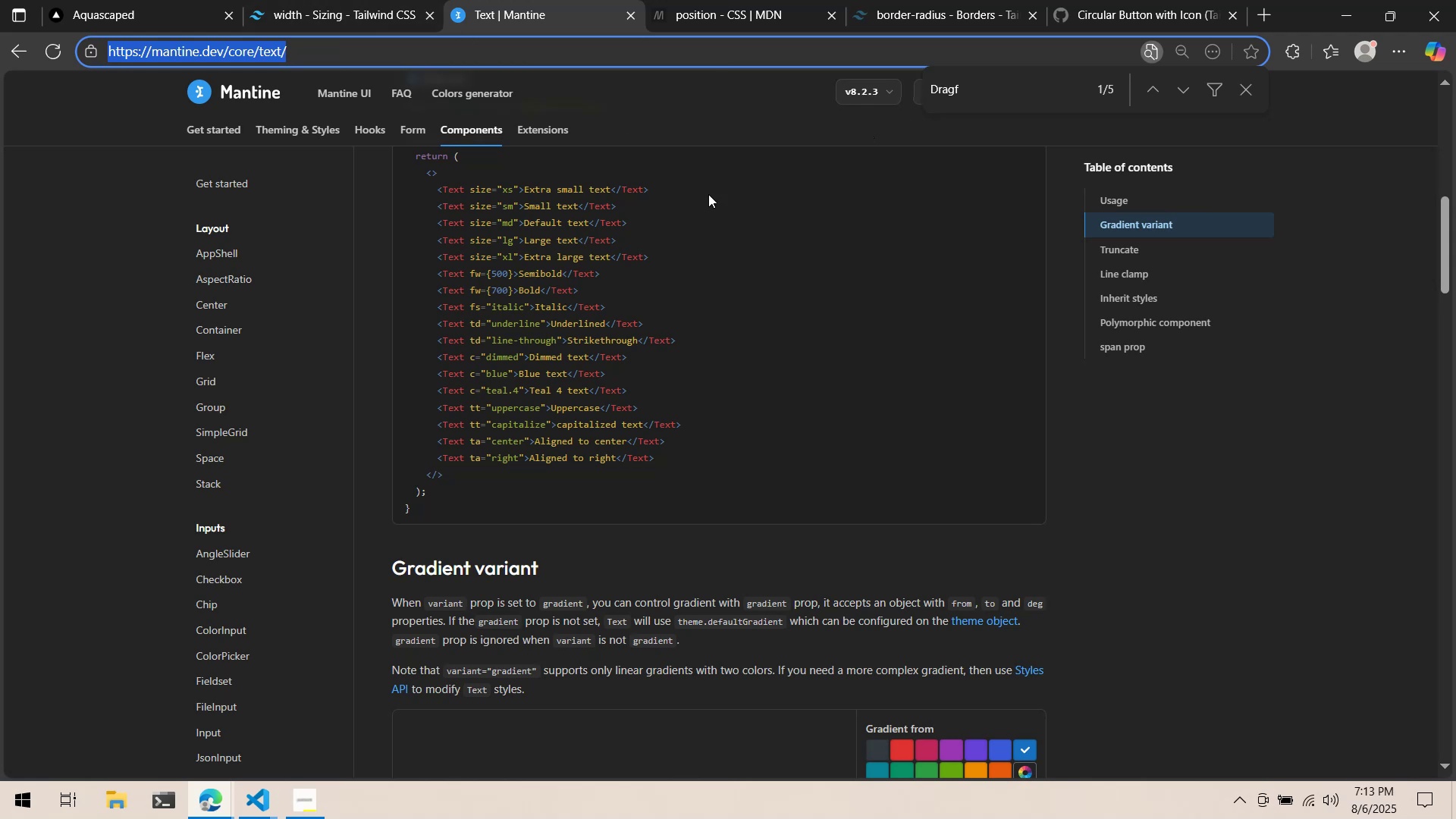 
left_click([796, 249])
 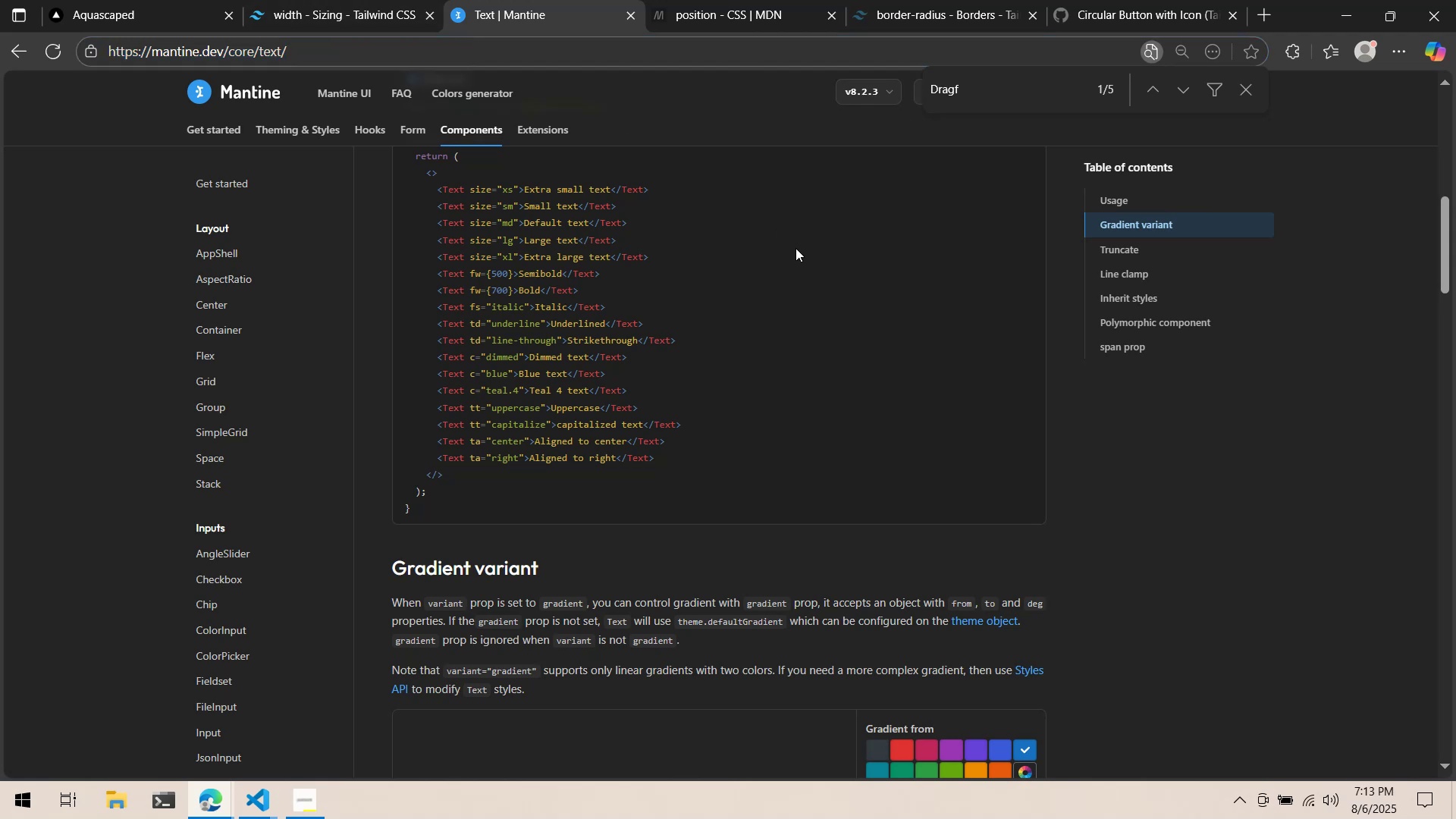 
key(Control+K)
 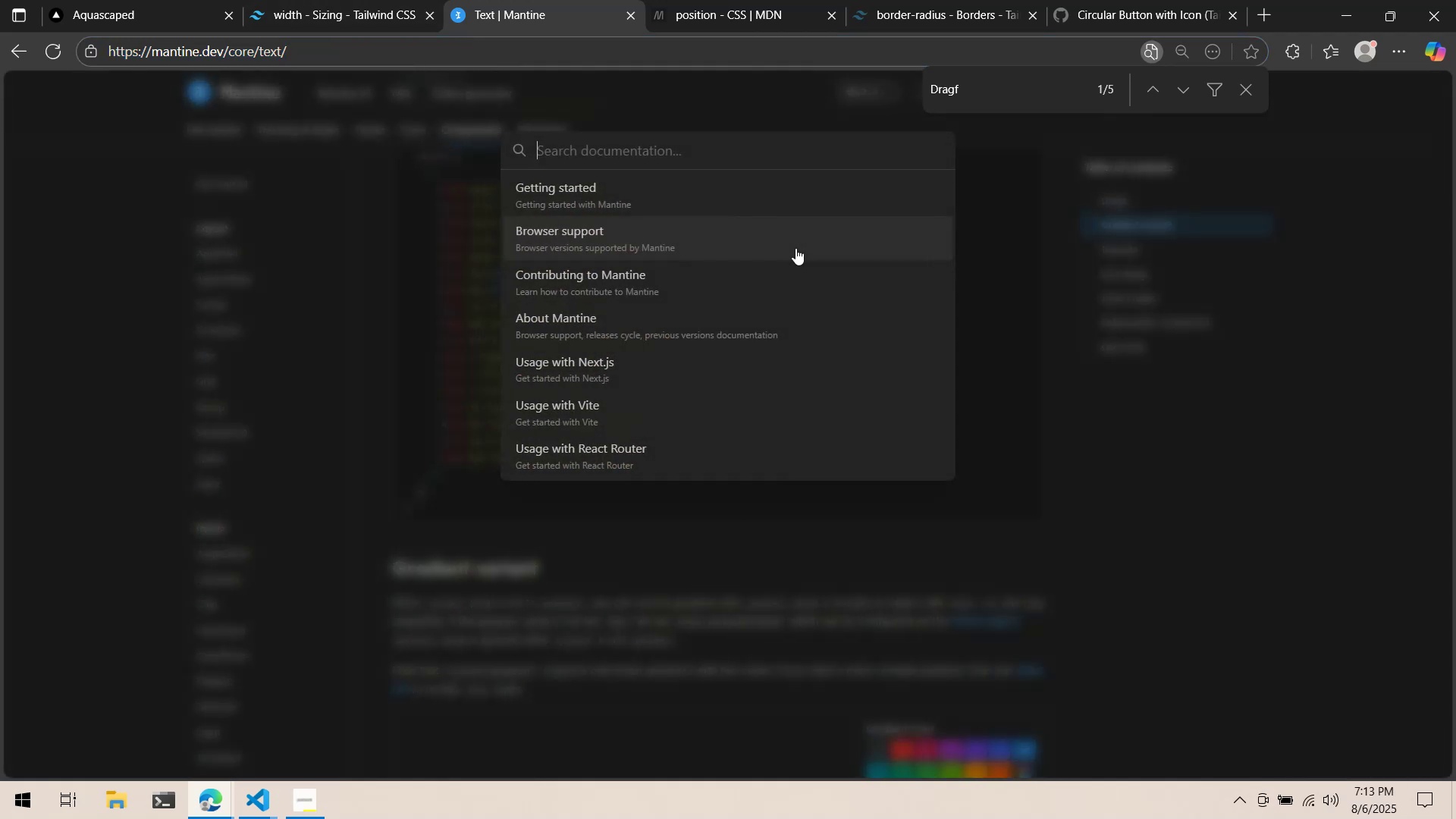 
type(carou)
 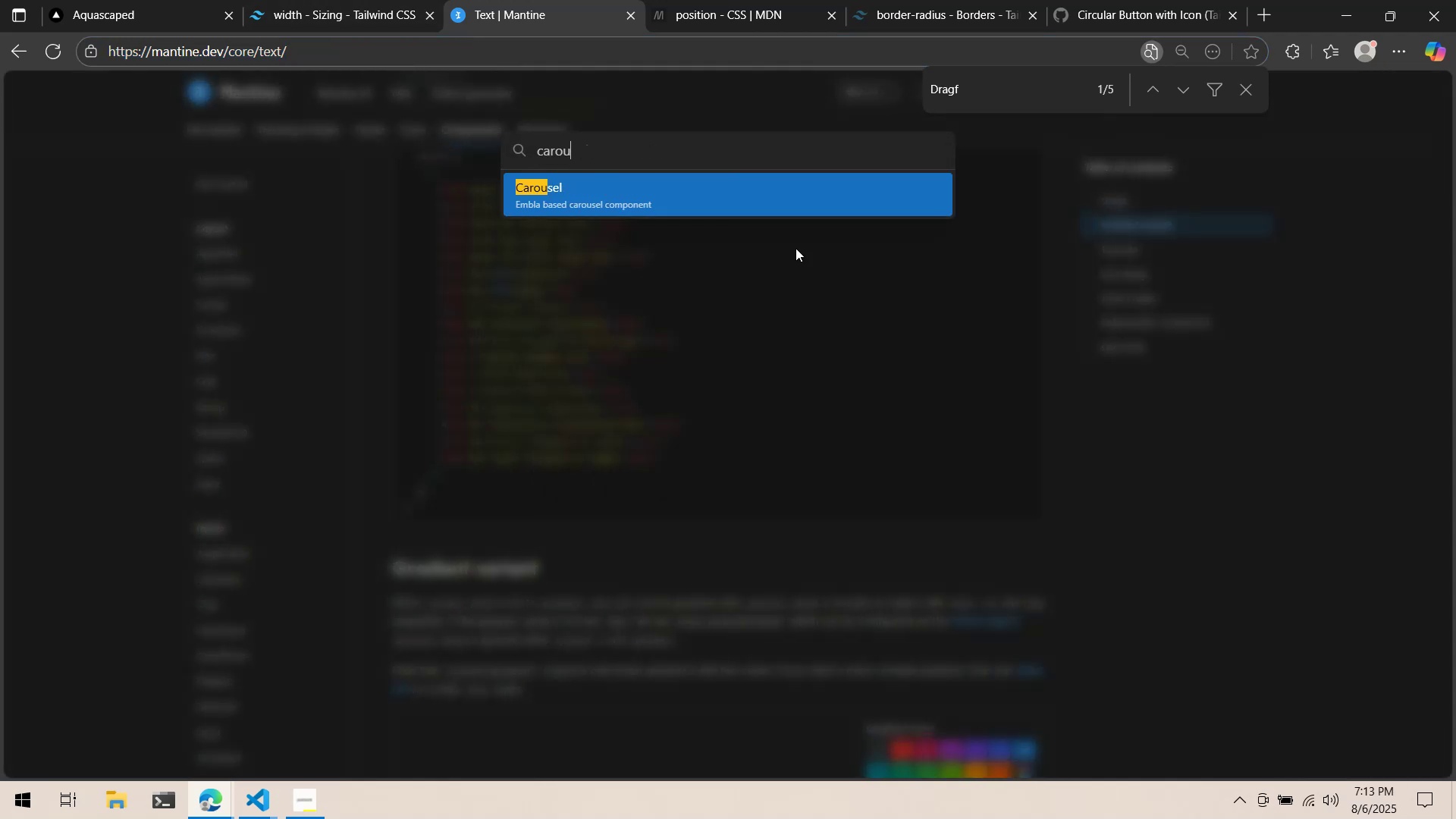 
key(Enter)
 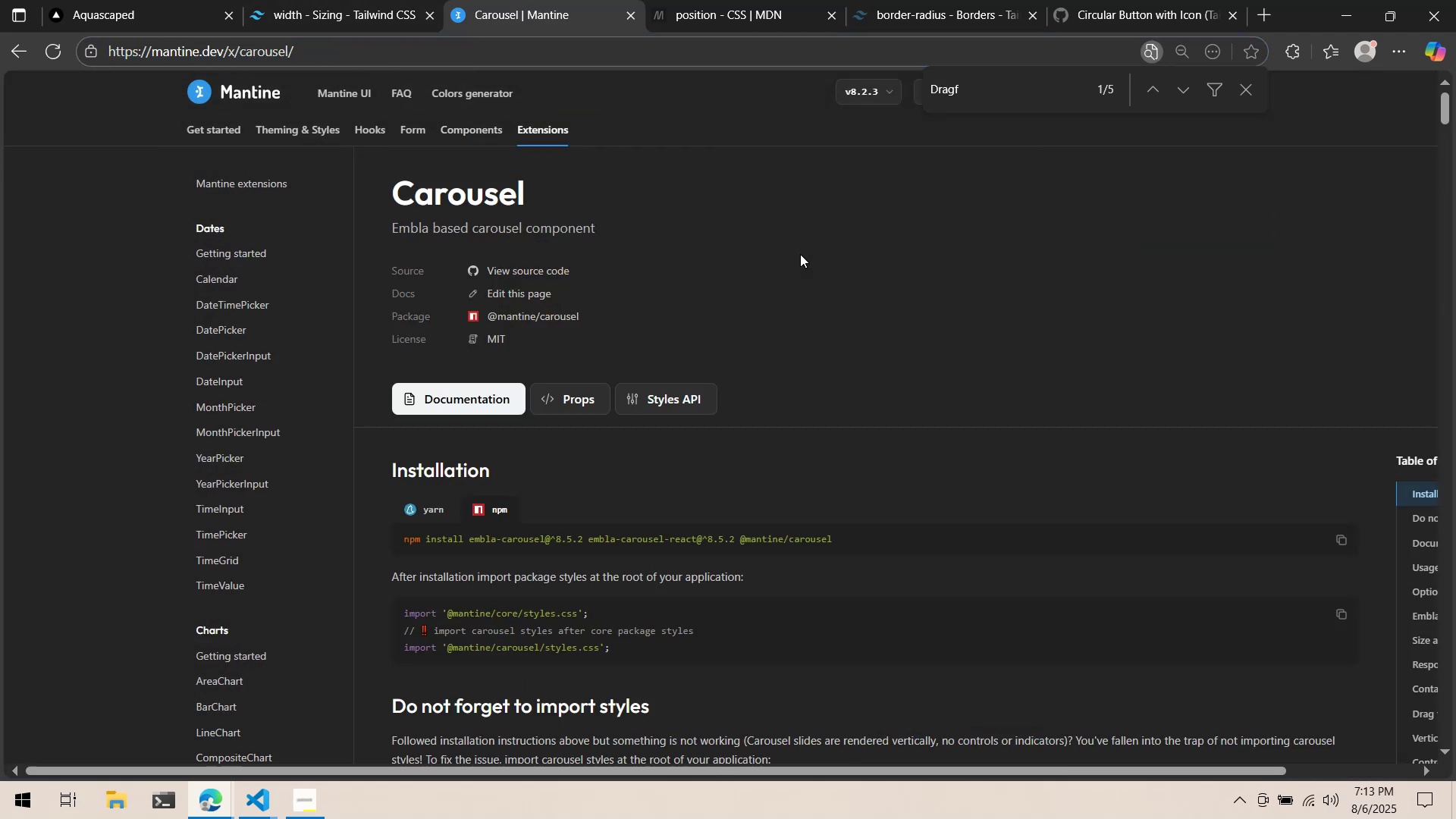 
scroll: coordinate [800, 257], scroll_direction: down, amount: 9.0
 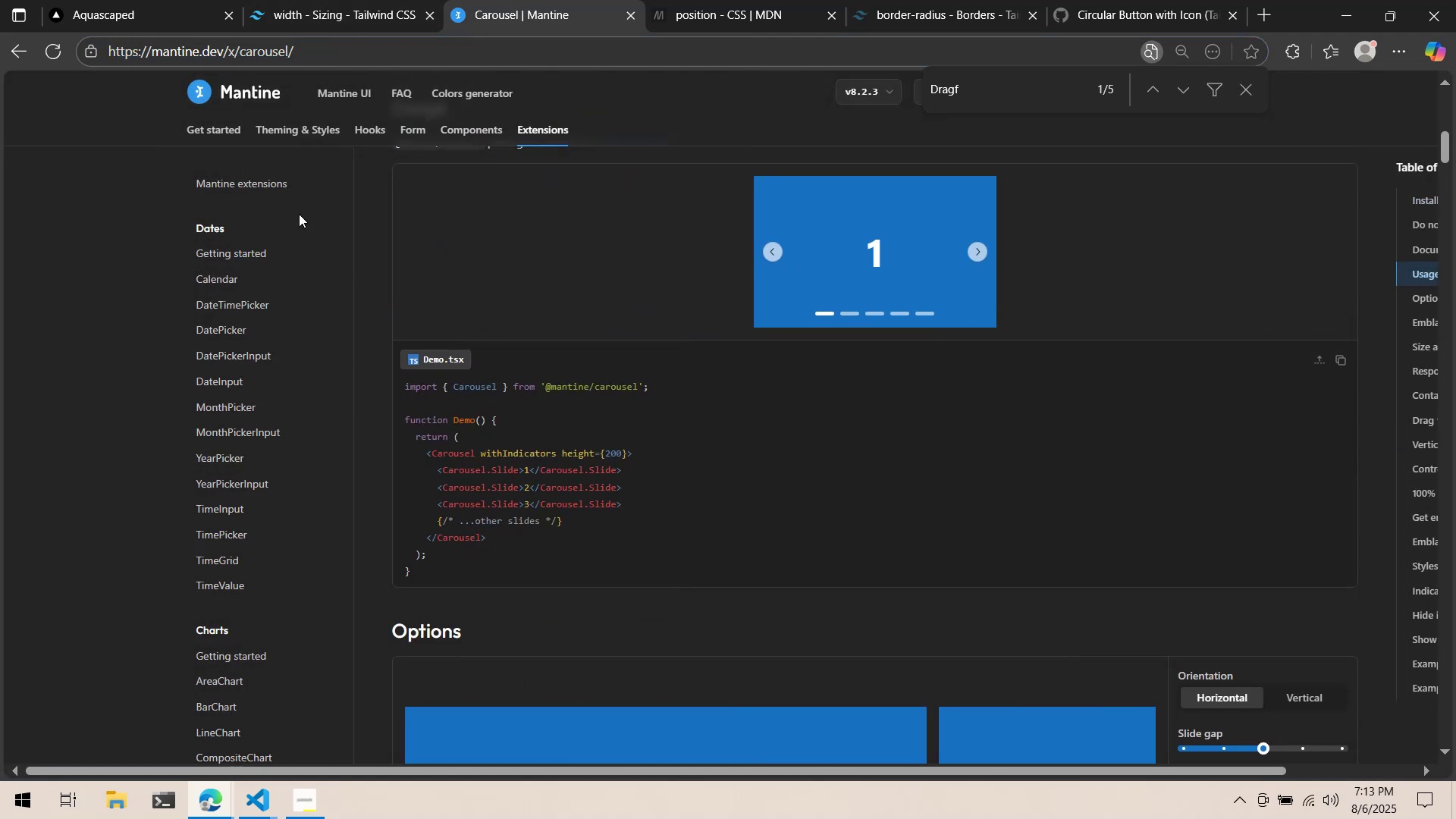 
mouse_move([152, 24])
 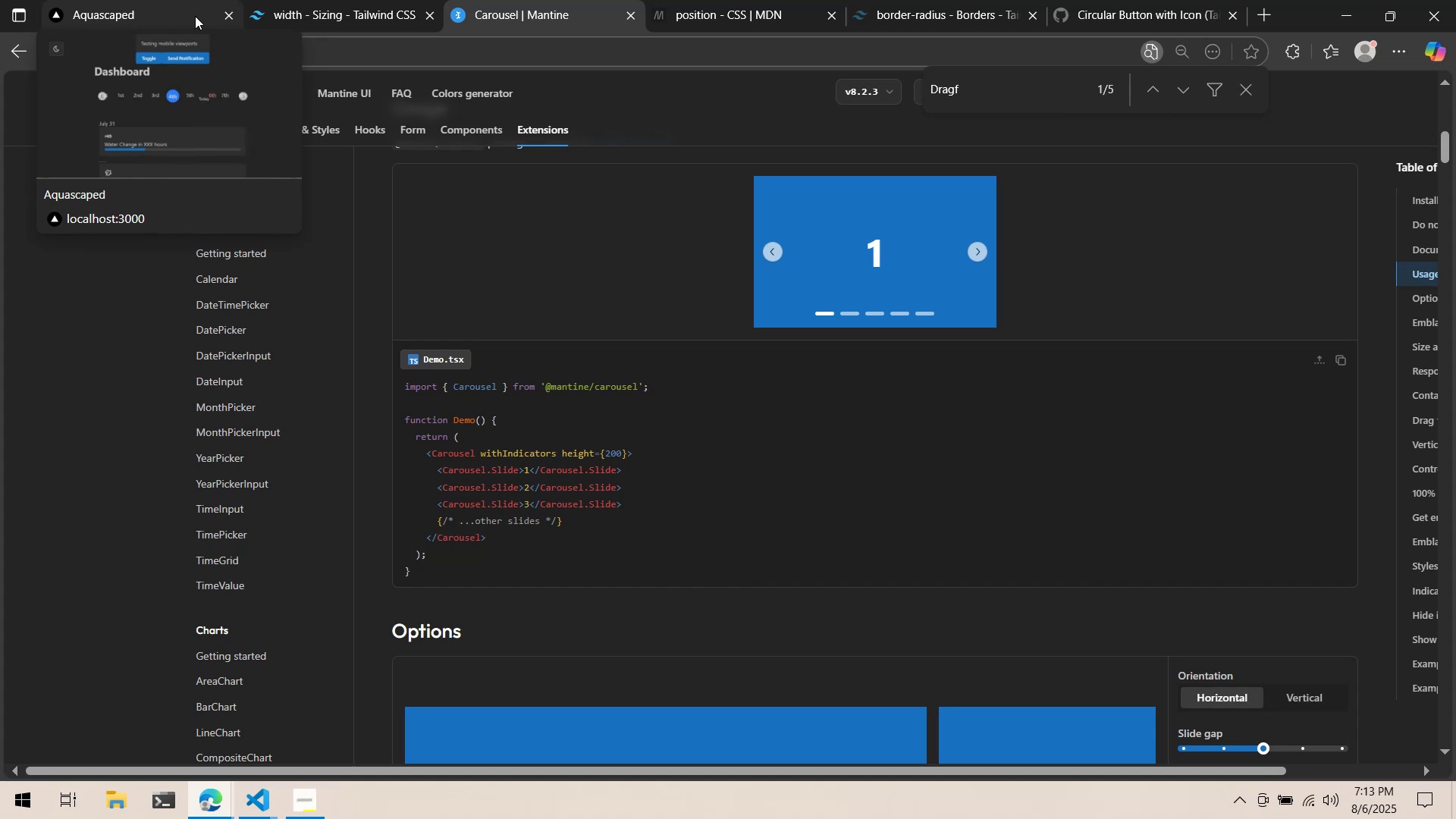 
wait(19.86)
 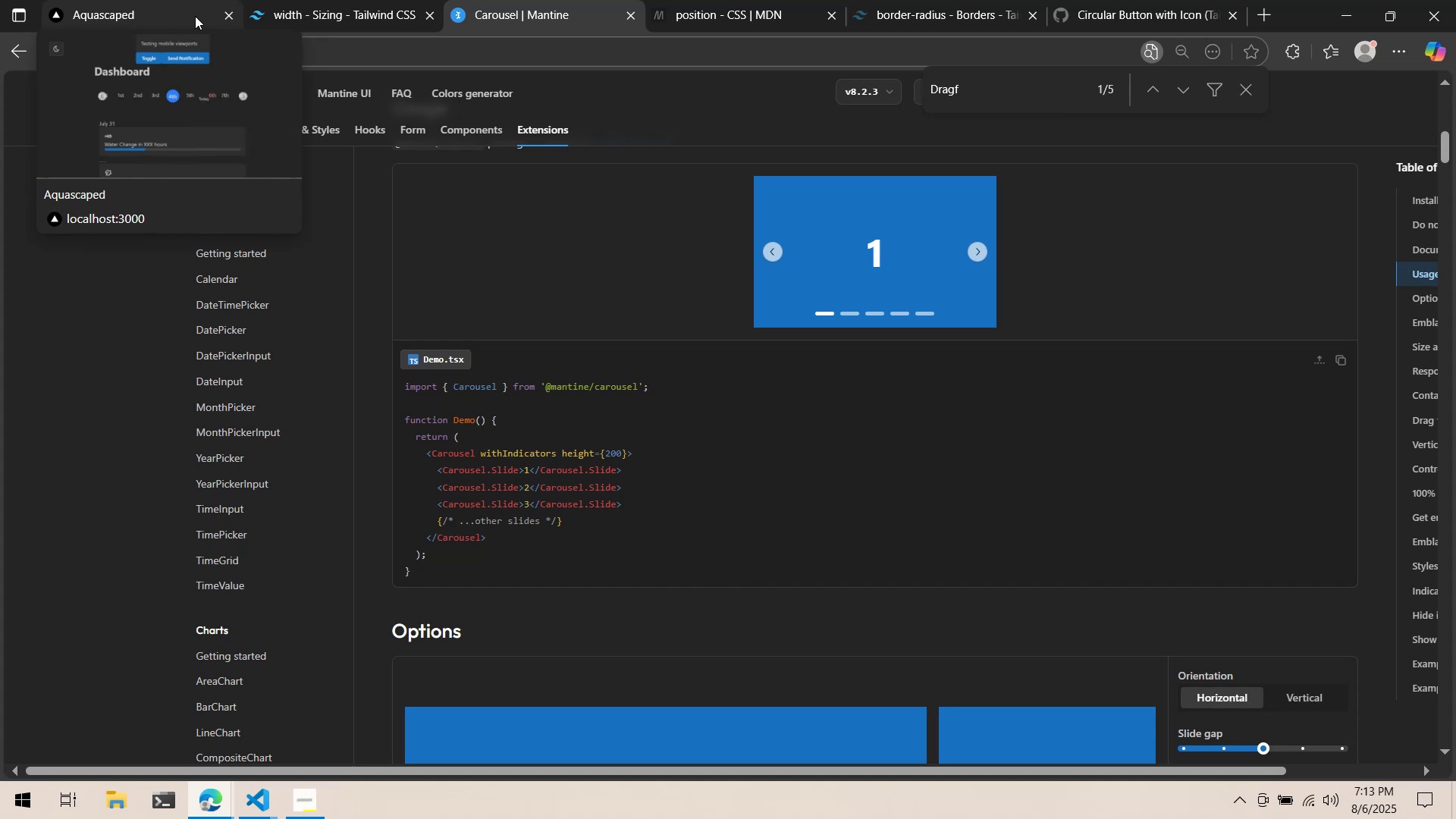 
scroll: coordinate [657, 213], scroll_direction: down, amount: 14.0
 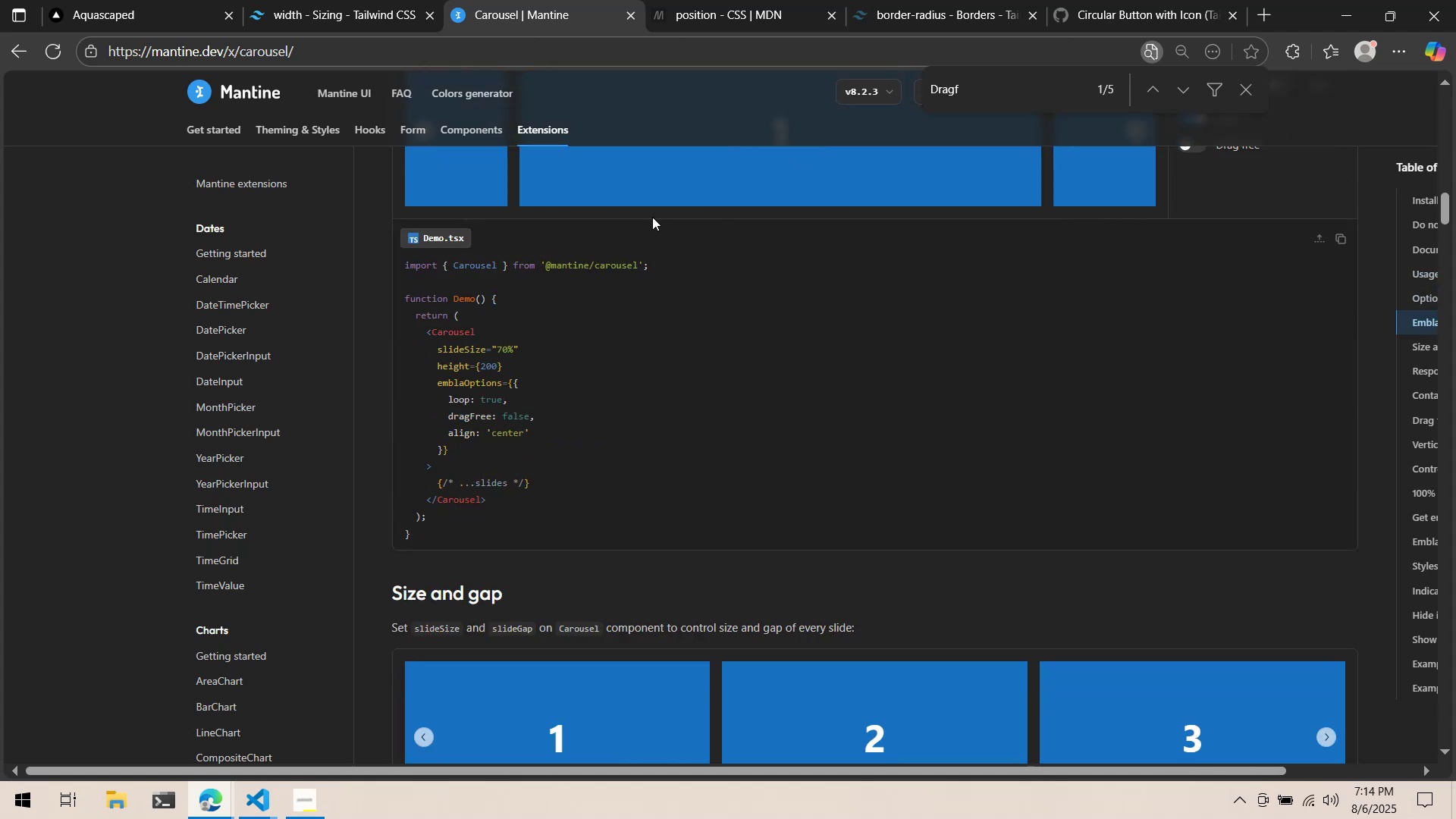 
key(Alt+AltLeft)
 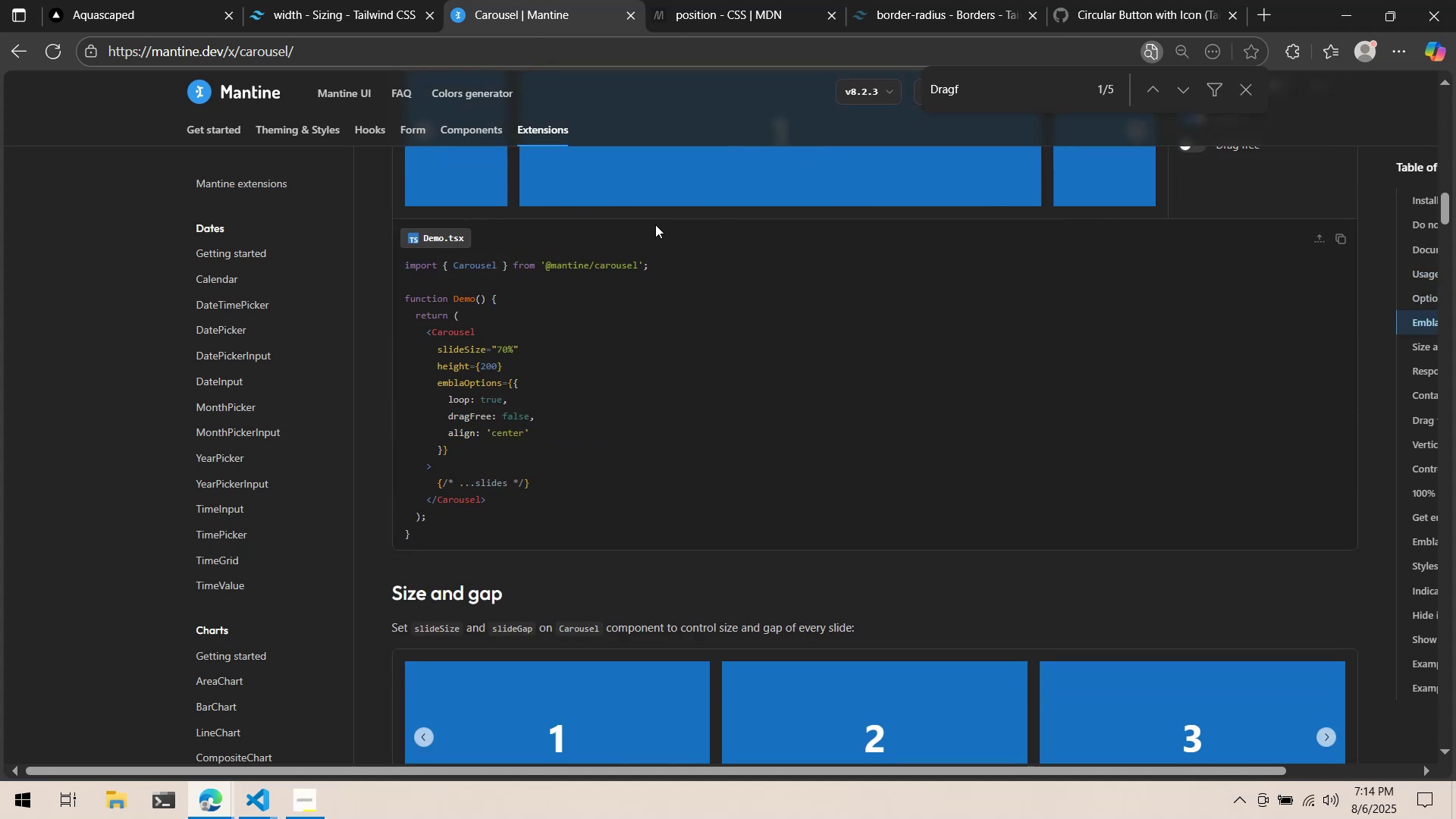 
key(Alt+Tab)
 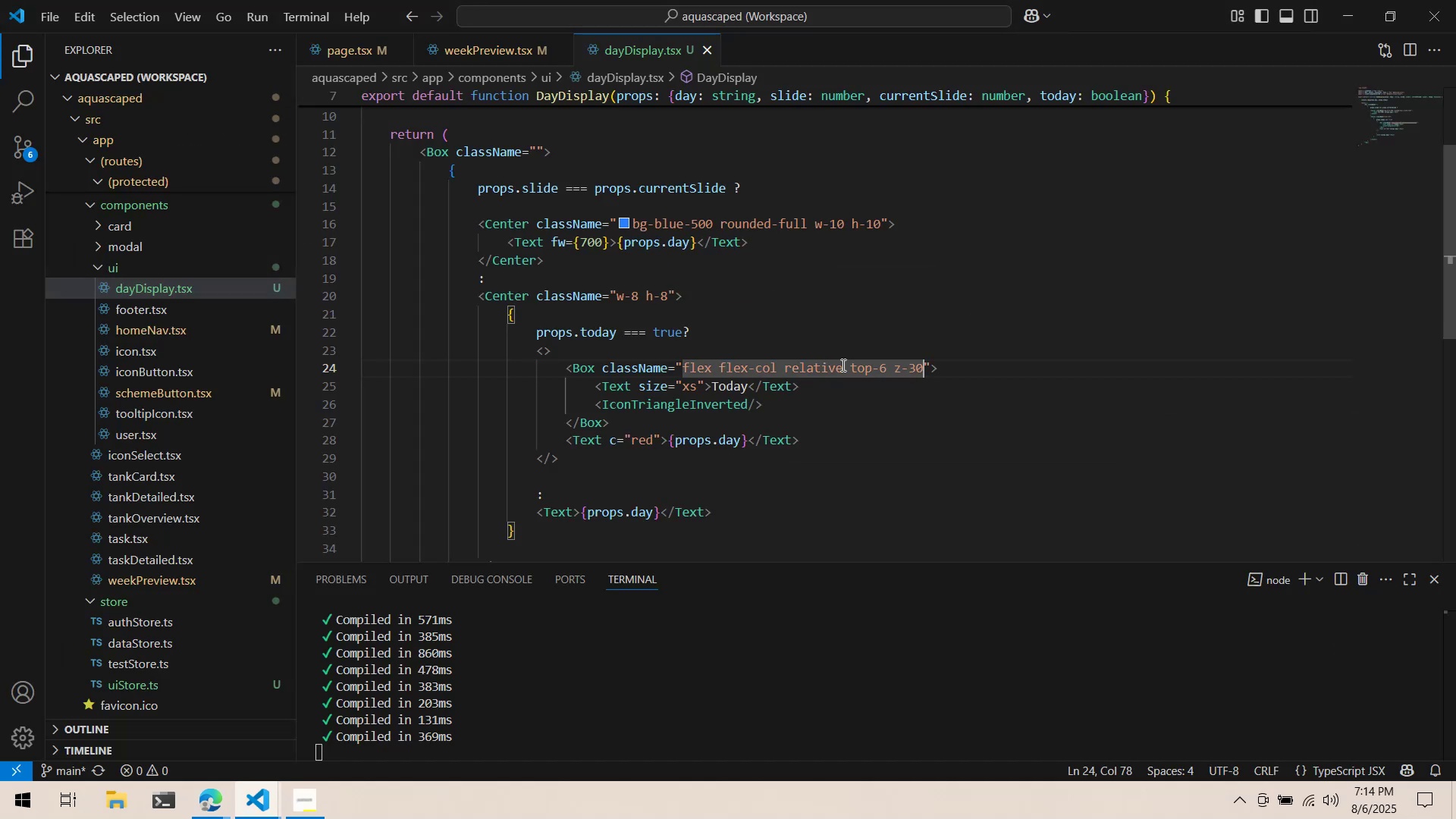 
left_click([717, 426])
 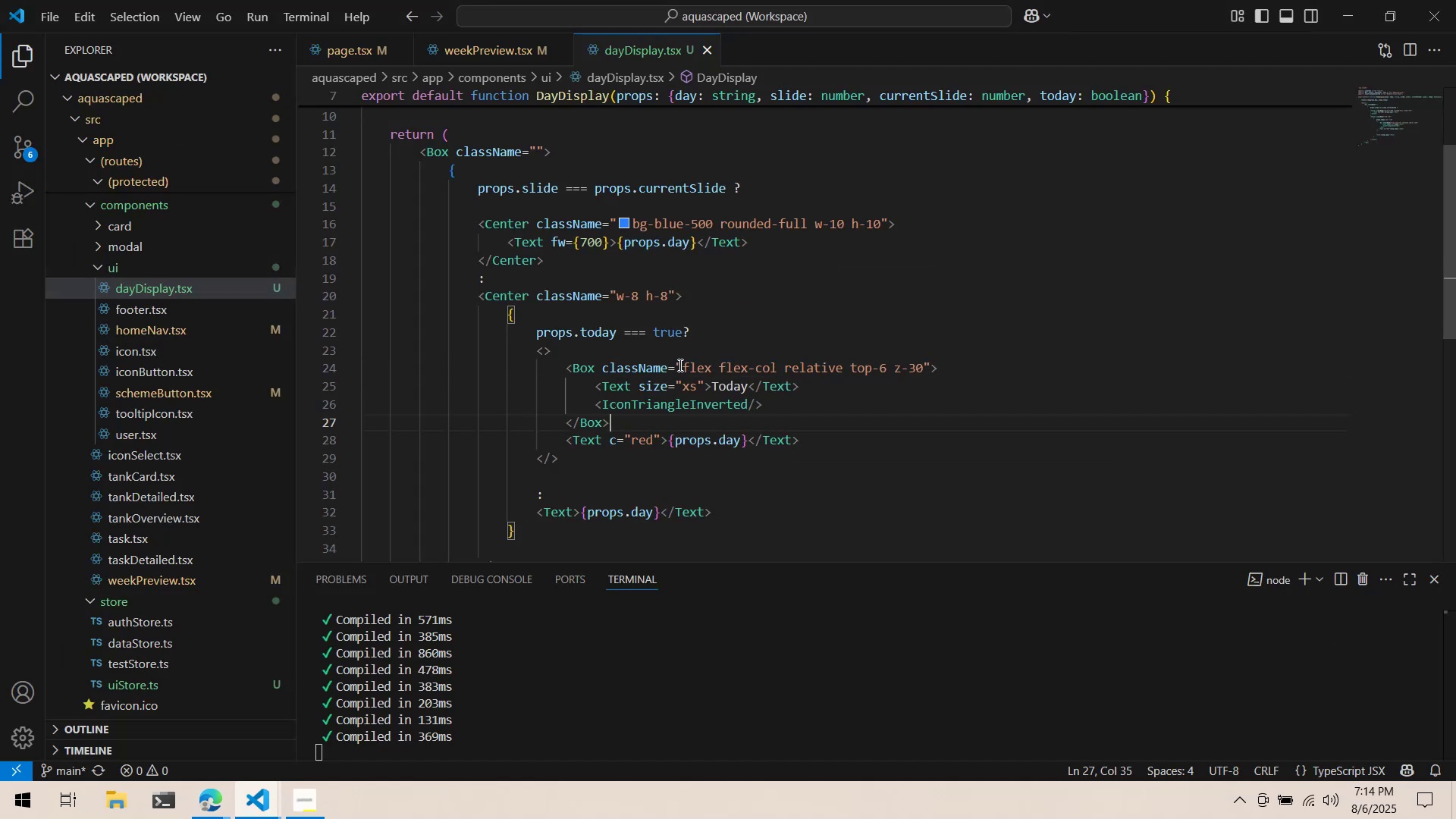 
key(Alt+AltLeft)
 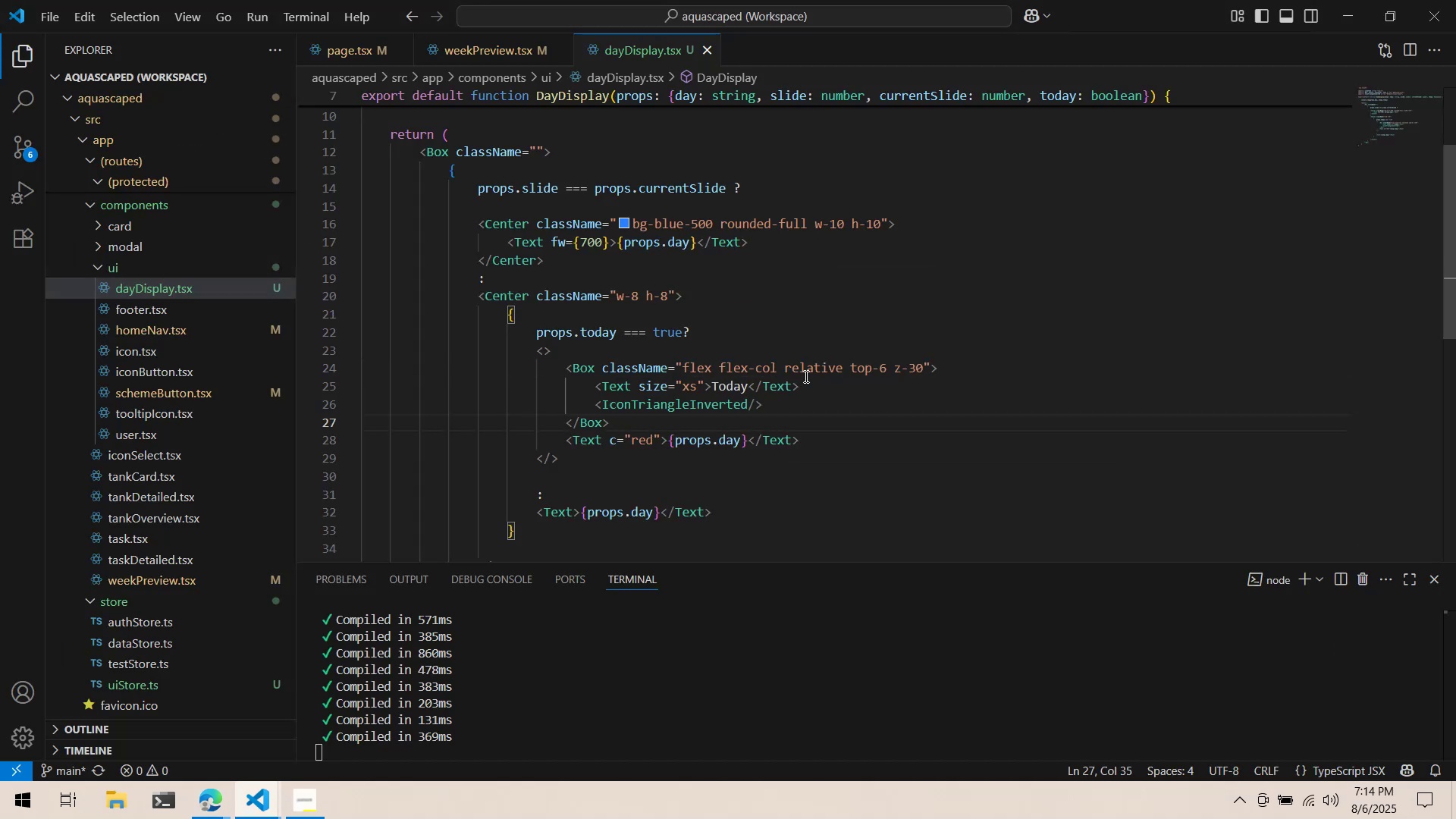 
key(Alt+Tab)
 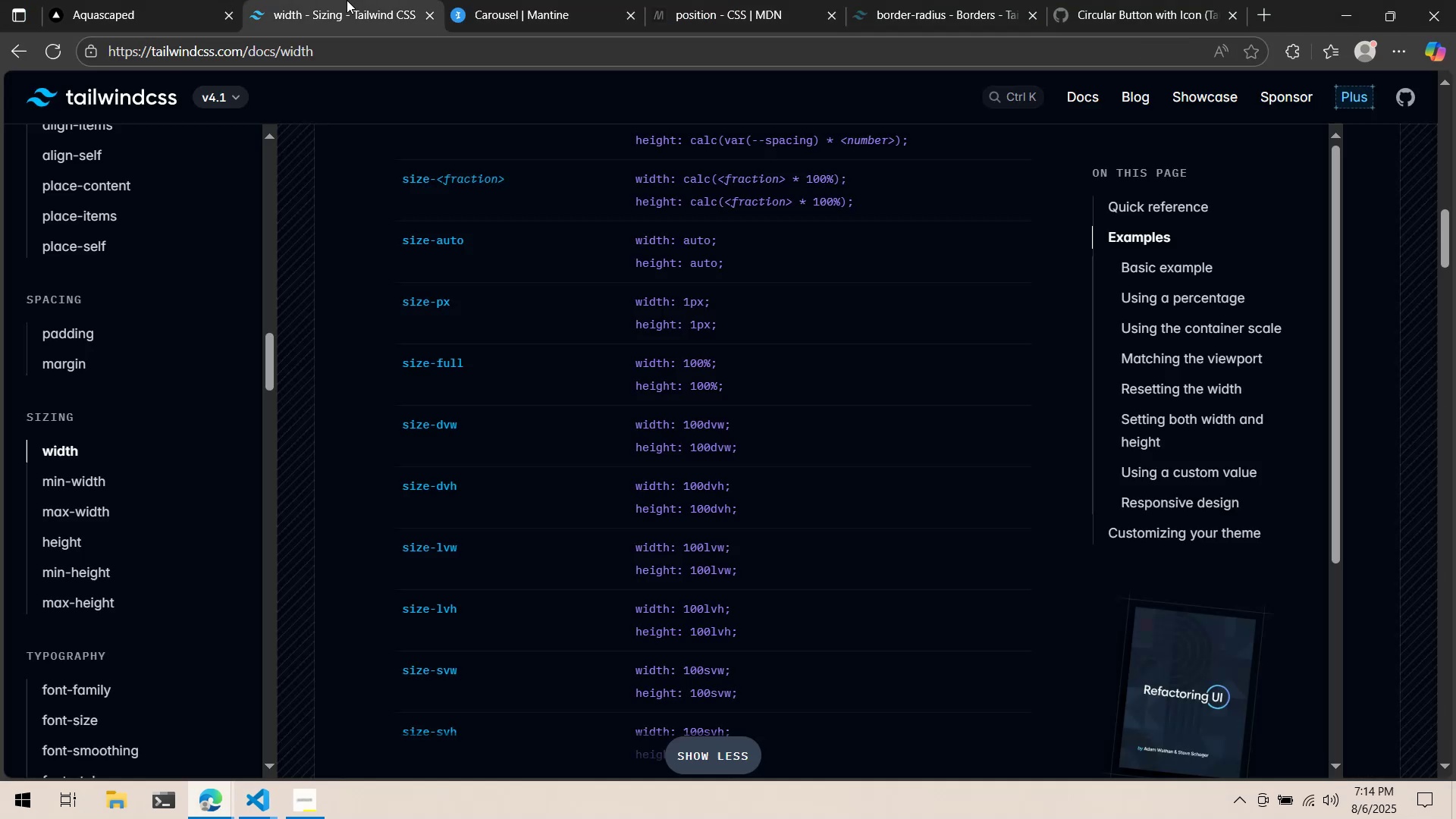 
double_click([149, 0])
 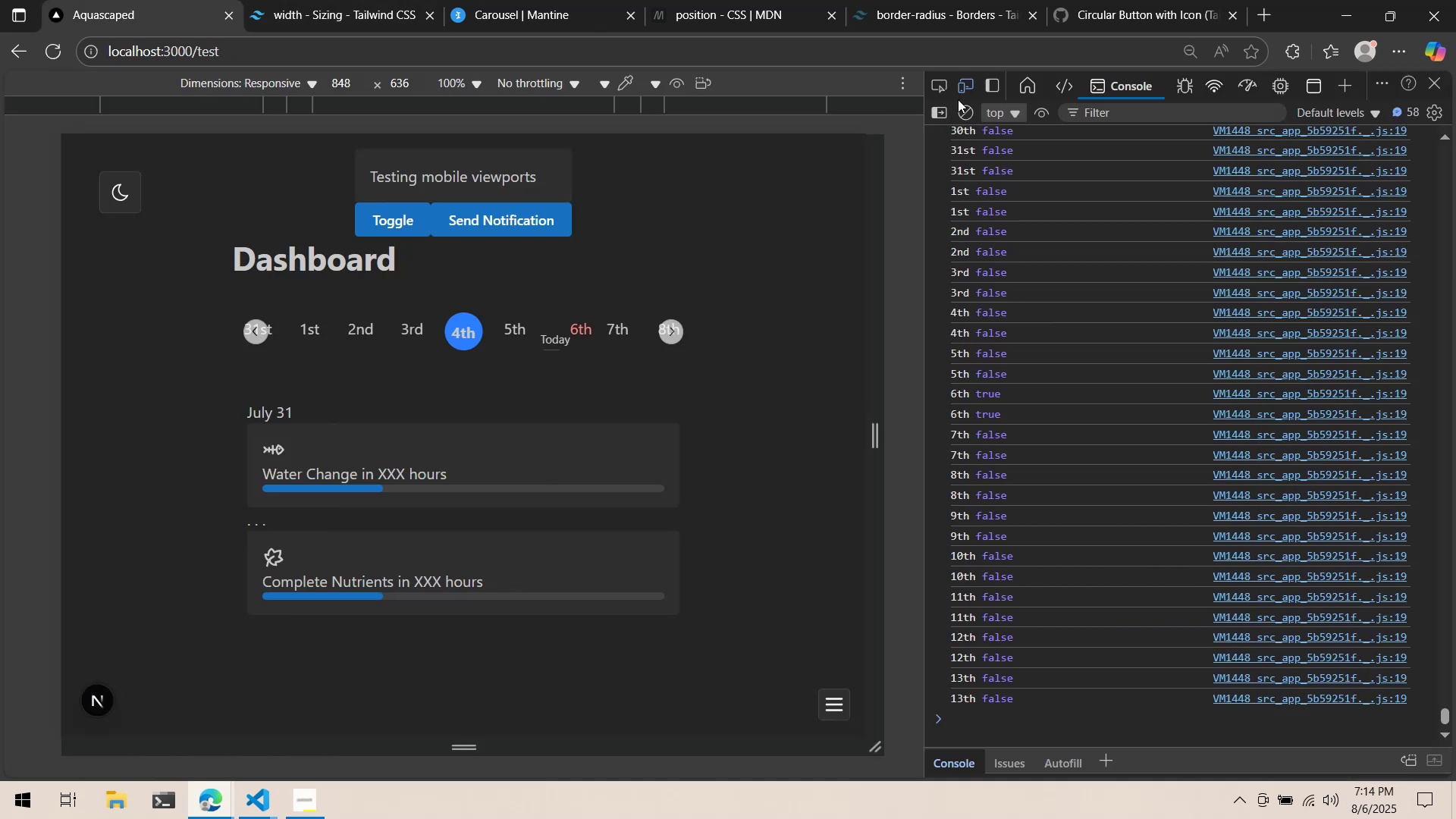 
left_click([932, 83])
 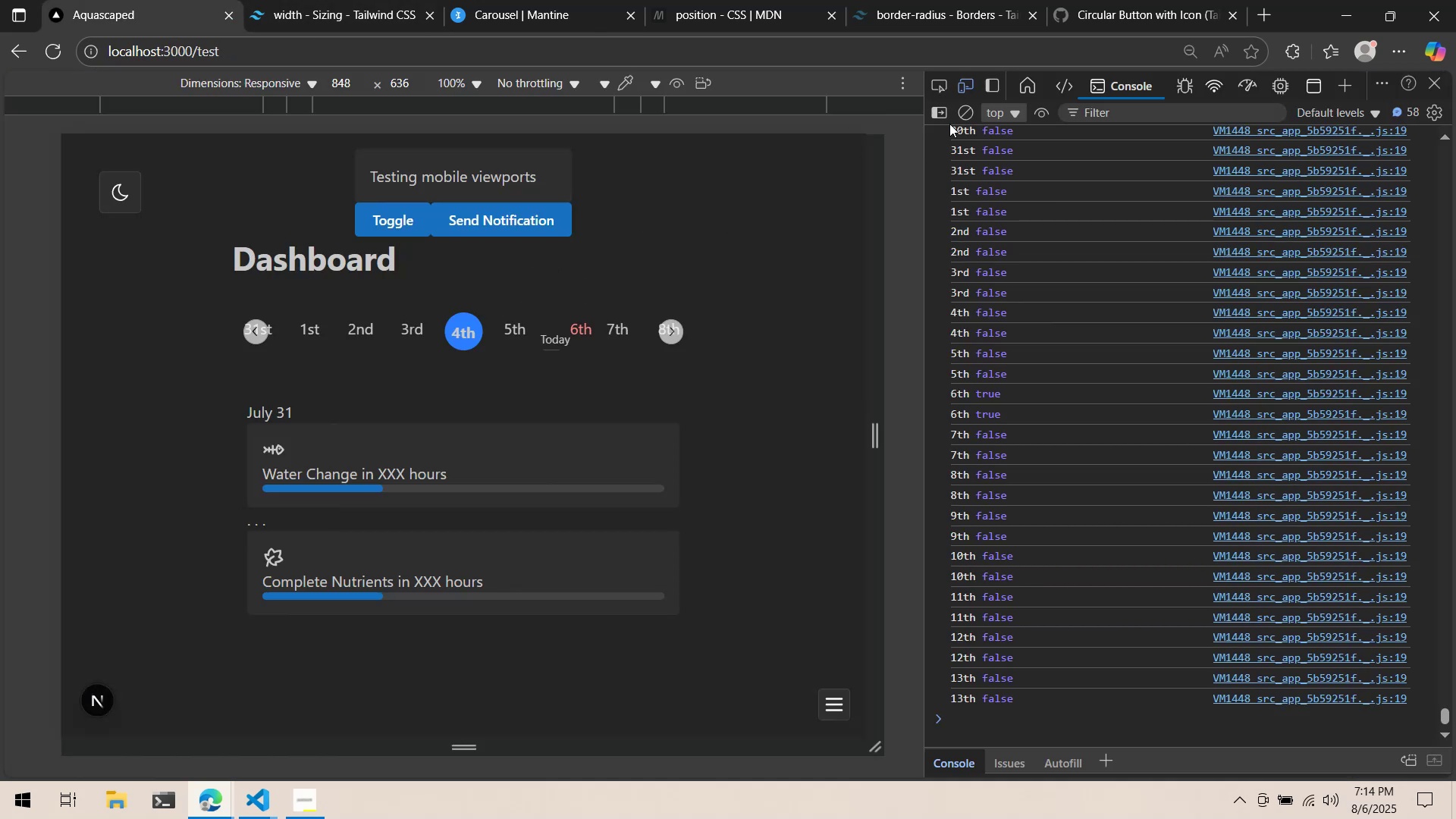 
left_click([940, 86])
 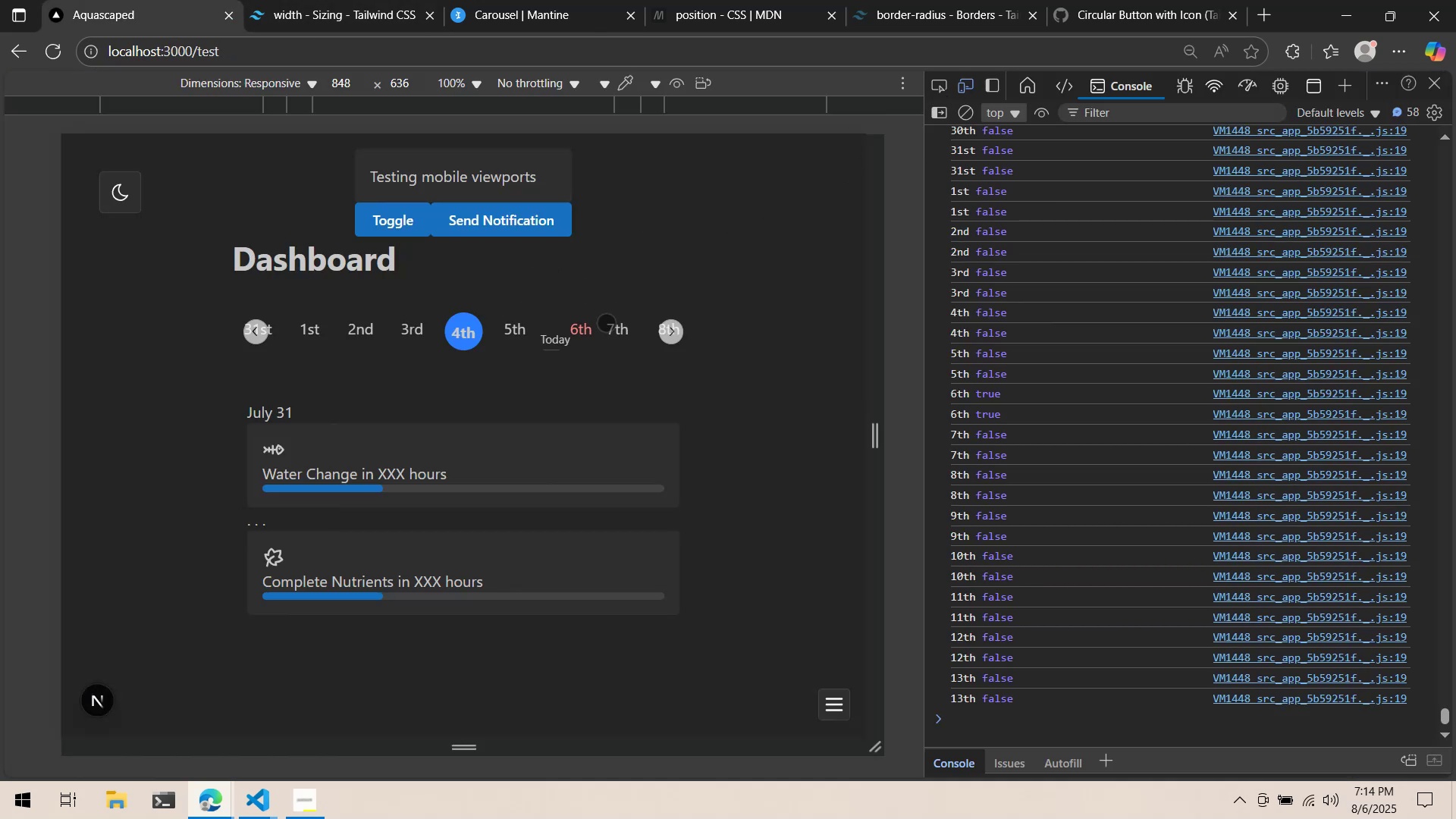 
right_click([604, 328])
 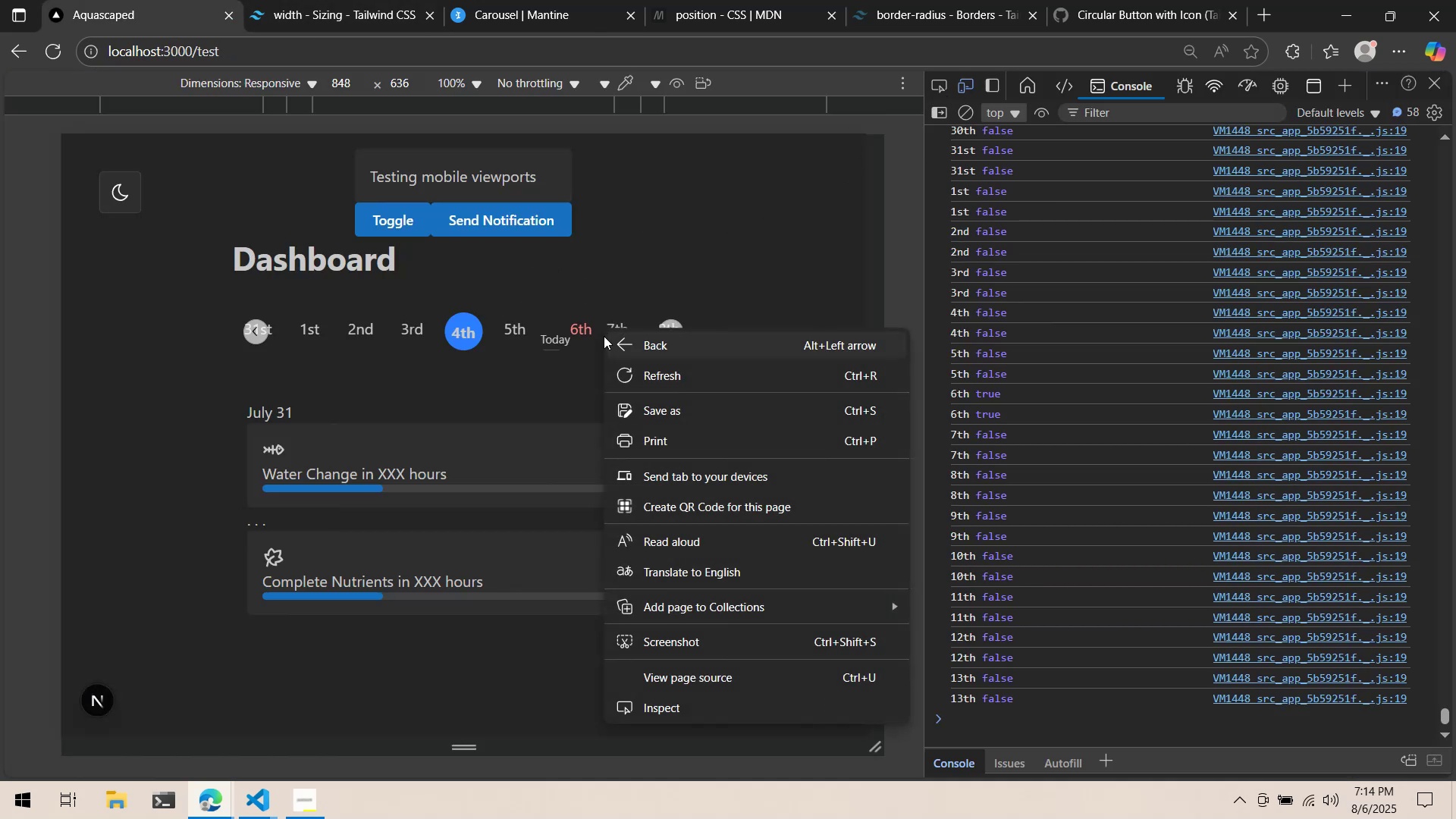 
right_click([602, 336])
 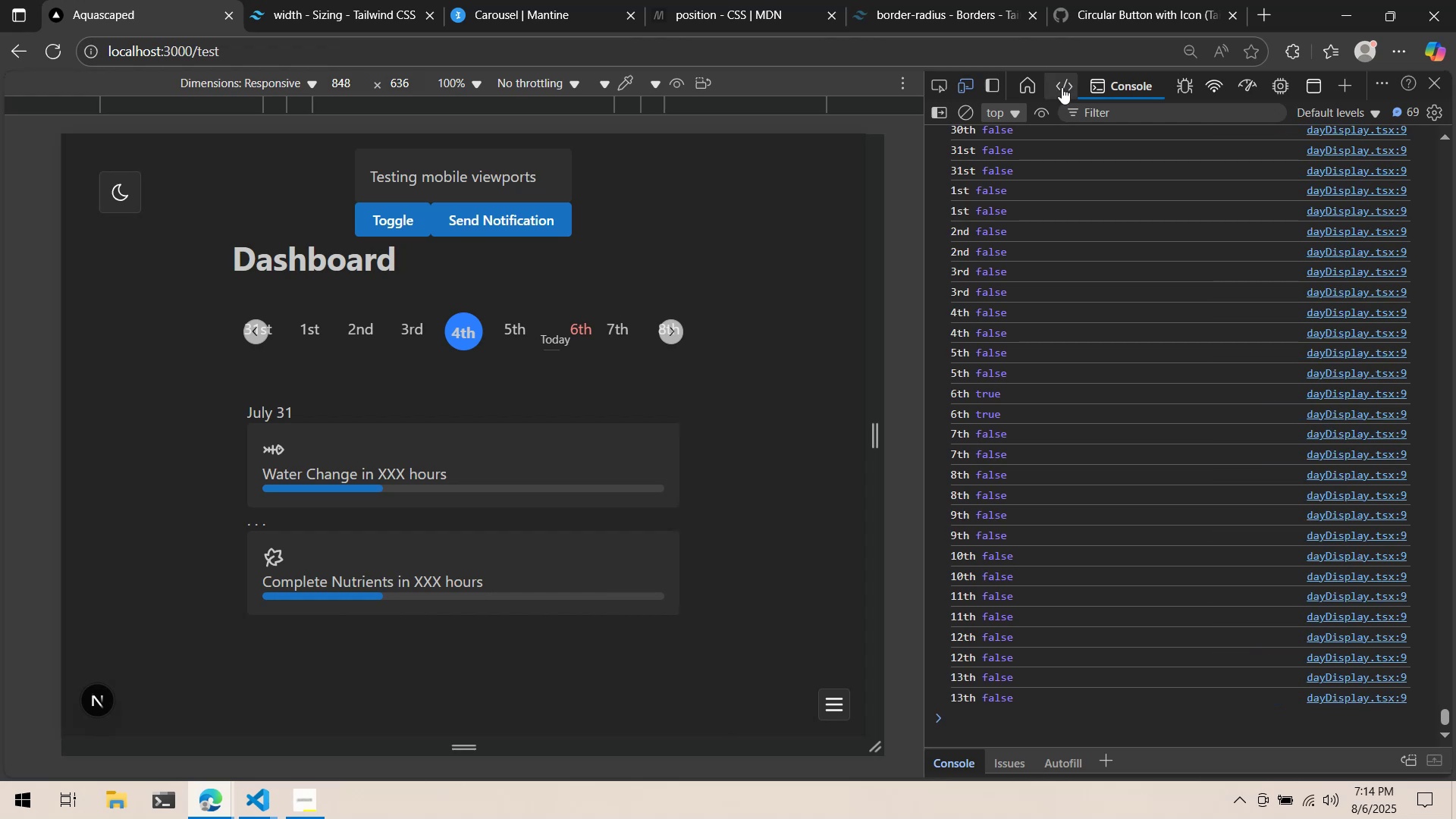 
wait(18.0)
 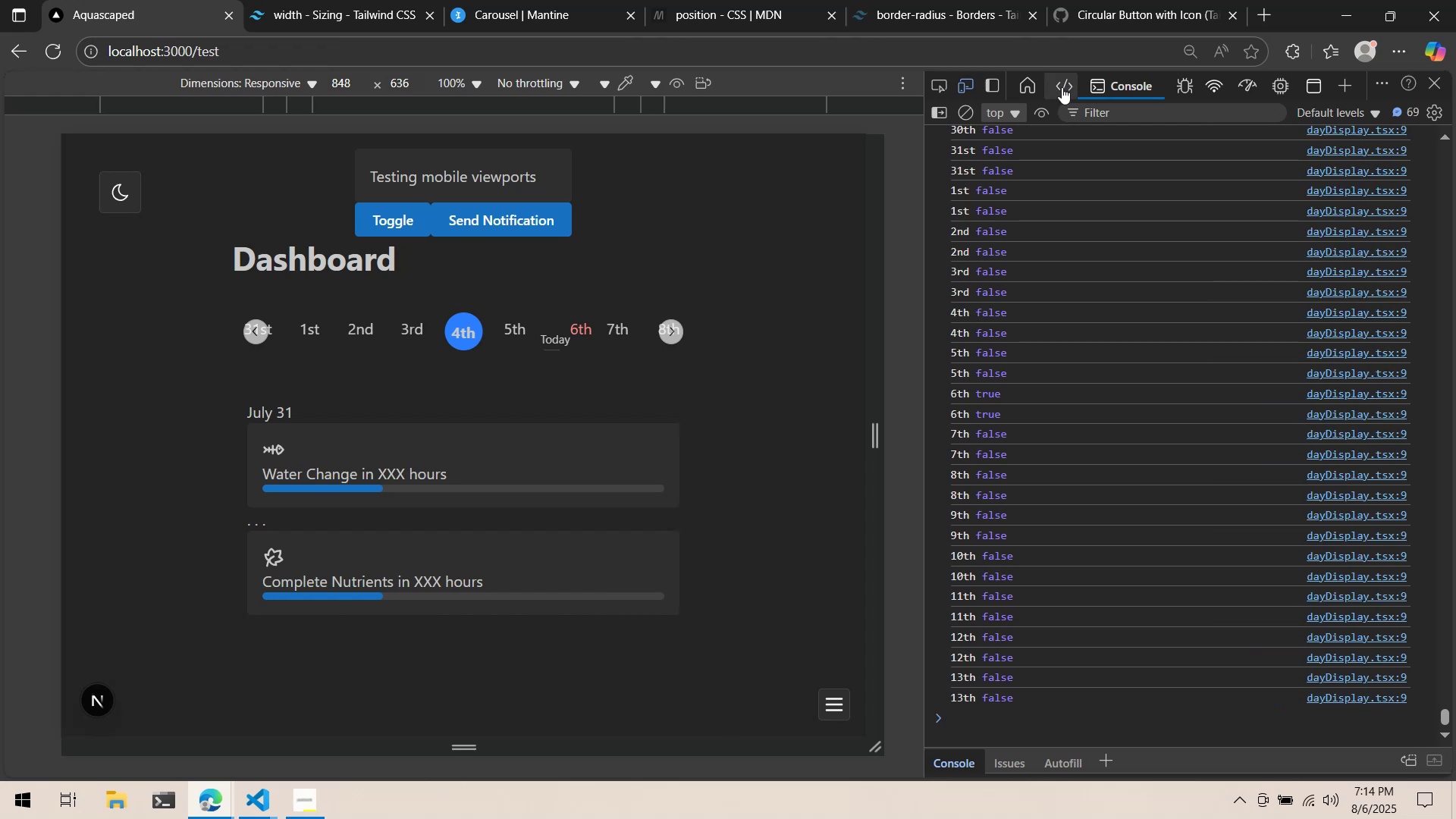 
left_click([1078, 74])
 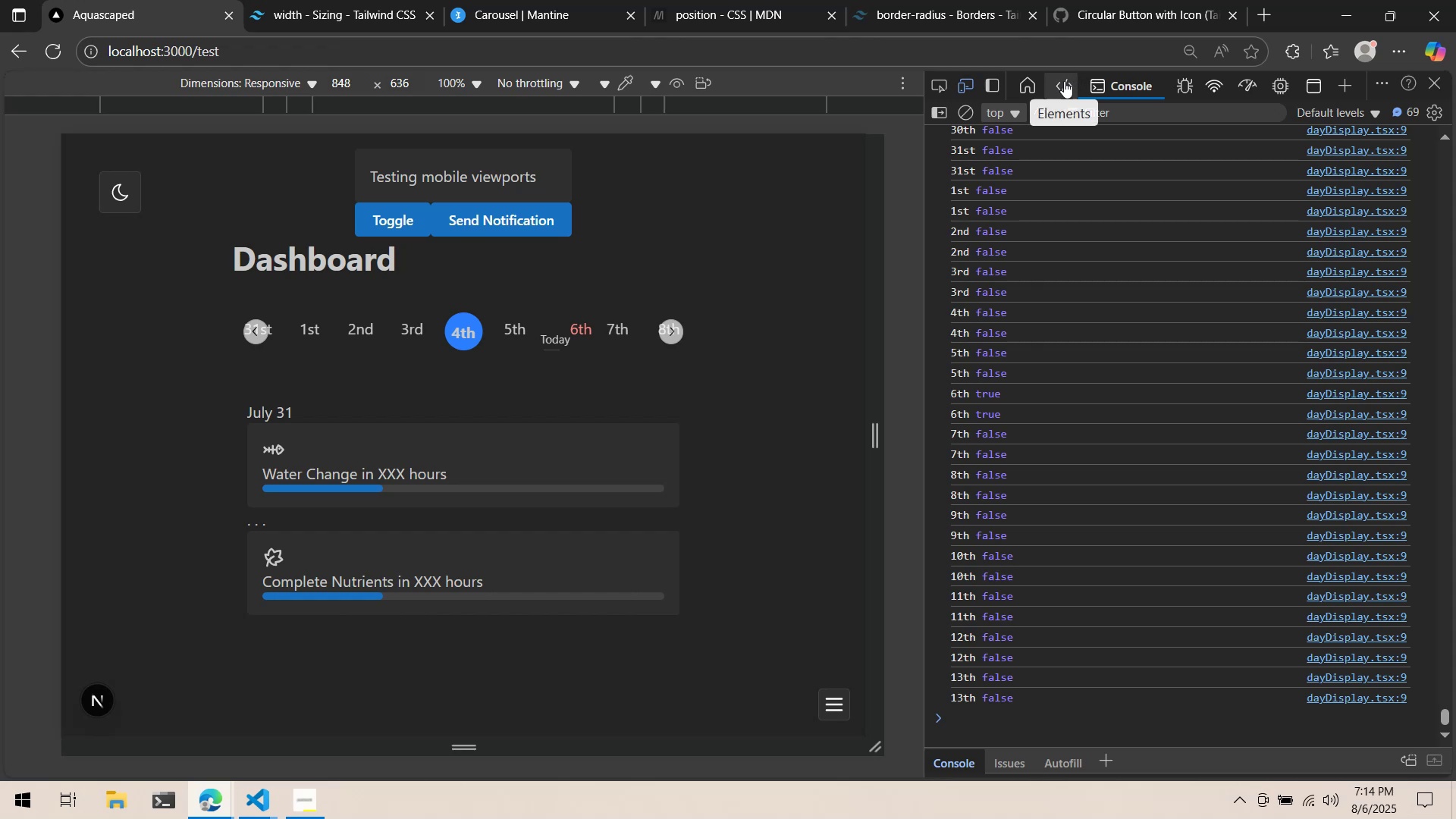 
mouse_move([1056, 177])
 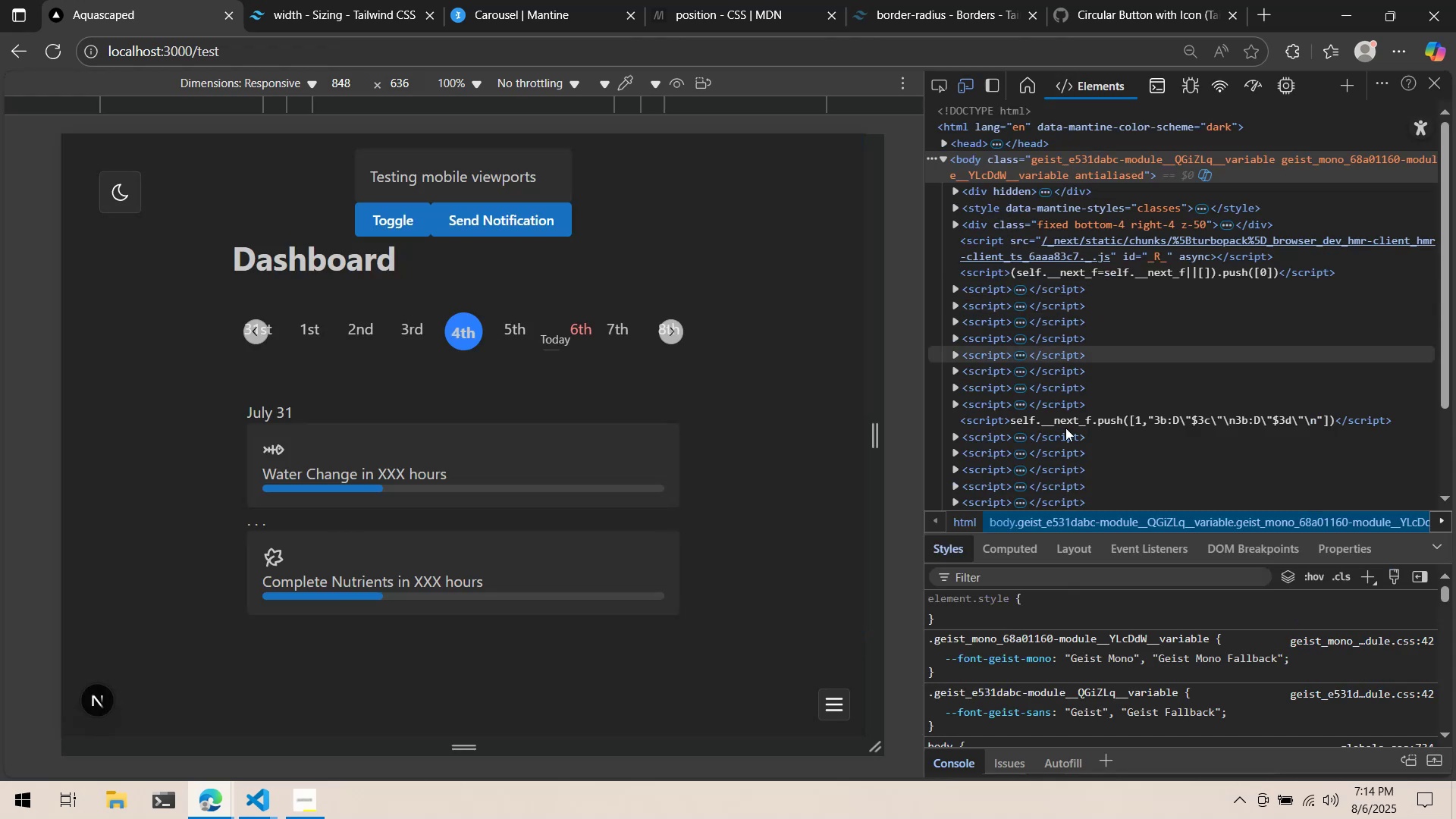 
scroll: coordinate [1067, 403], scroll_direction: down, amount: 5.0
 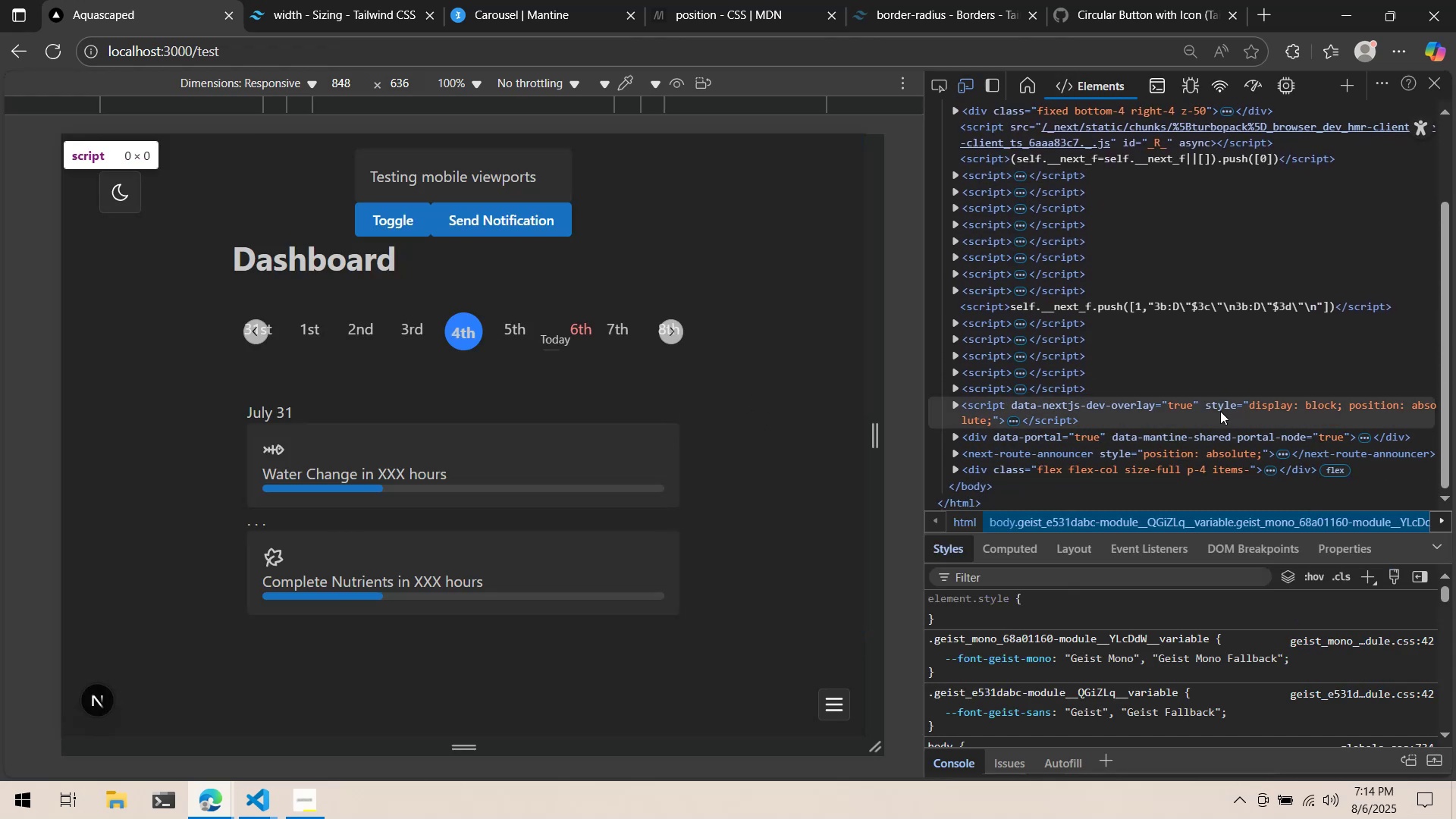 
left_click([1252, 318])
 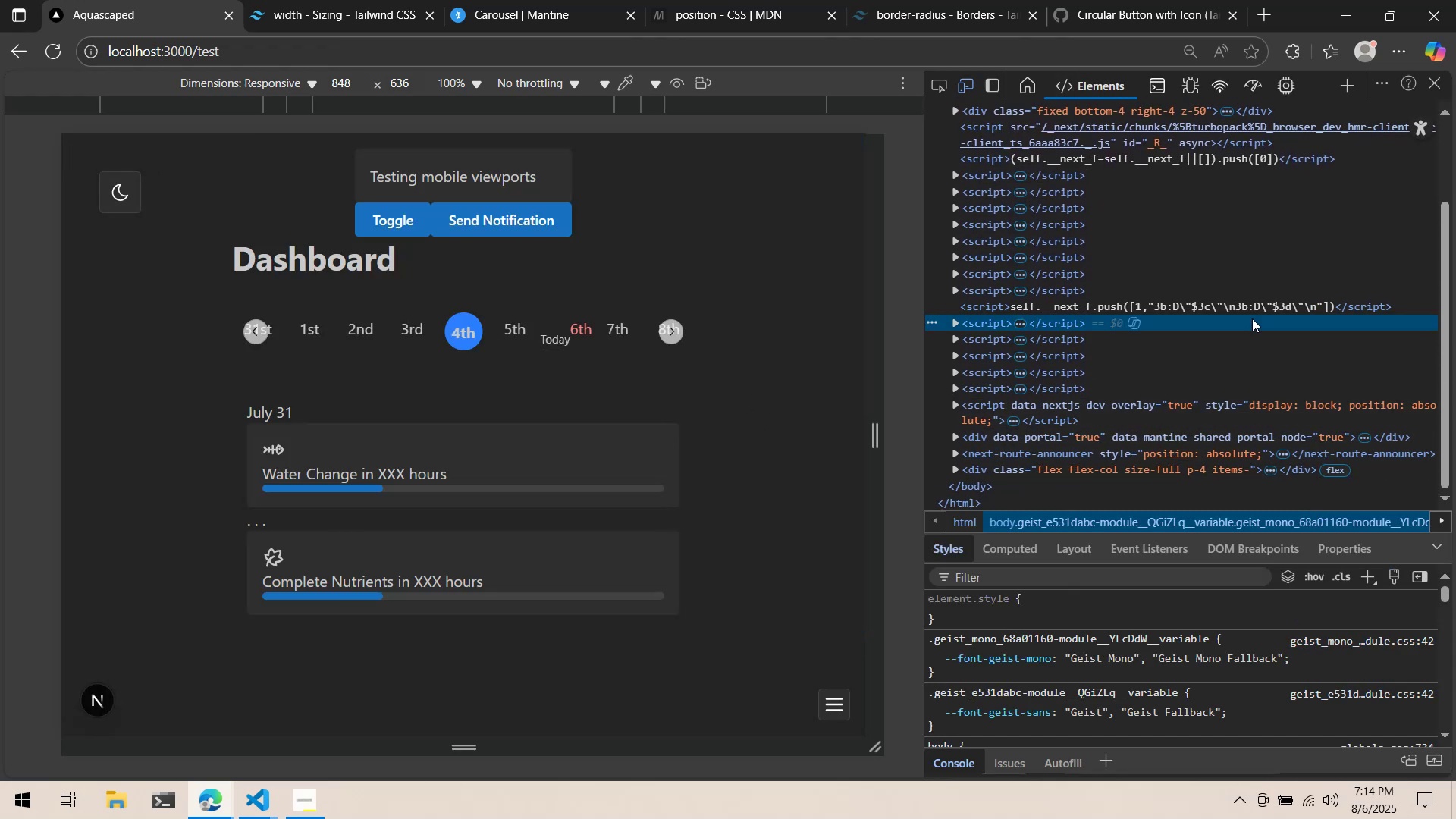 
key(Control+ControlLeft)
 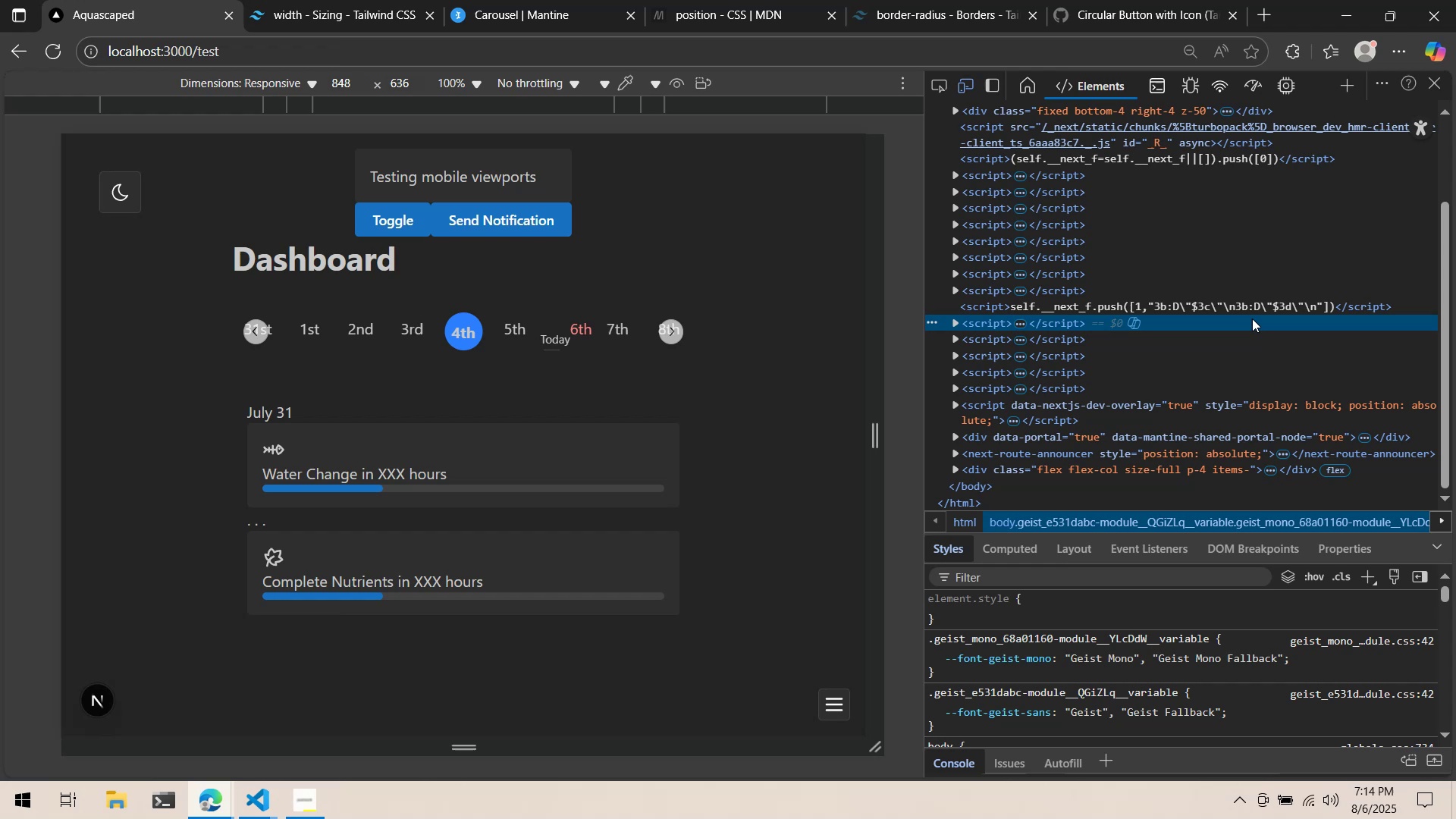 
key(Control+F)
 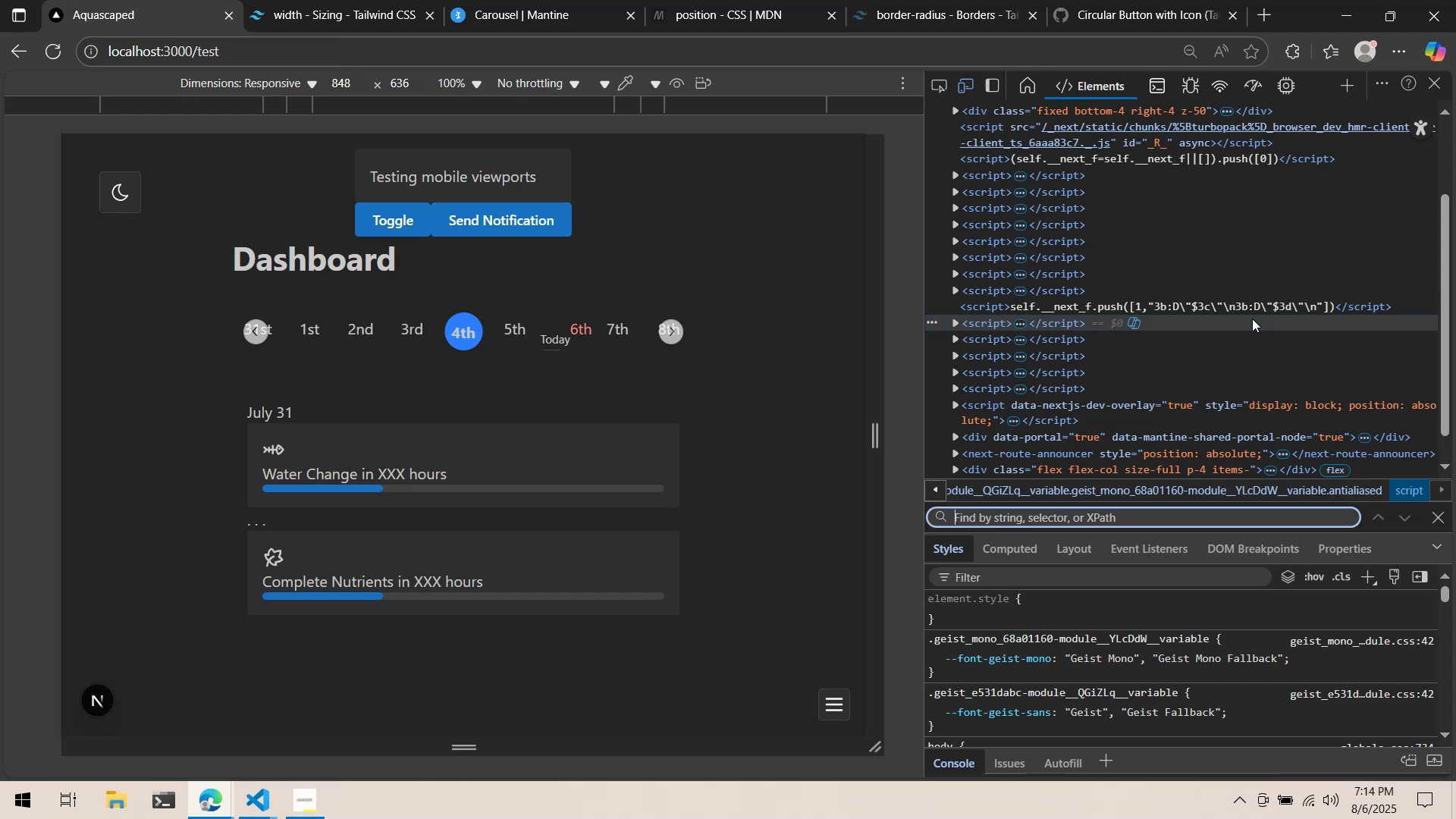 
type(6th)
 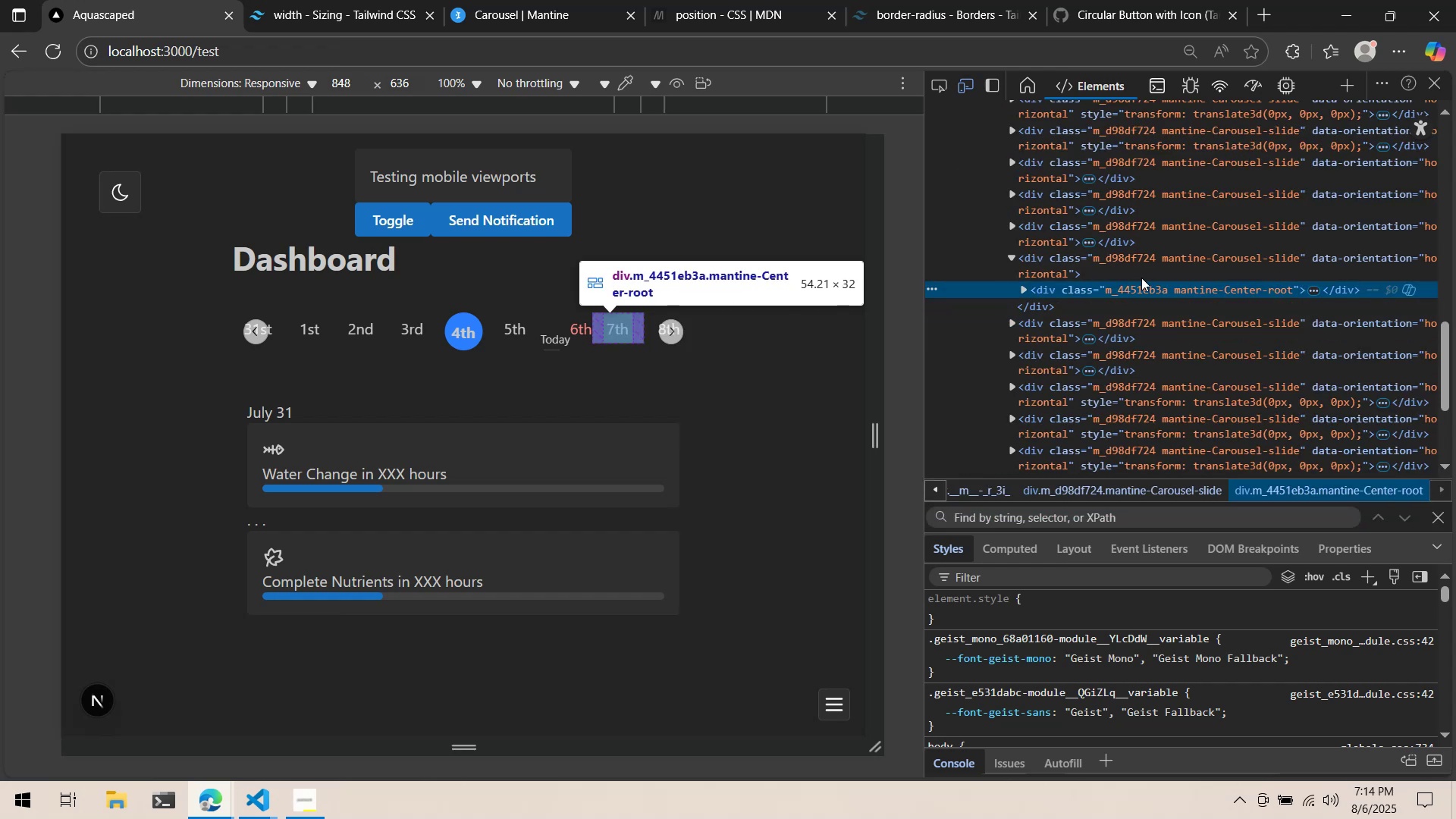 
wait(7.57)
 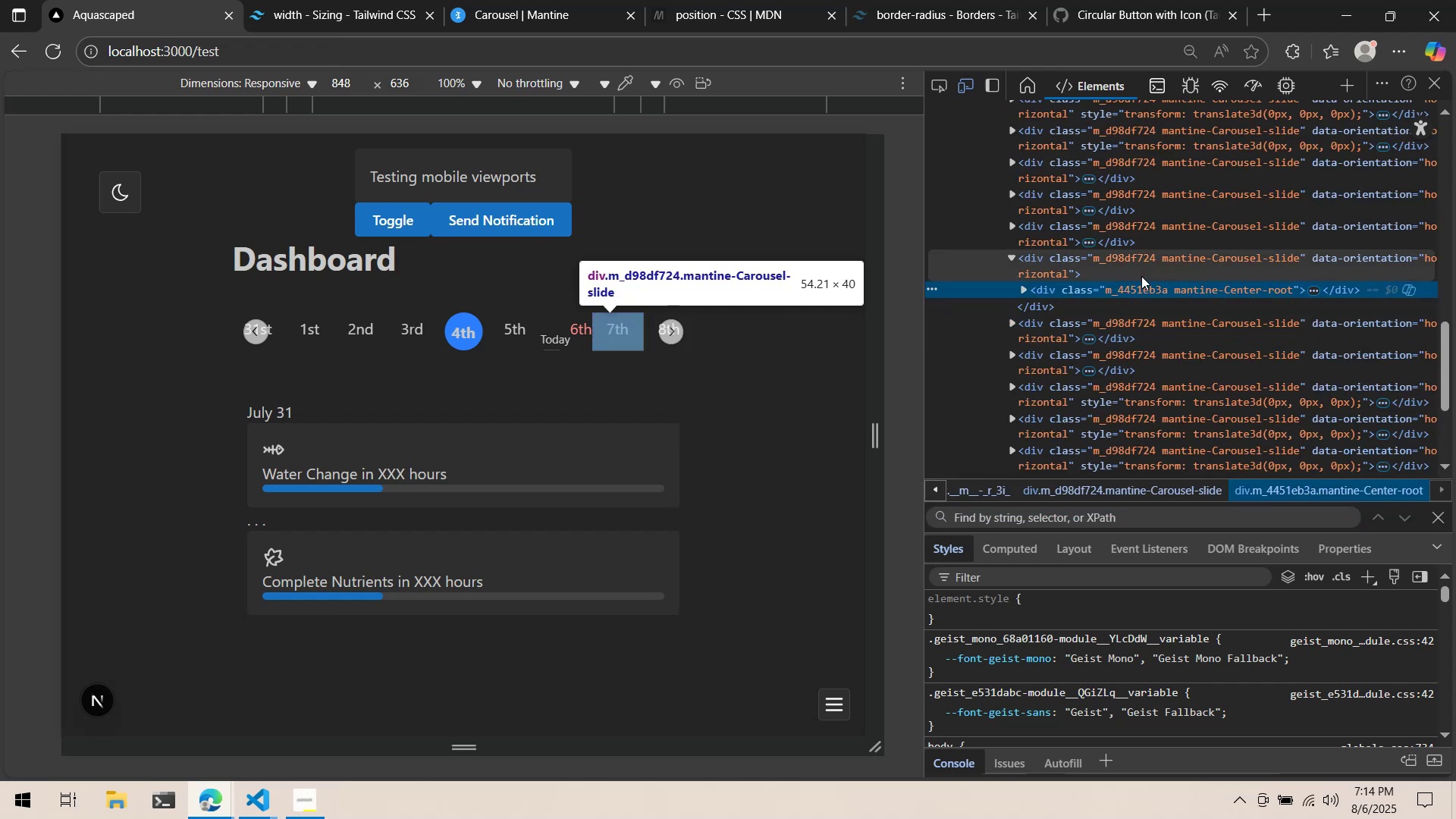 
left_click([1132, 259])
 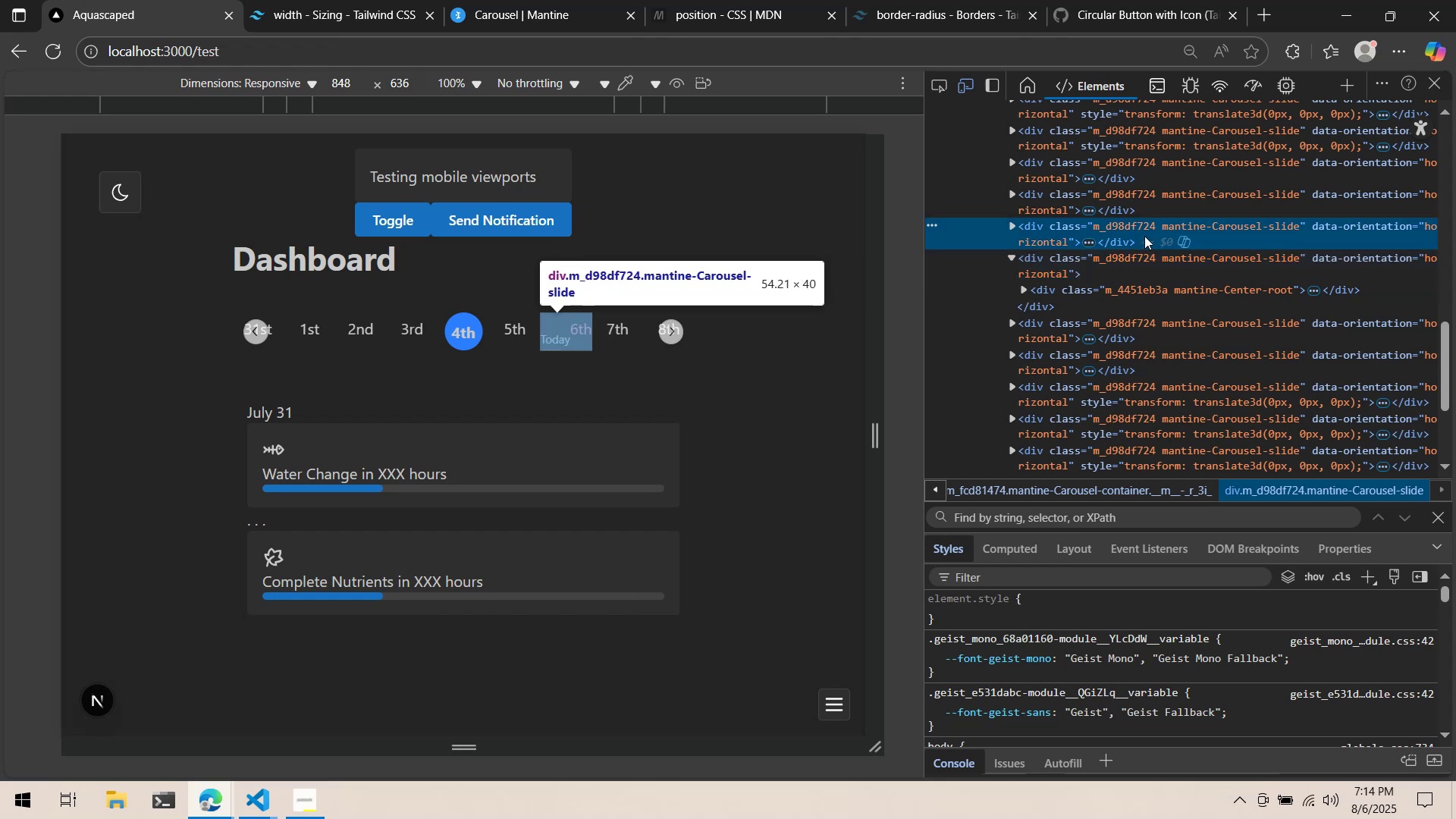 
left_click([1015, 224])
 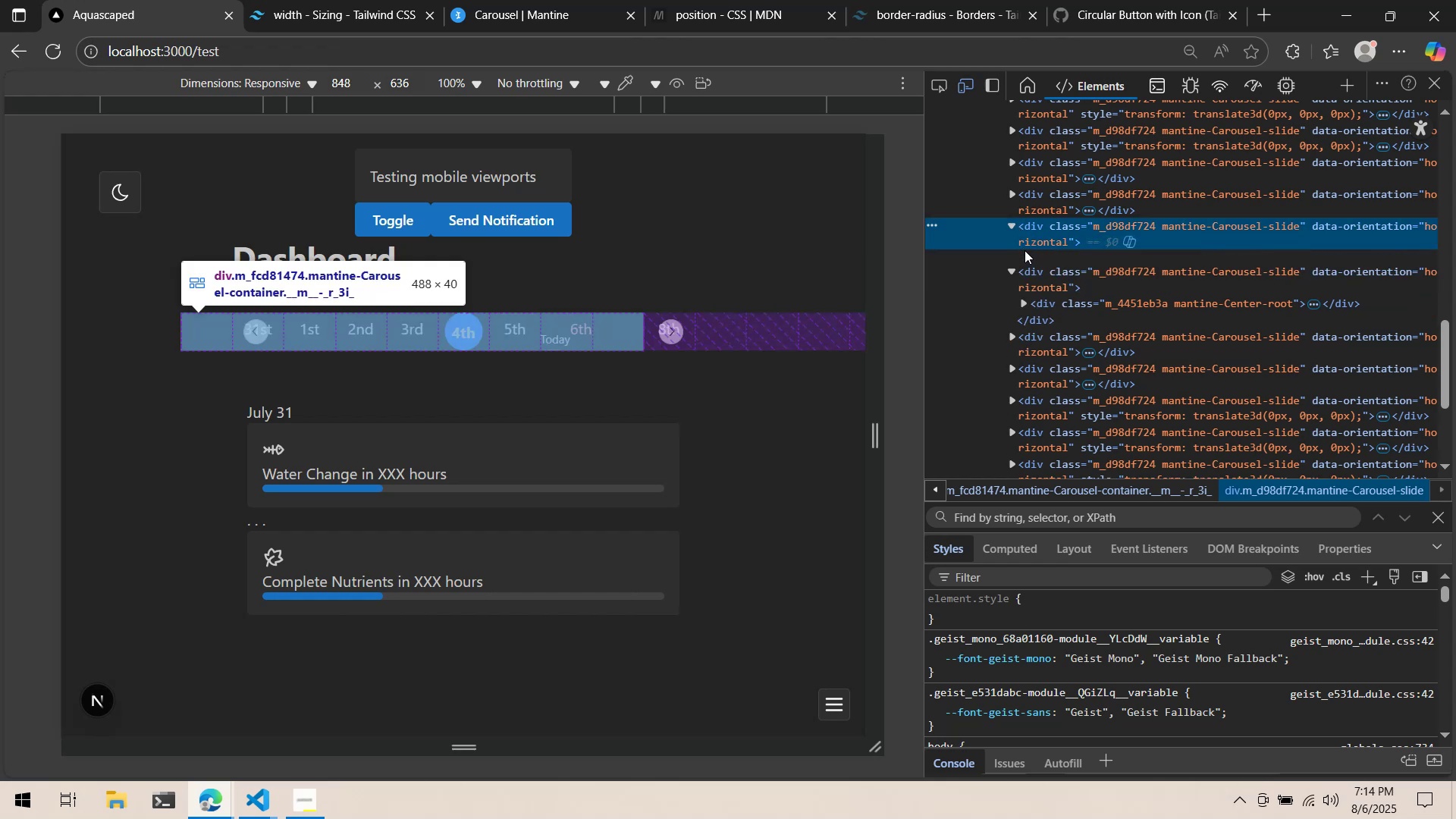 
scroll: coordinate [1045, 213], scroll_direction: up, amount: 3.0
 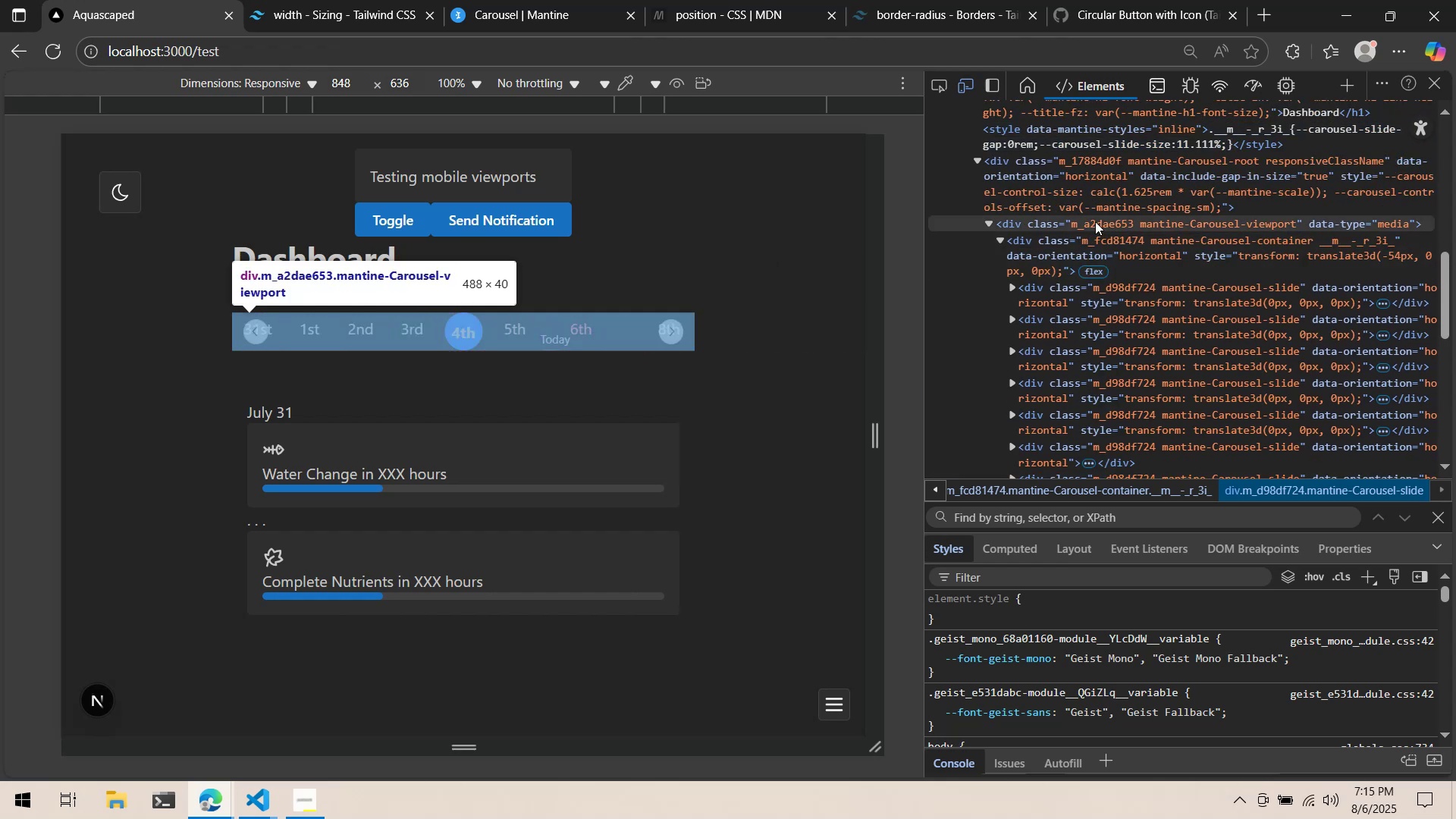 
left_click([1094, 221])
 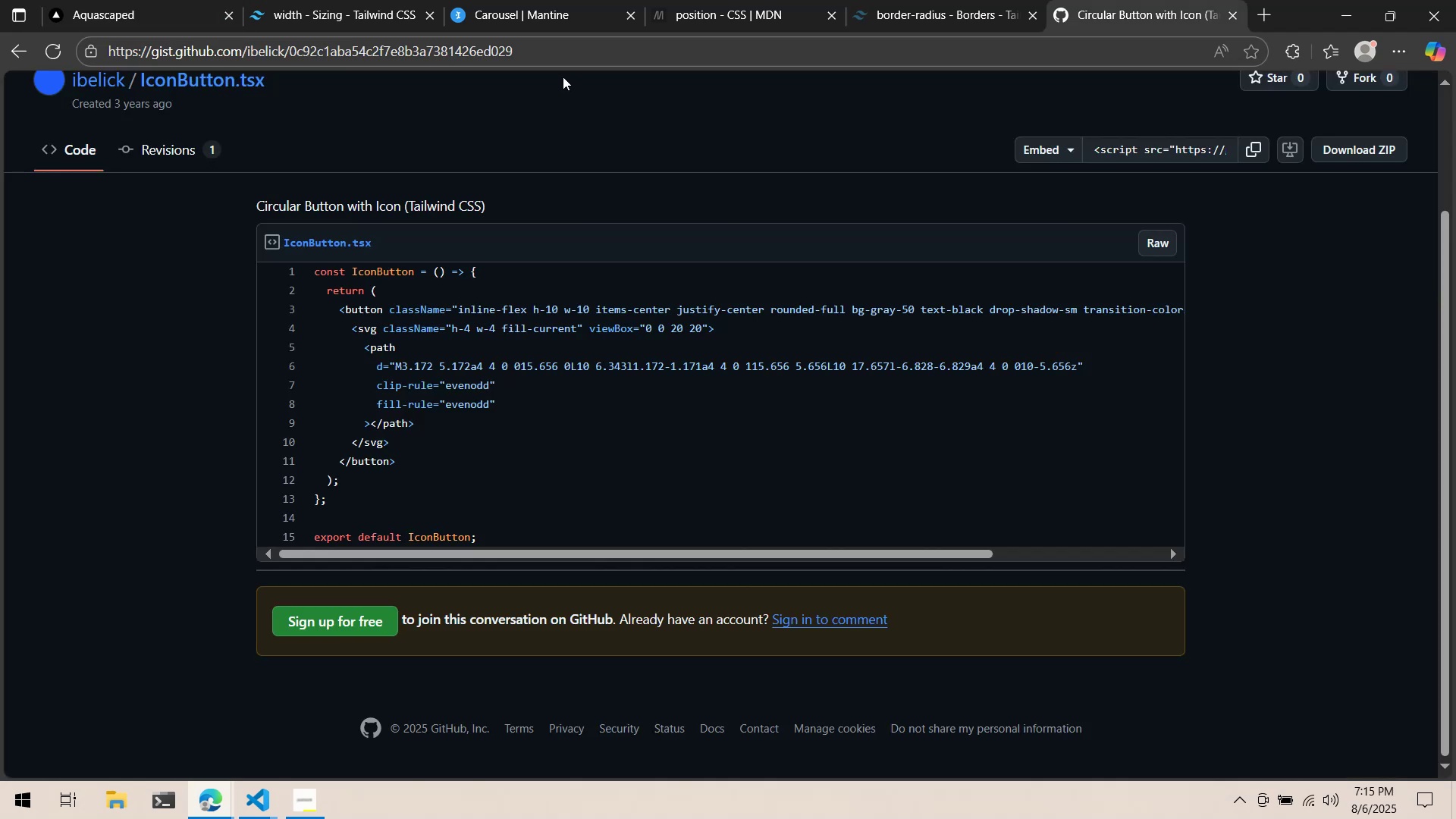 
left_click([570, 63])
 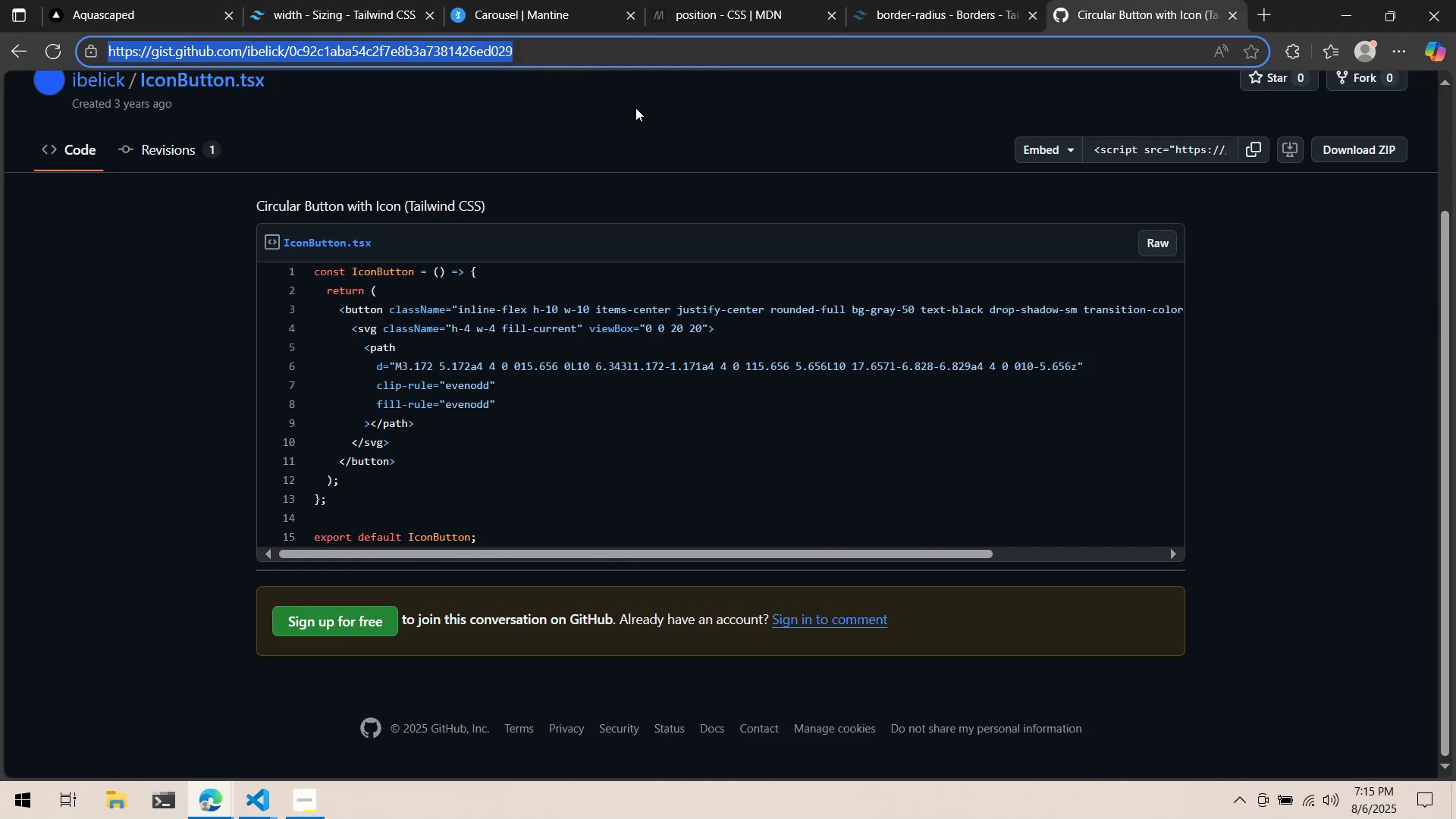 
type(mantine carousel viewport )
 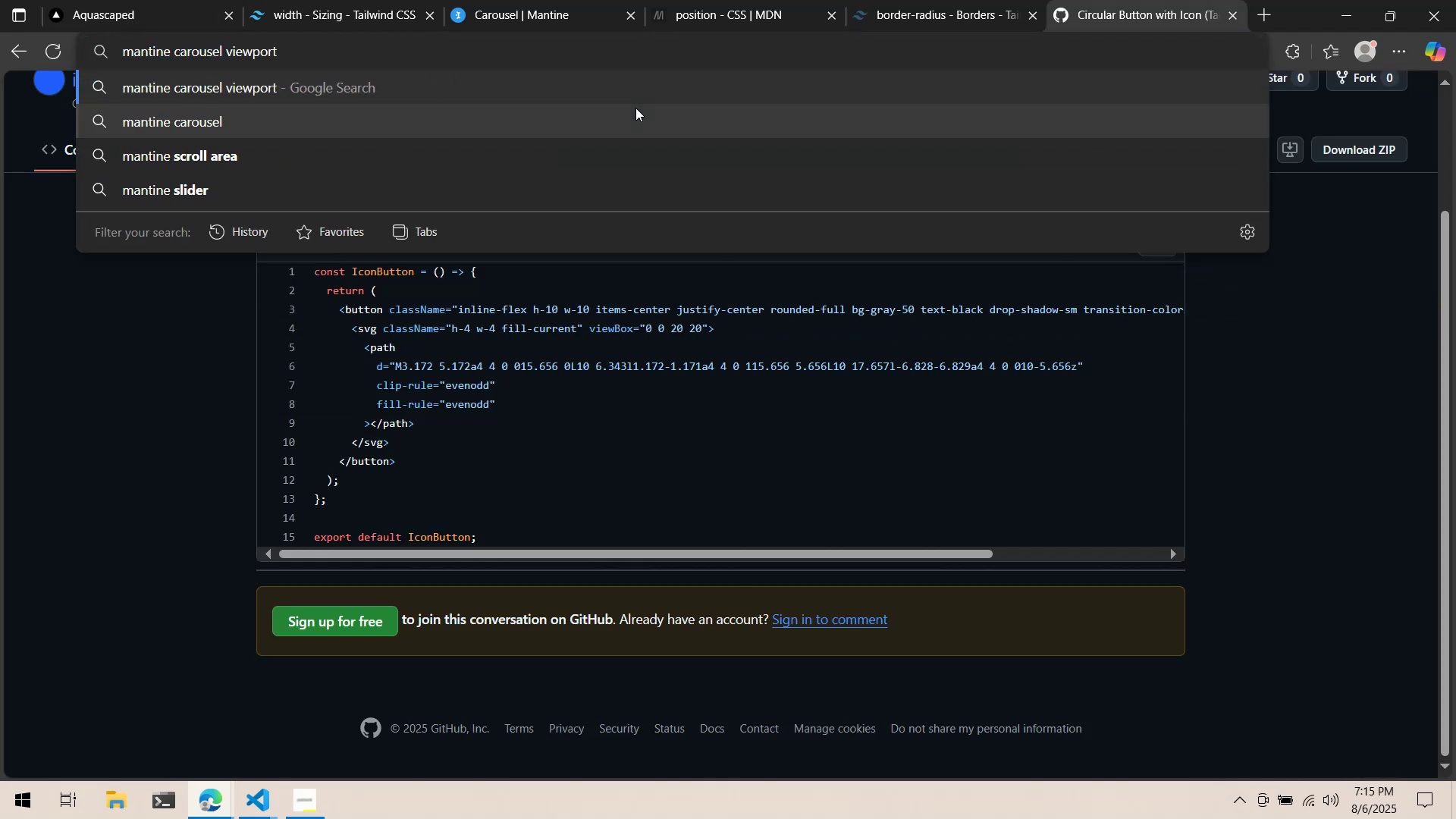 
key(Control+Backspace)
 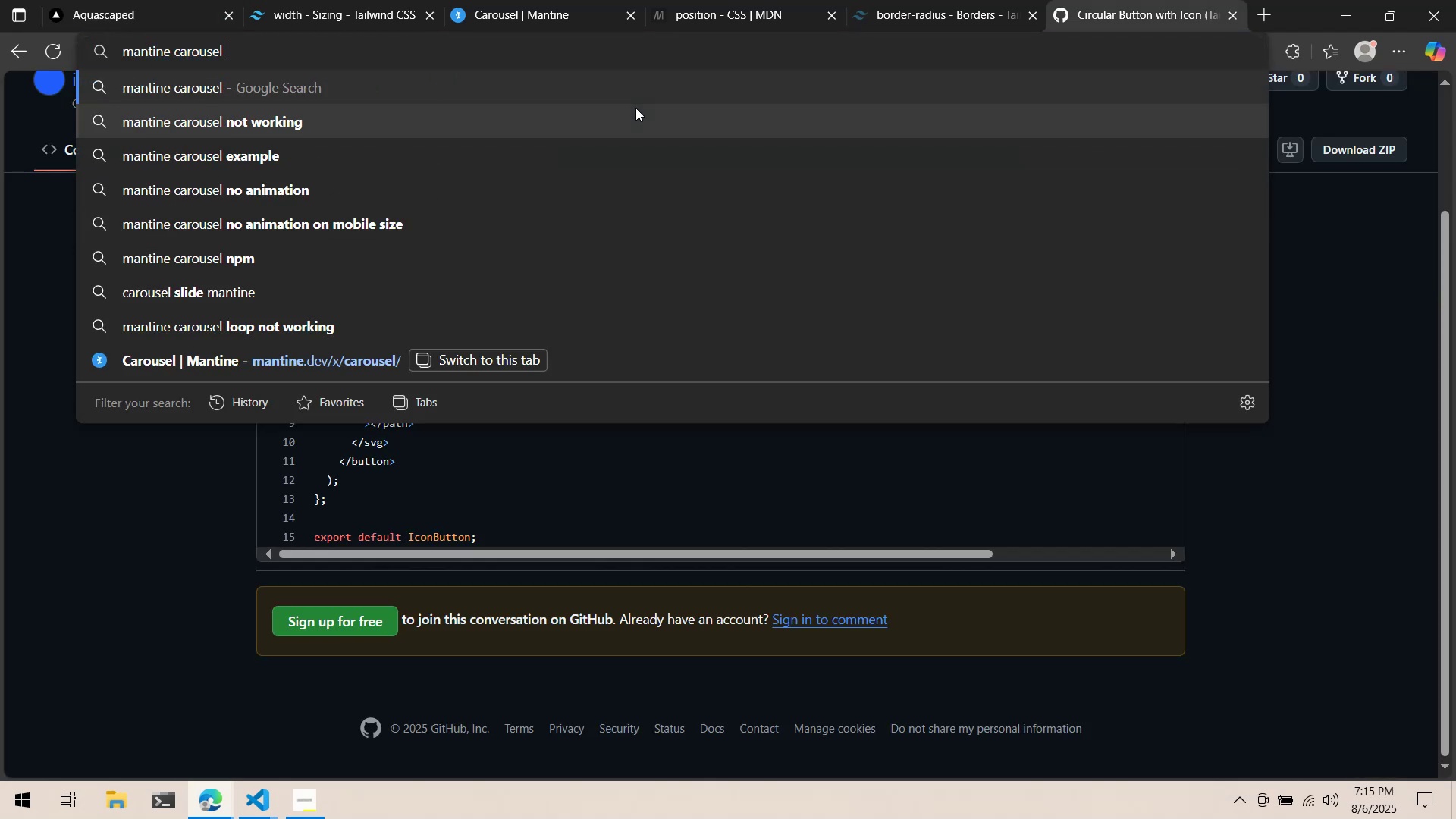 
type(go out of viewport)
 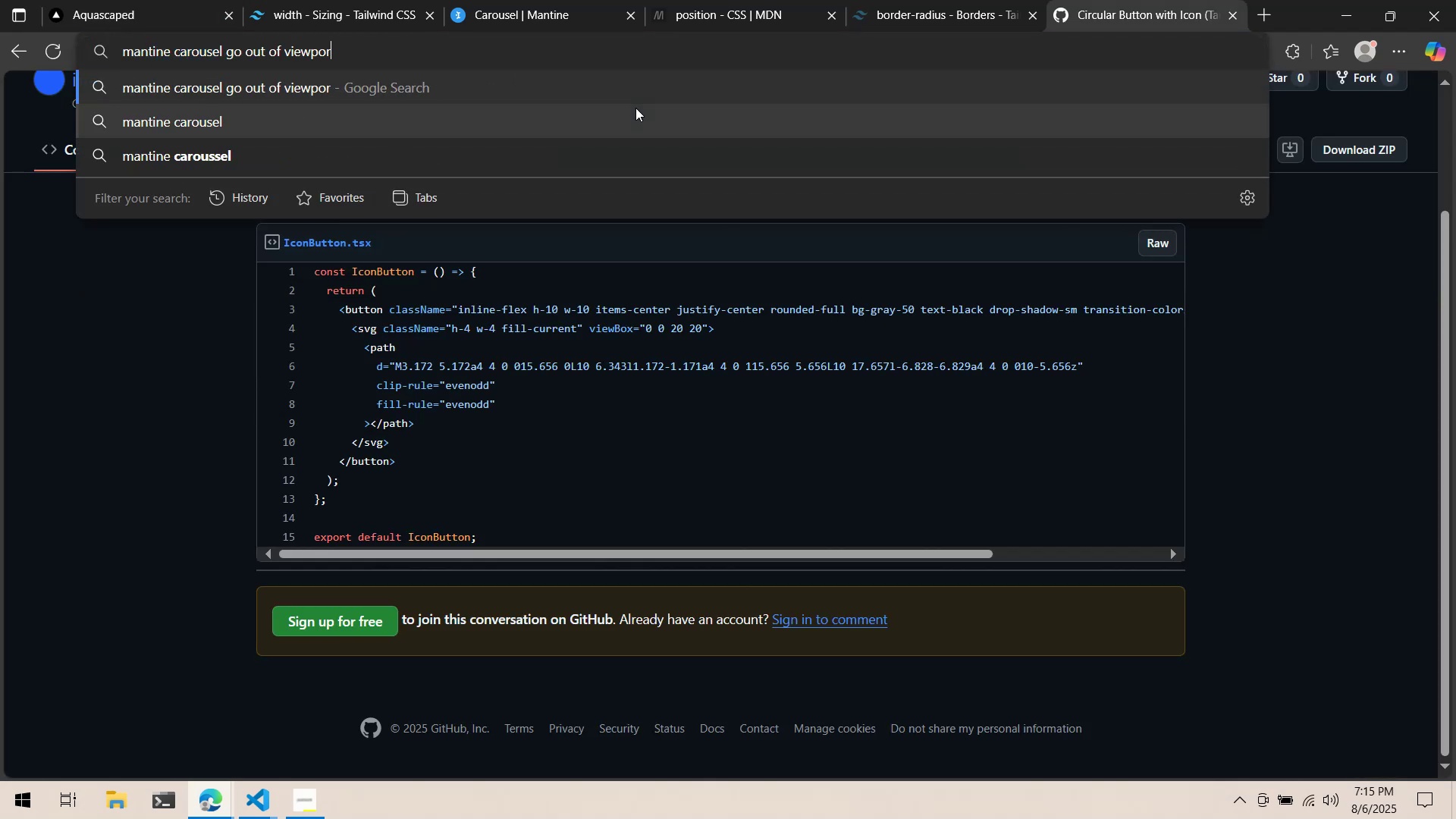 
key(Enter)
 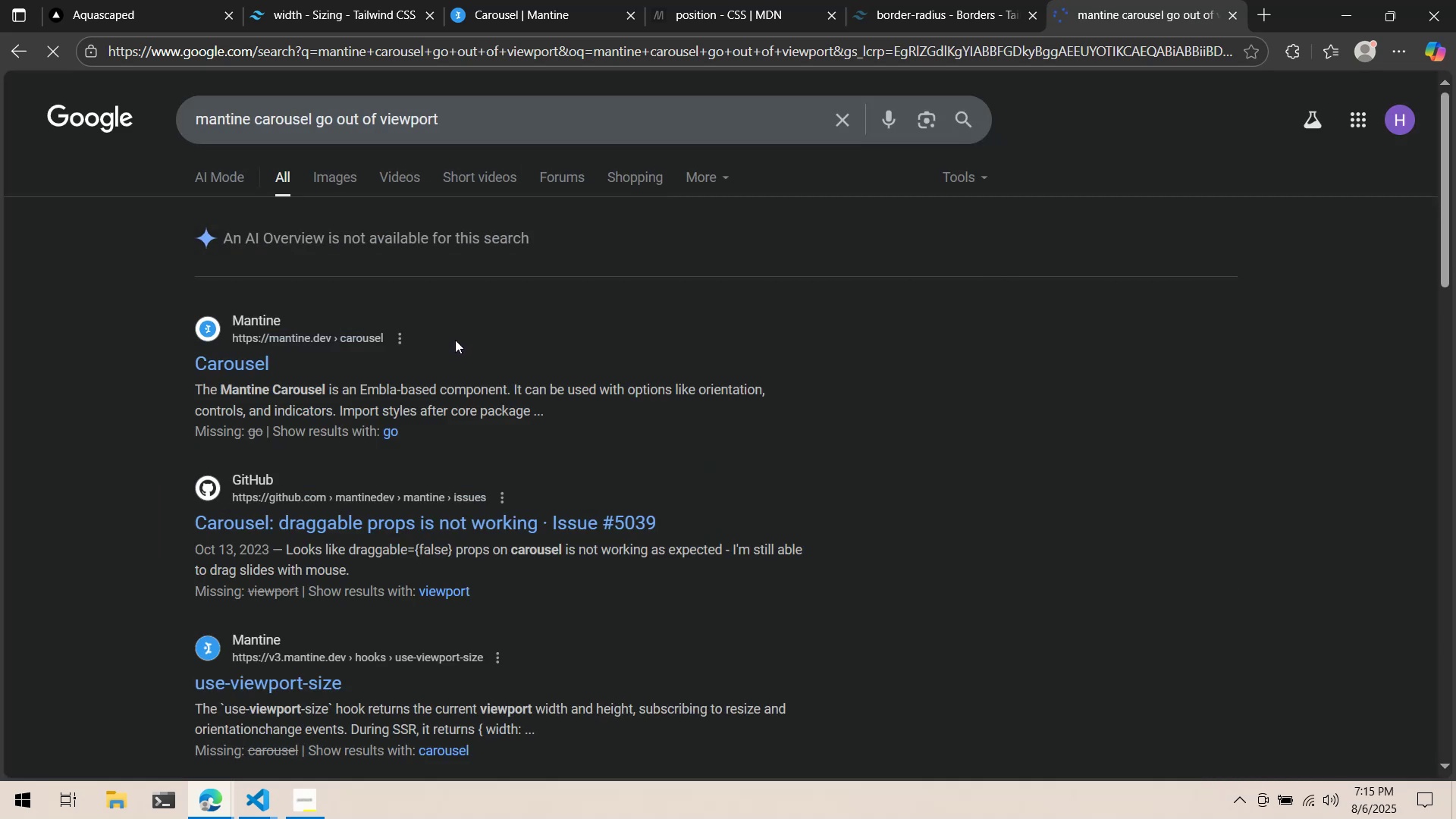 
scroll: coordinate [452, 337], scroll_direction: down, amount: 9.0
 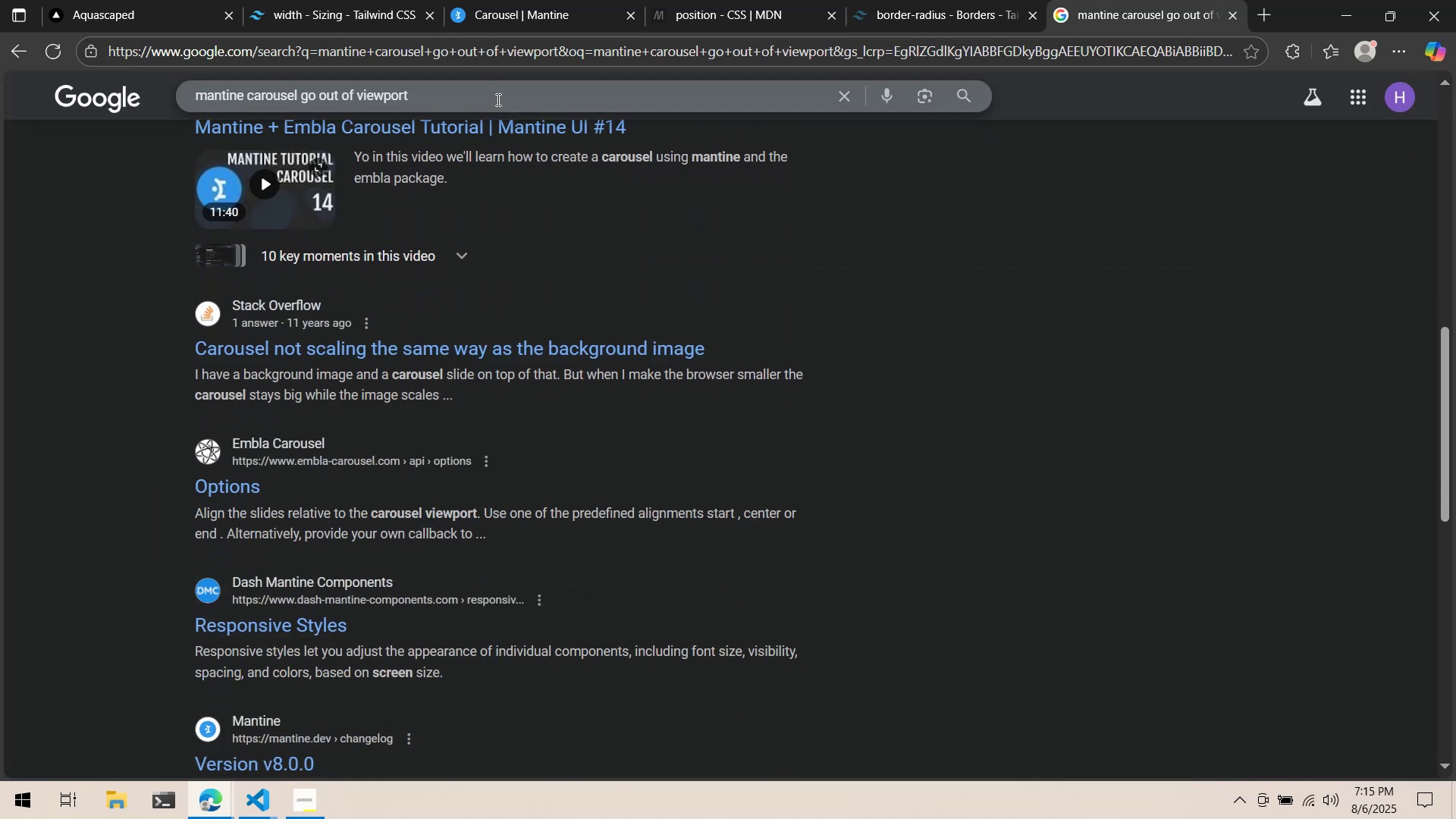 
double_click([497, 99])
 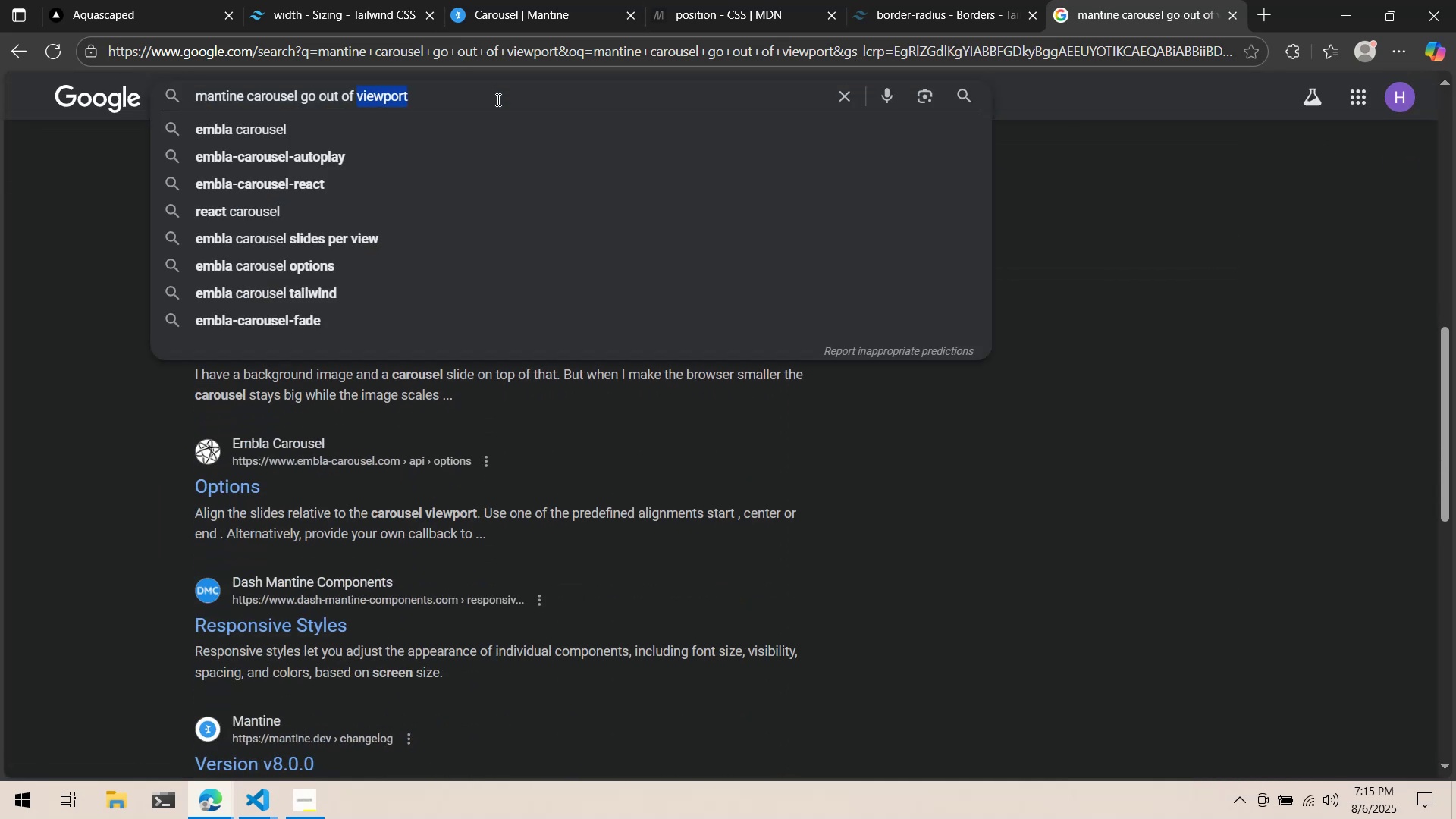 
triple_click([497, 99])
 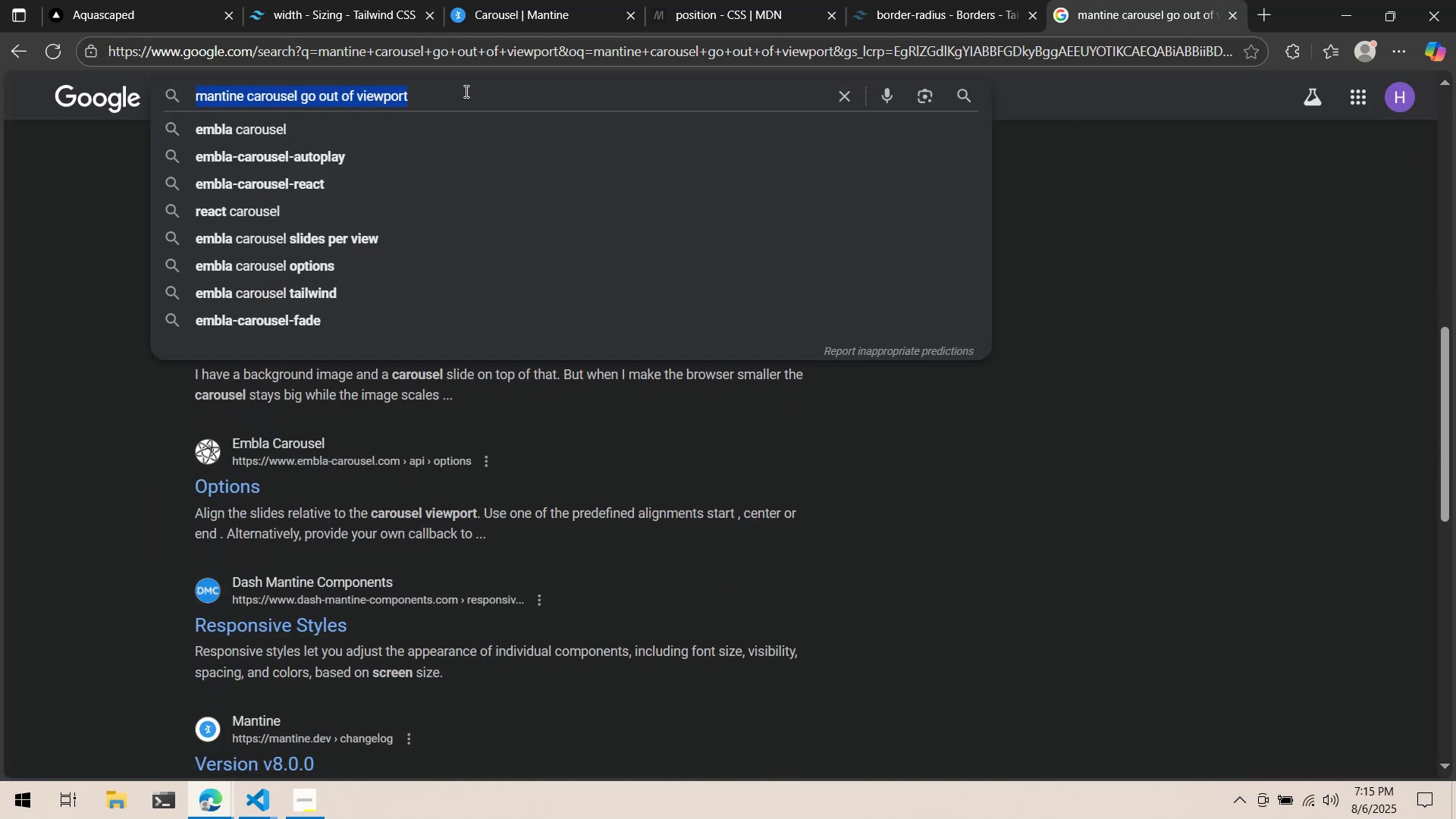 
type(have e;emen)
key(Backspace)
 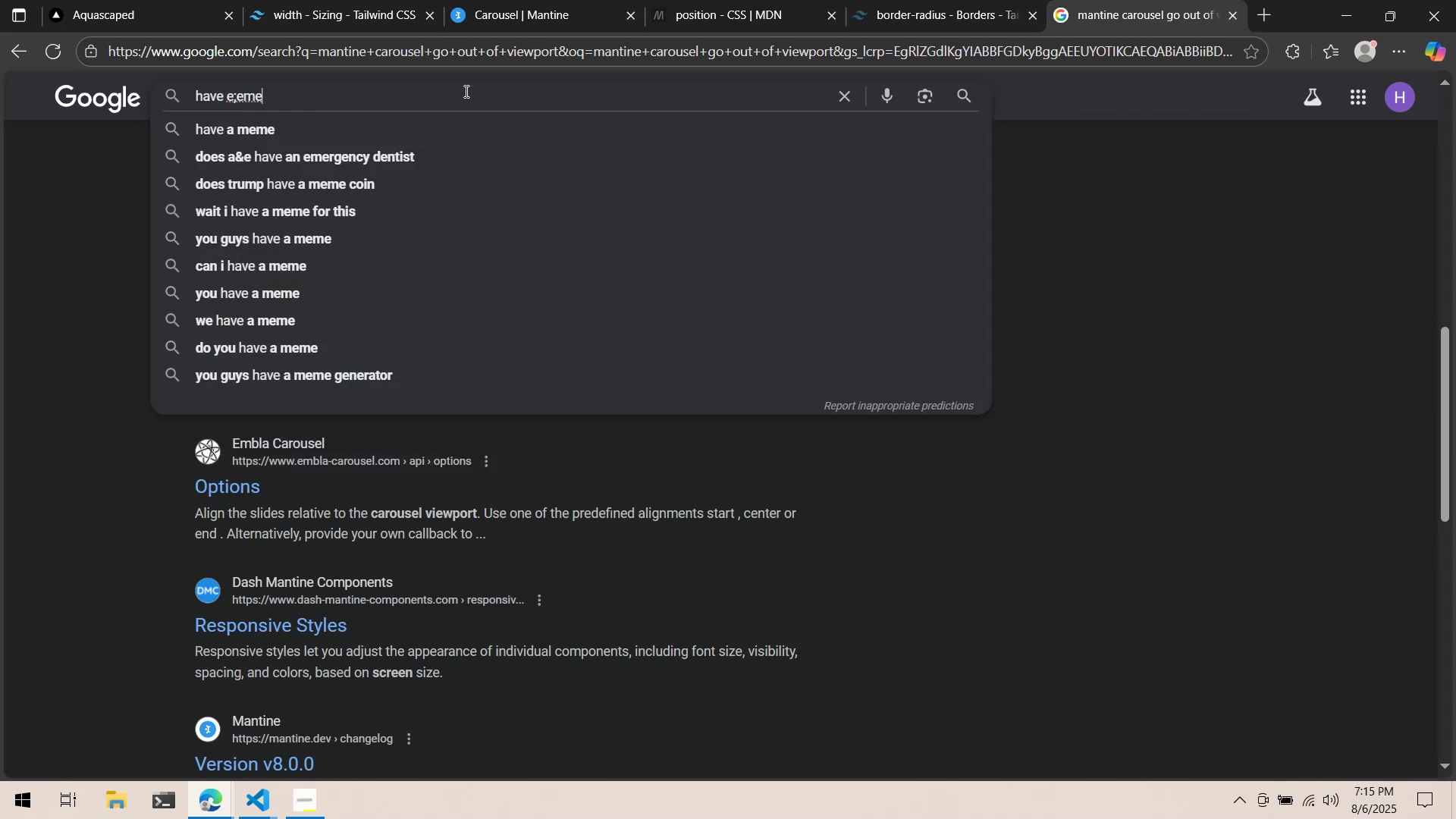 
key(Control+ControlLeft)
 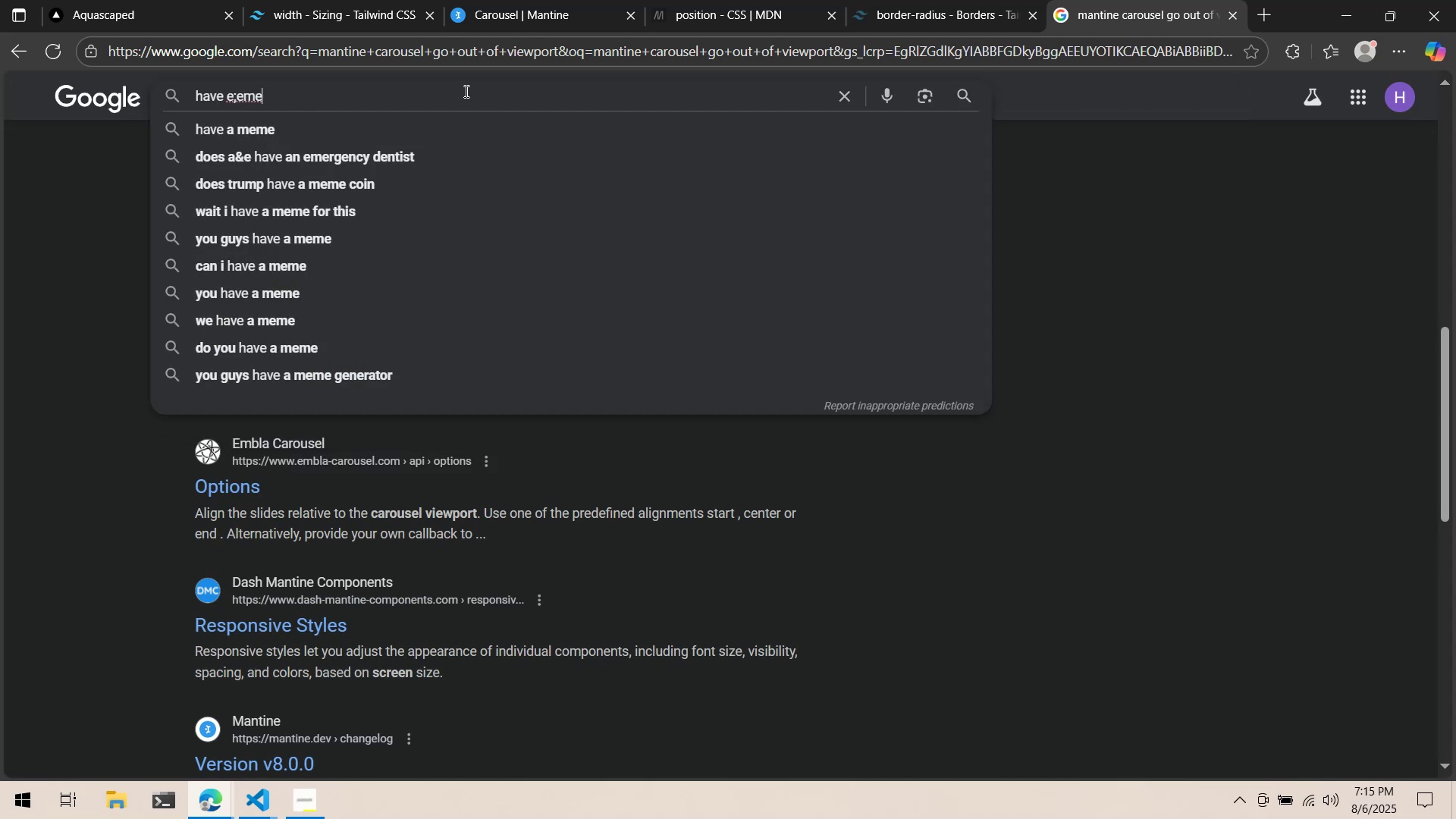 
key(Control+Backspace)
 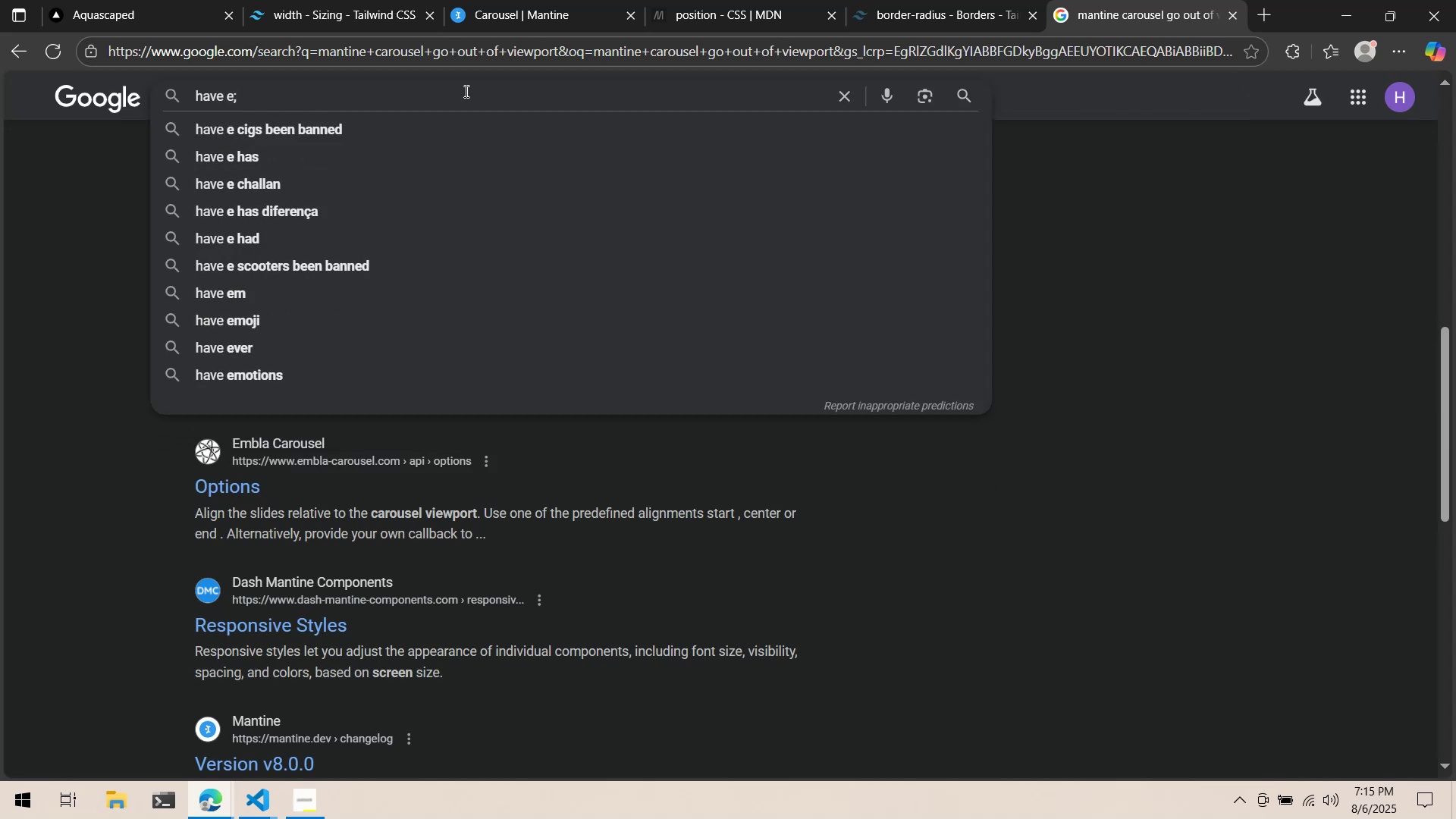 
type(el)
key(Backspace)
key(Backspace)
key(Backspace)
type(lement break be)
key(Backspace)
key(Backspace)
type(viewport )
 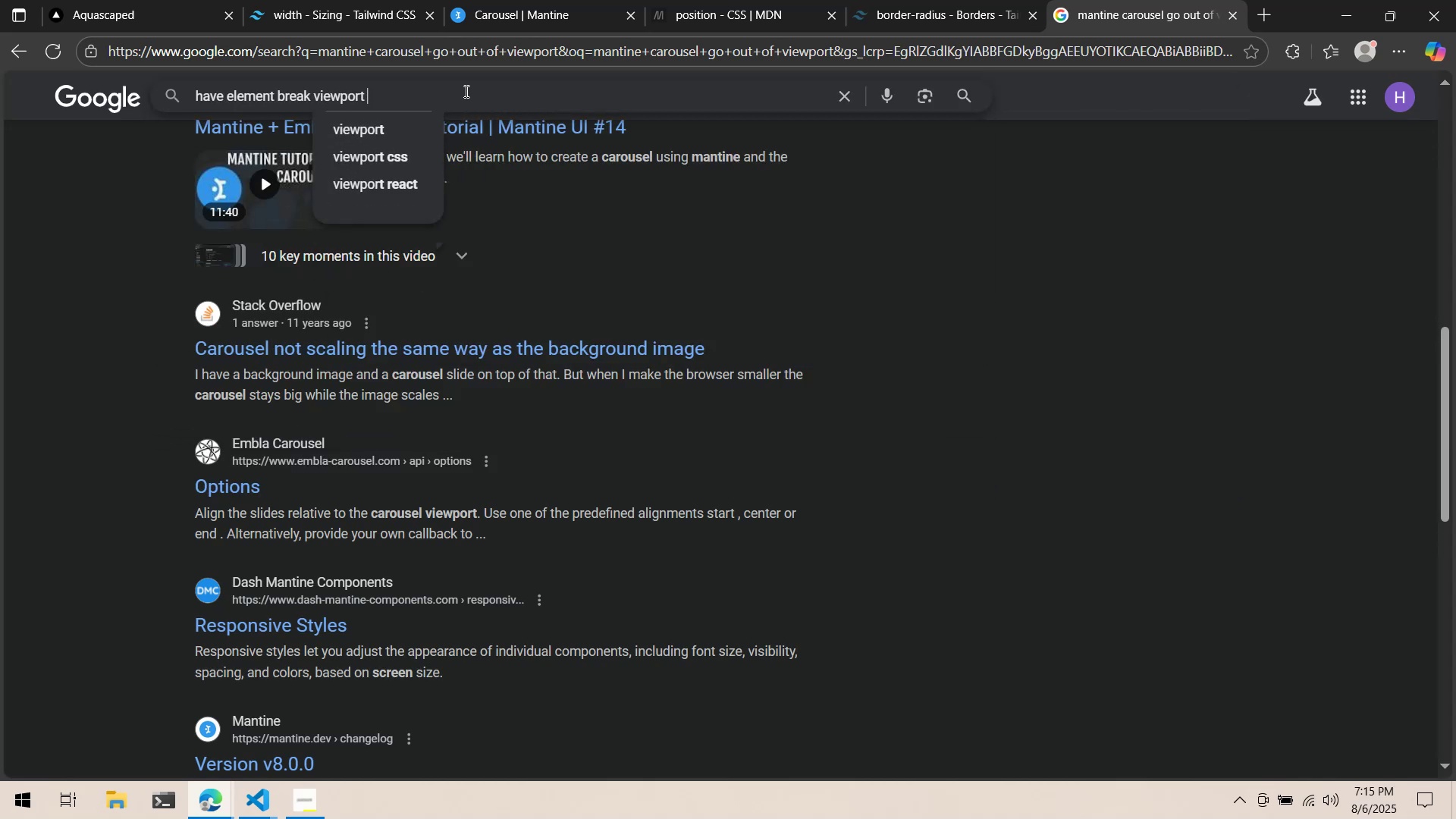 
key(Enter)
 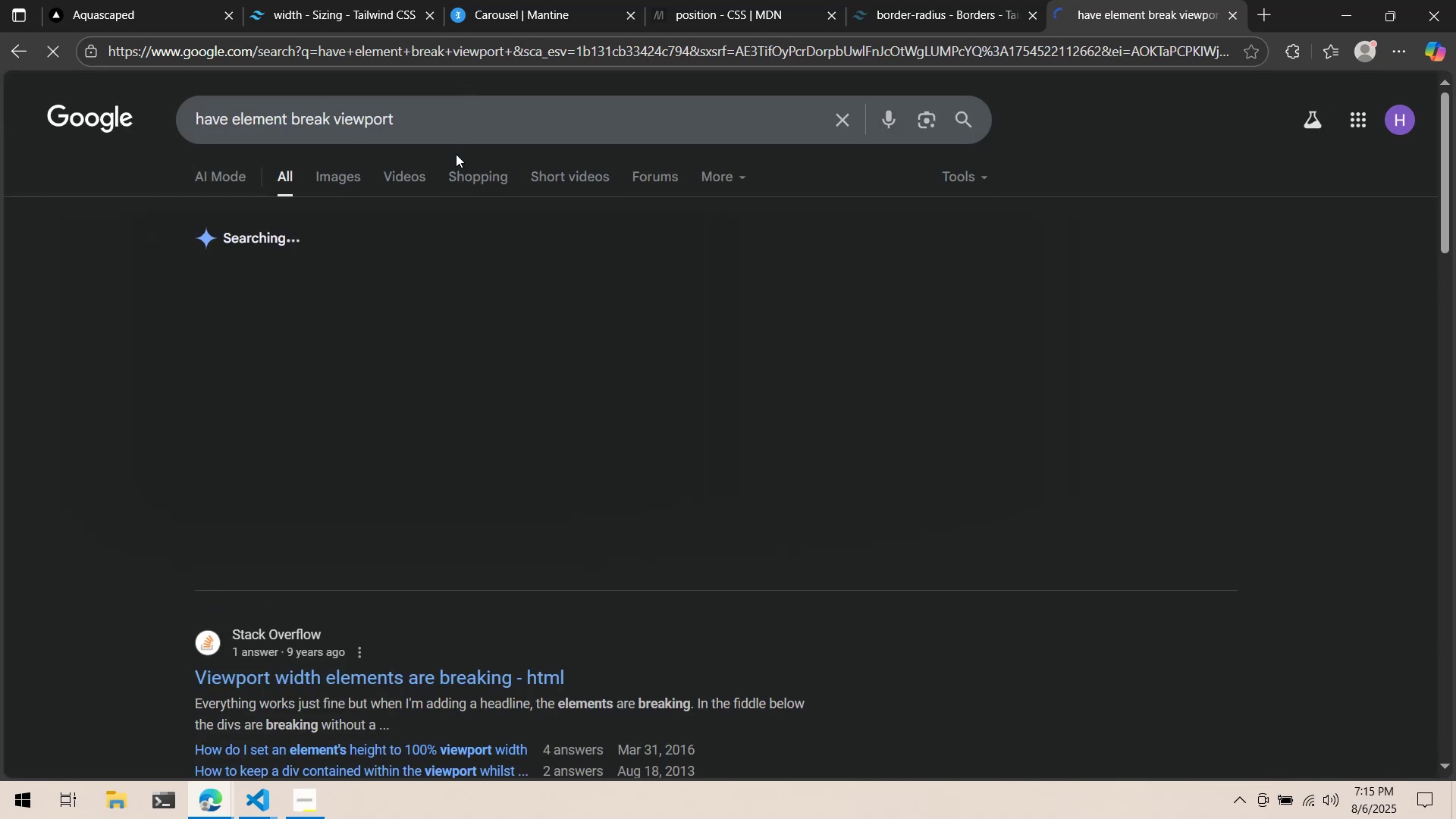 
scroll: coordinate [516, 319], scroll_direction: down, amount: 2.0
 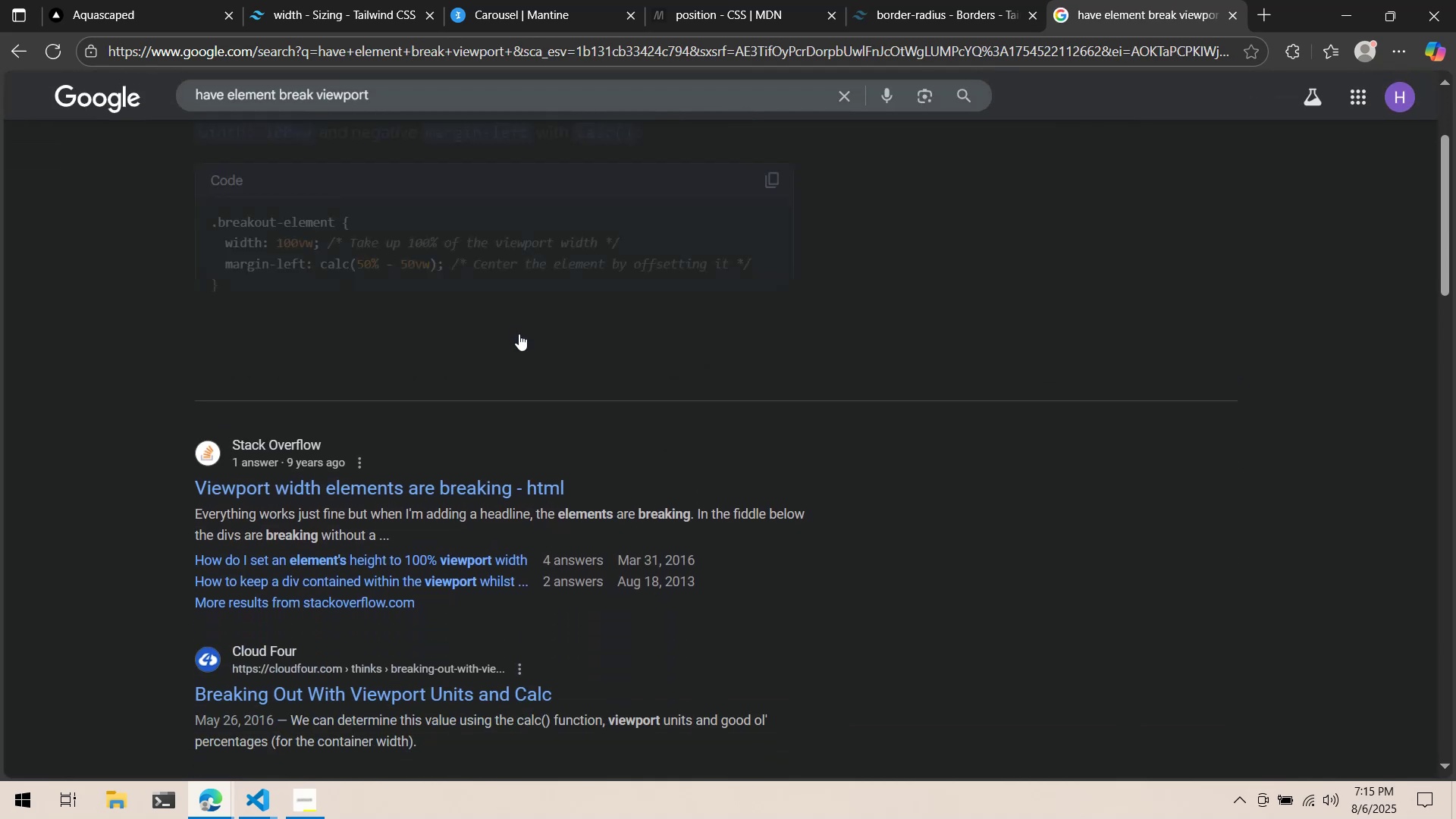 
scroll: coordinate [519, 330], scroll_direction: up, amount: 1.0
 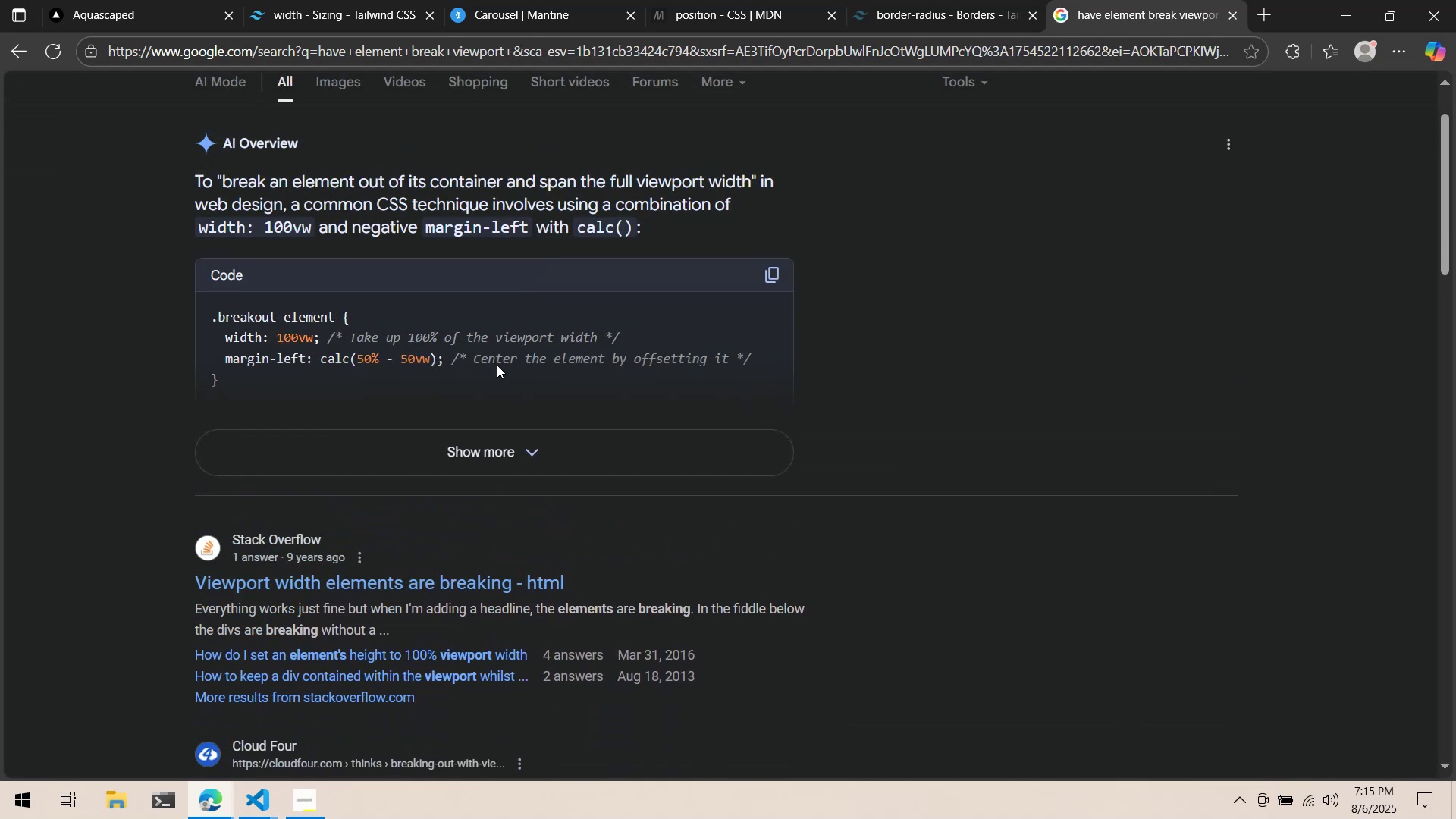 
scroll: coordinate [497, 365], scroll_direction: down, amount: 3.0
 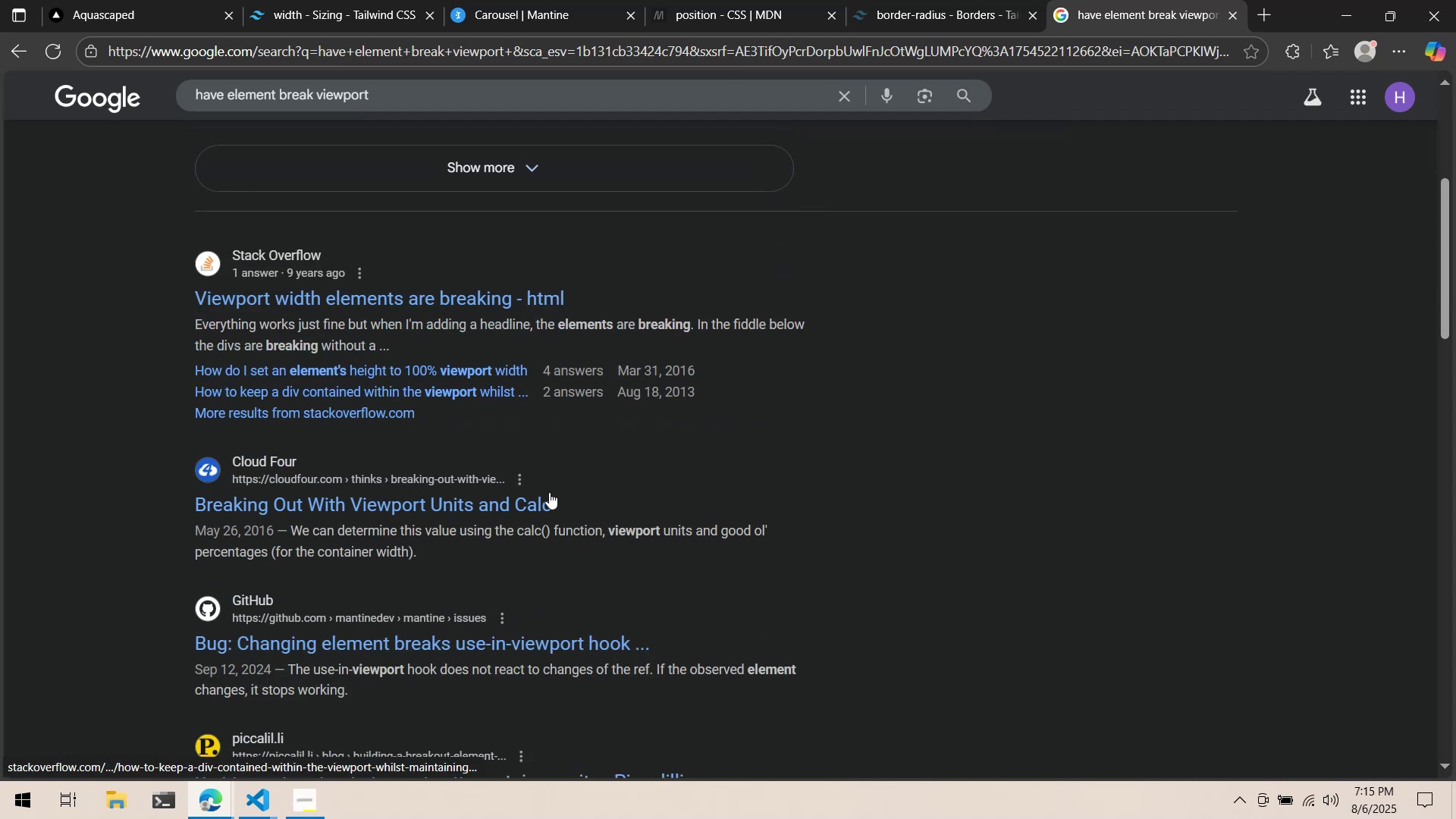 
left_click([531, 507])
 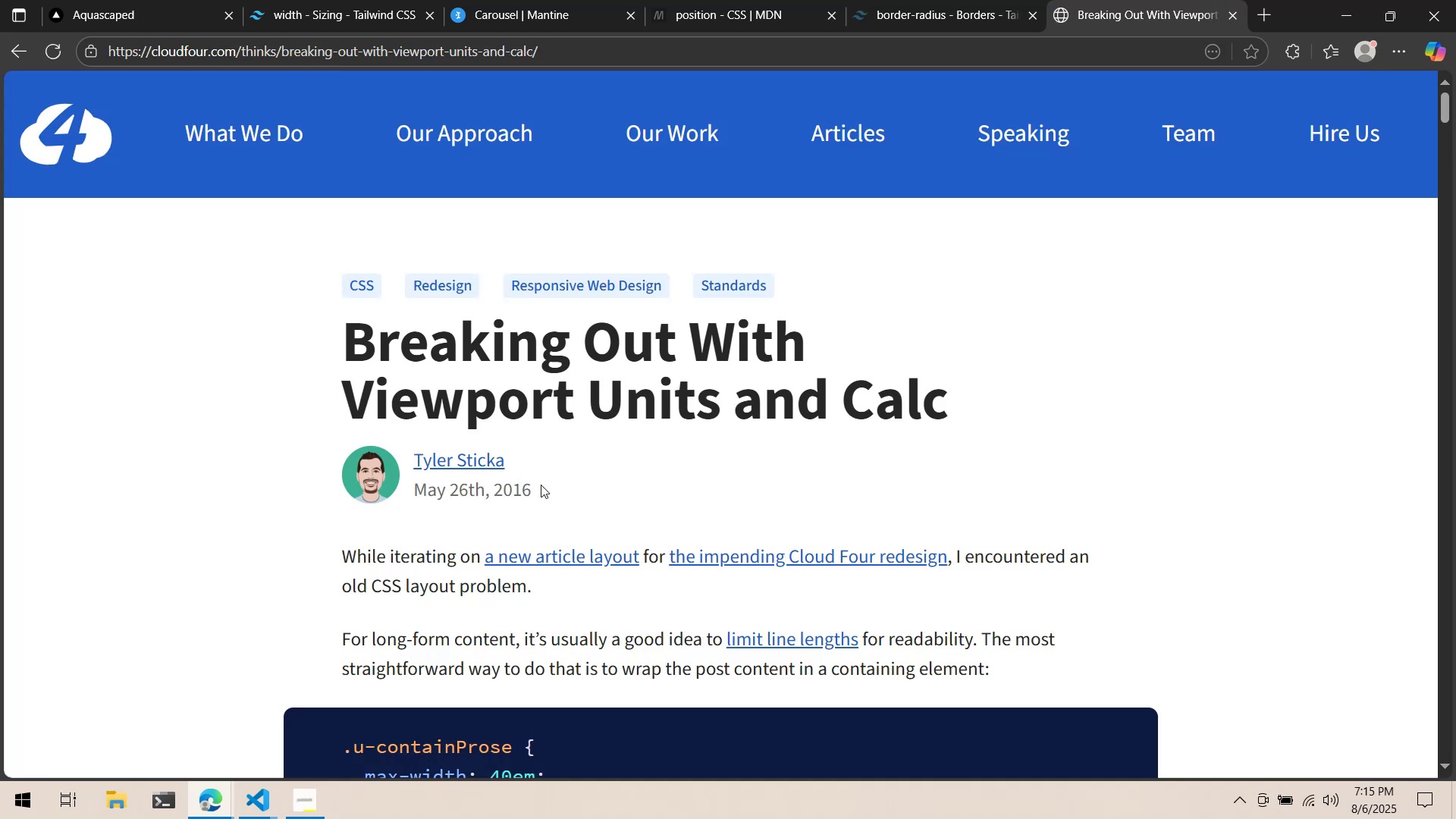 
scroll: coordinate [472, 361], scroll_direction: down, amount: 24.0
 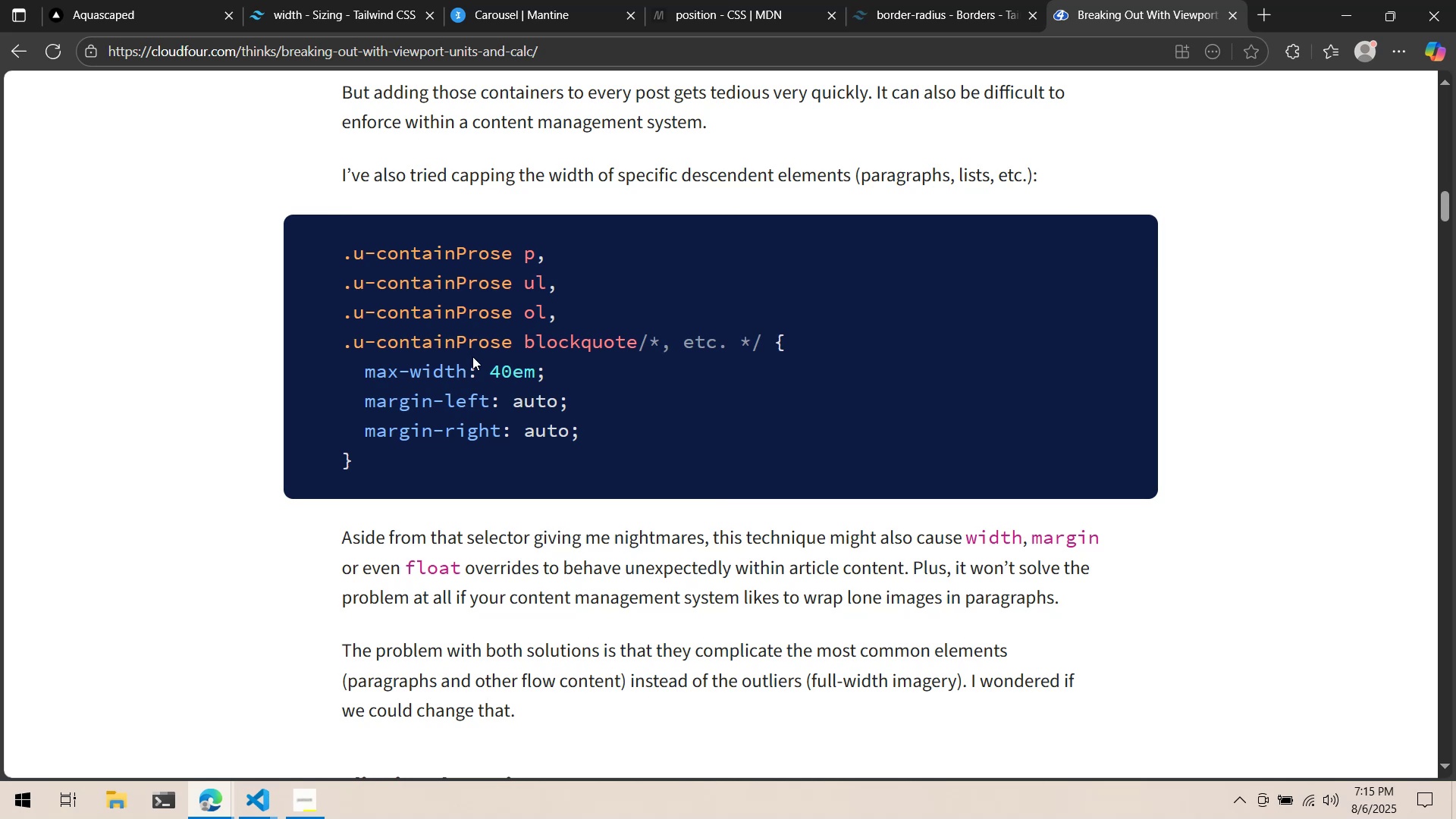 
scroll: coordinate [472, 350], scroll_direction: down, amount: 5.0
 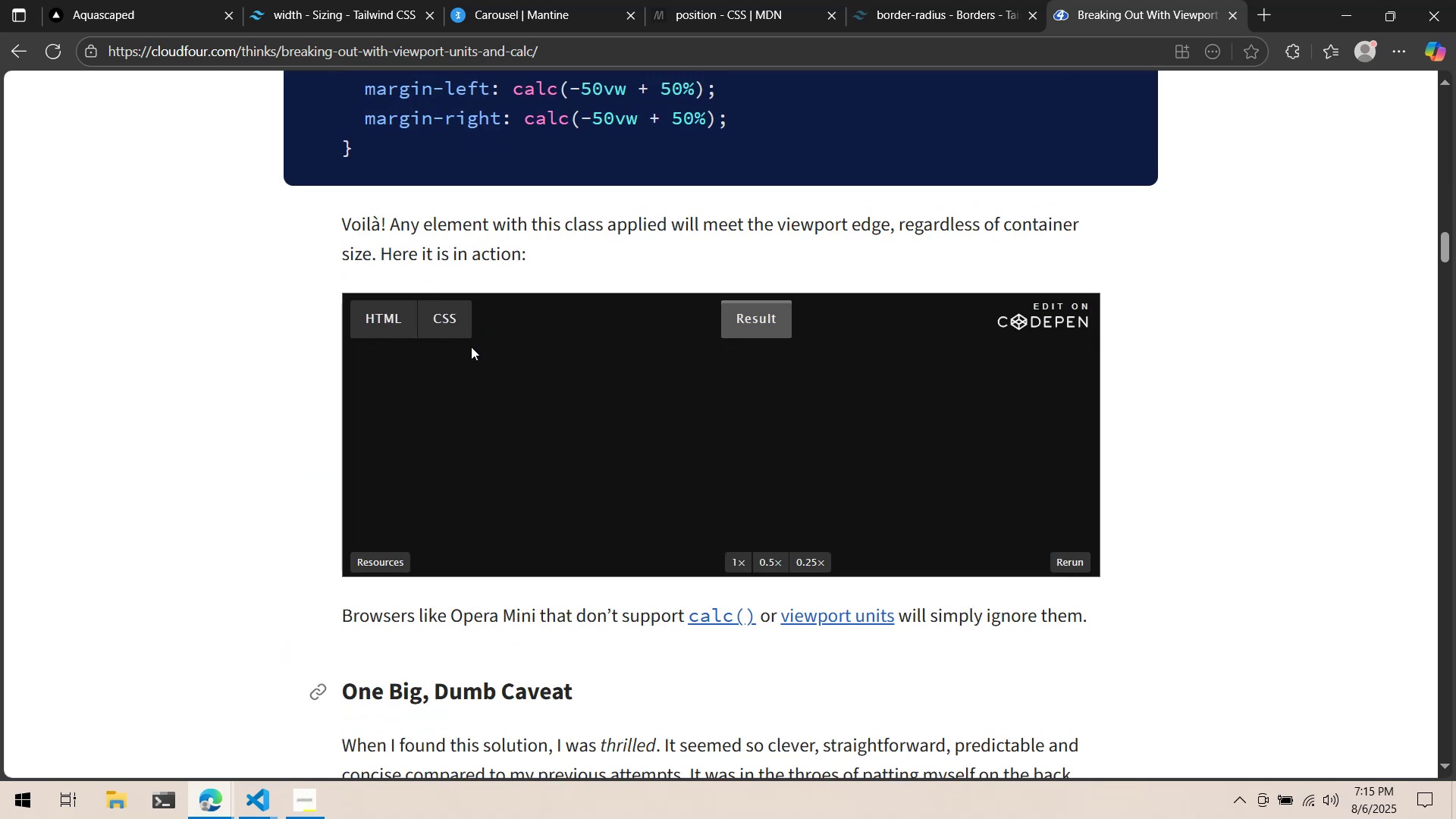 
scroll: coordinate [471, 347], scroll_direction: up, amount: 3.0
 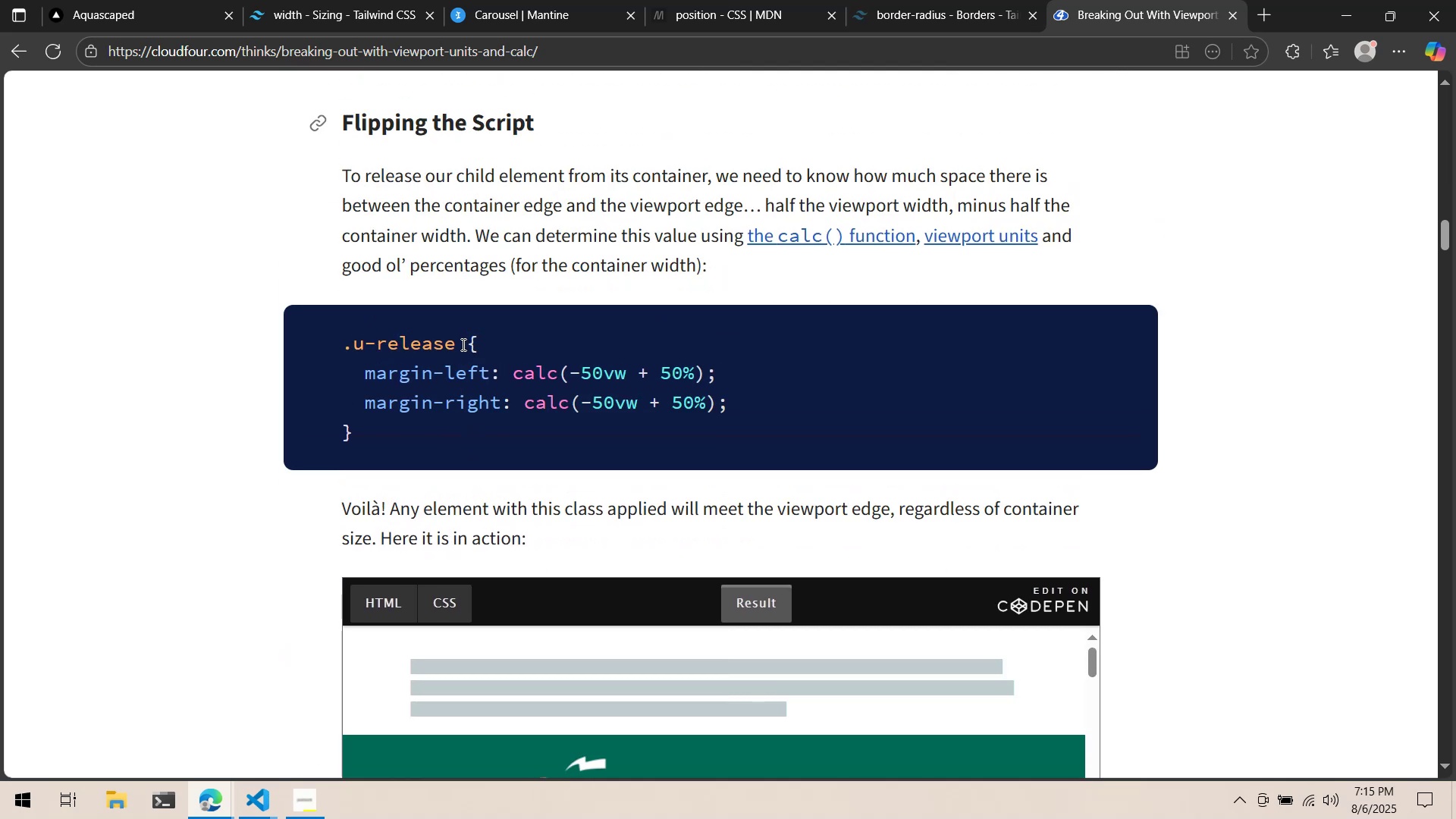 
scroll: coordinate [249, 326], scroll_direction: down, amount: 22.0
 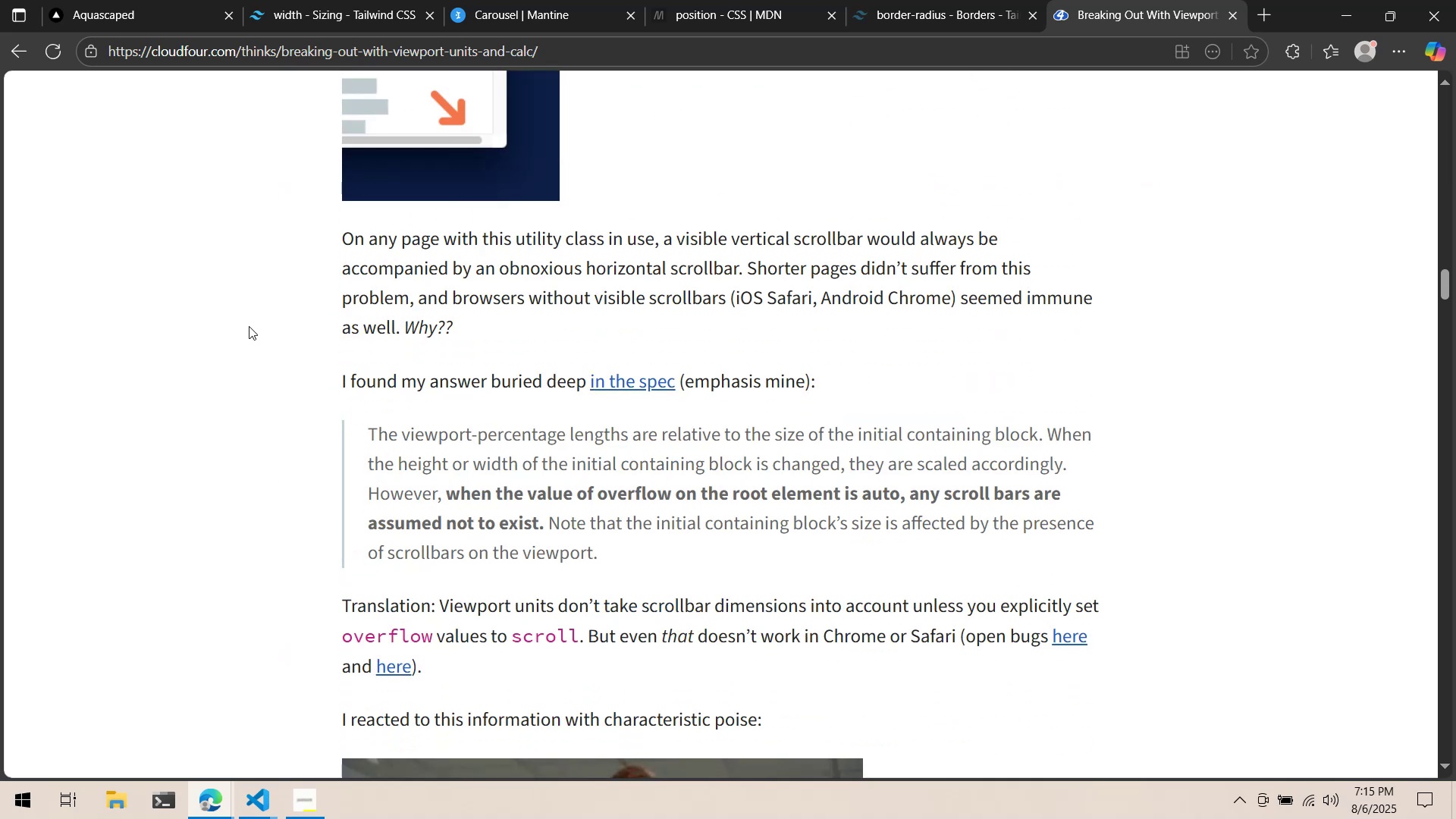 
scroll: coordinate [247, 327], scroll_direction: down, amount: 3.0
 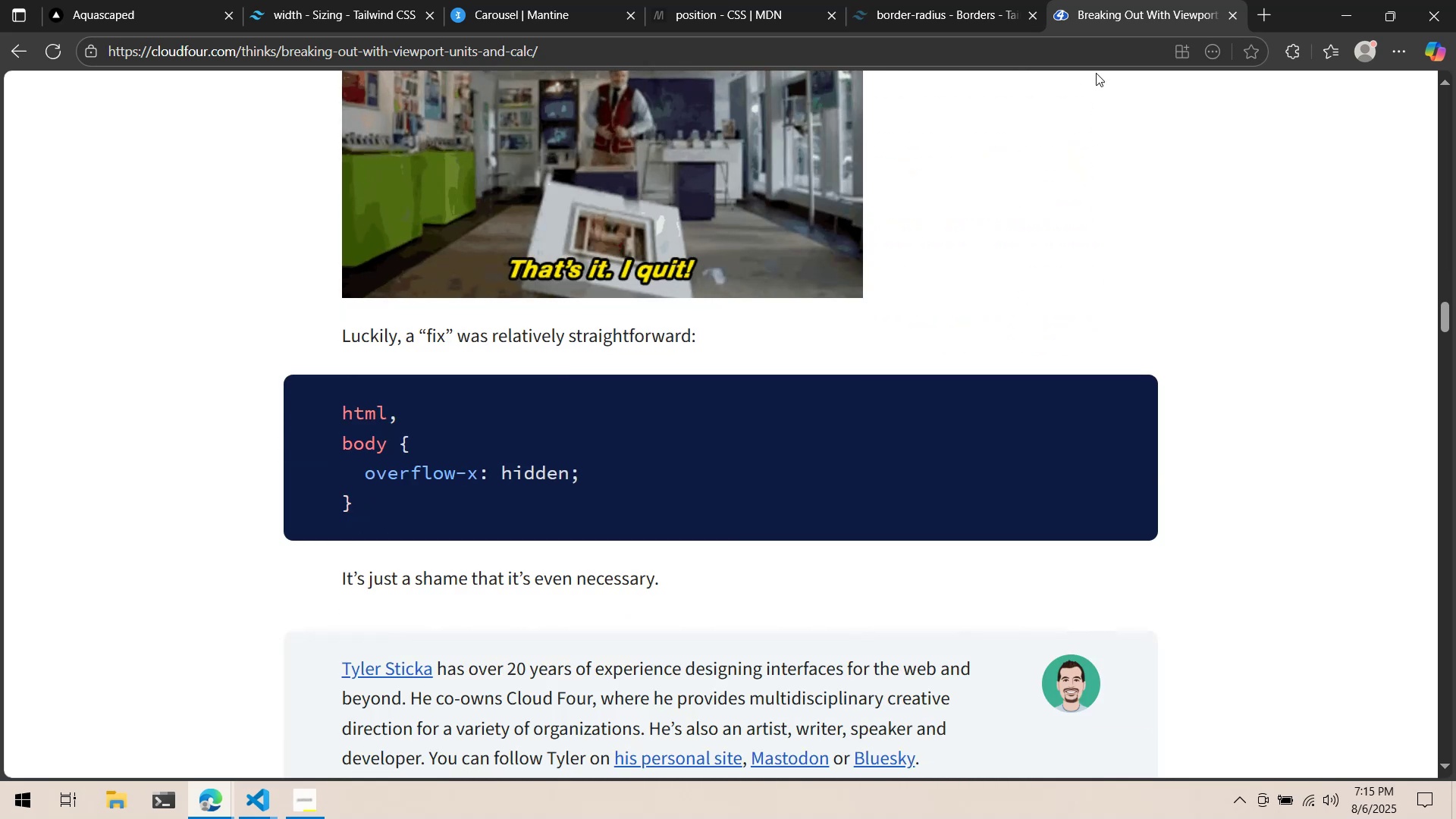 
middle_click([1143, 11])
 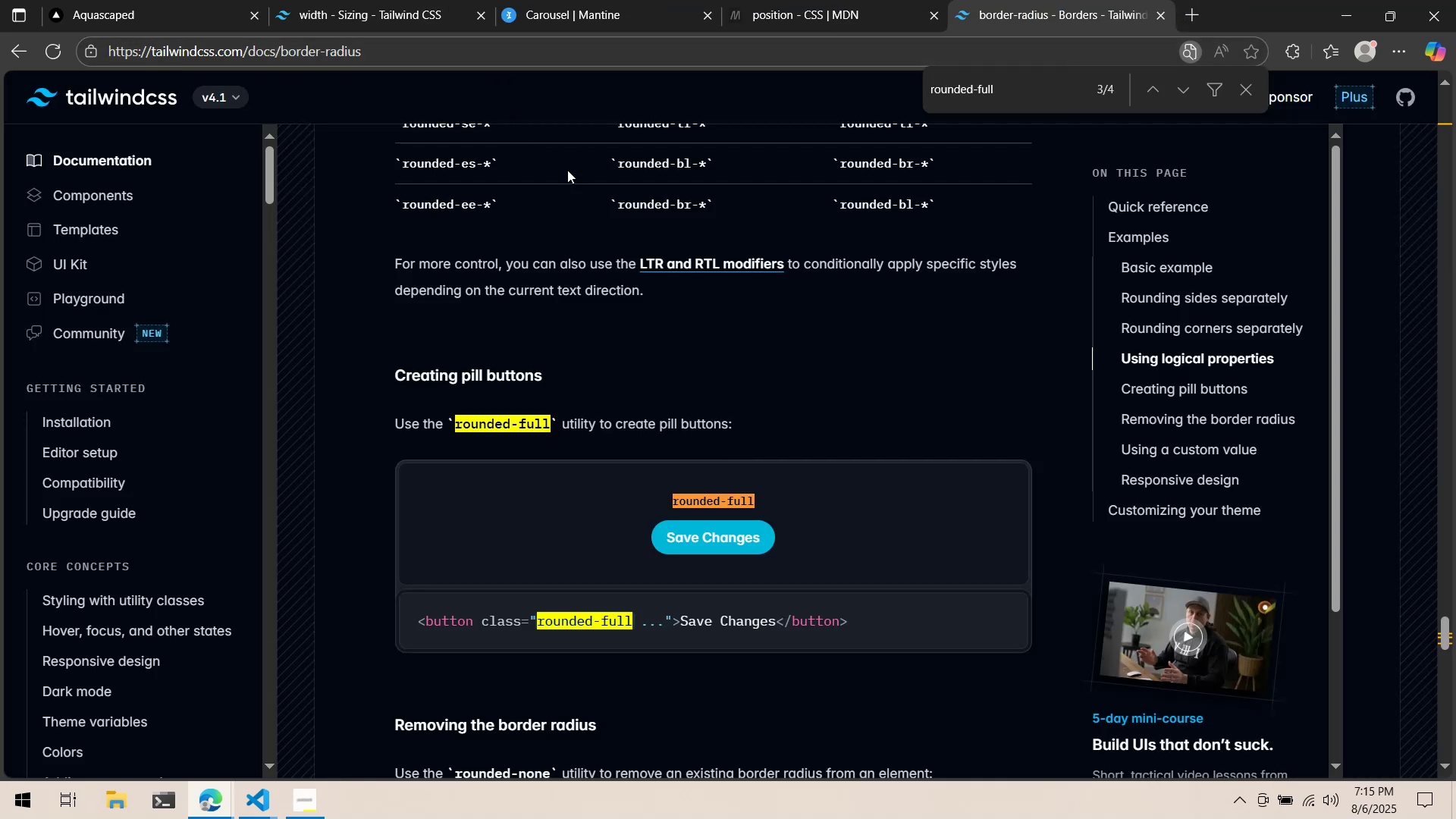 
left_click([711, 295])
 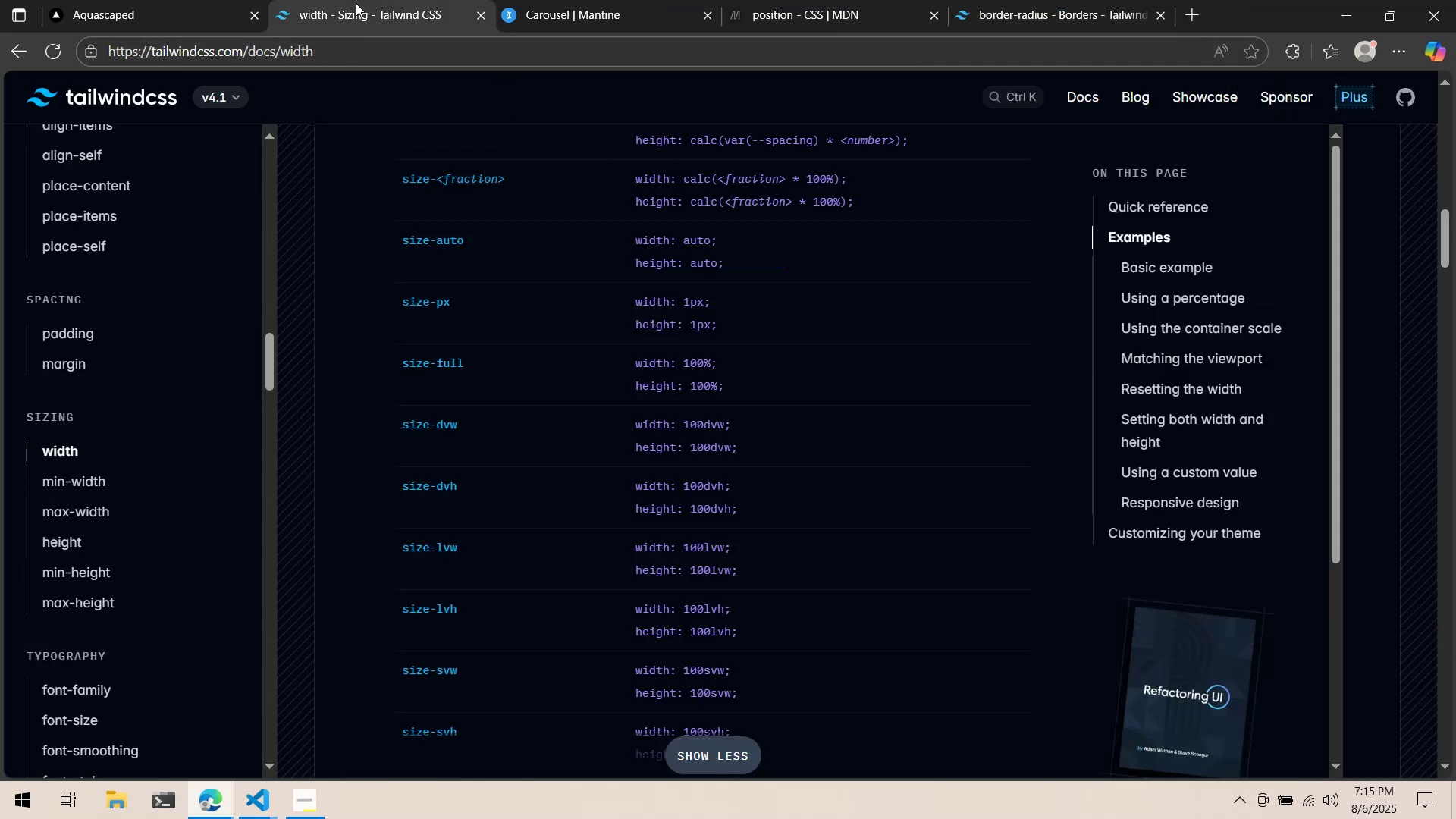 
double_click([146, 0])
 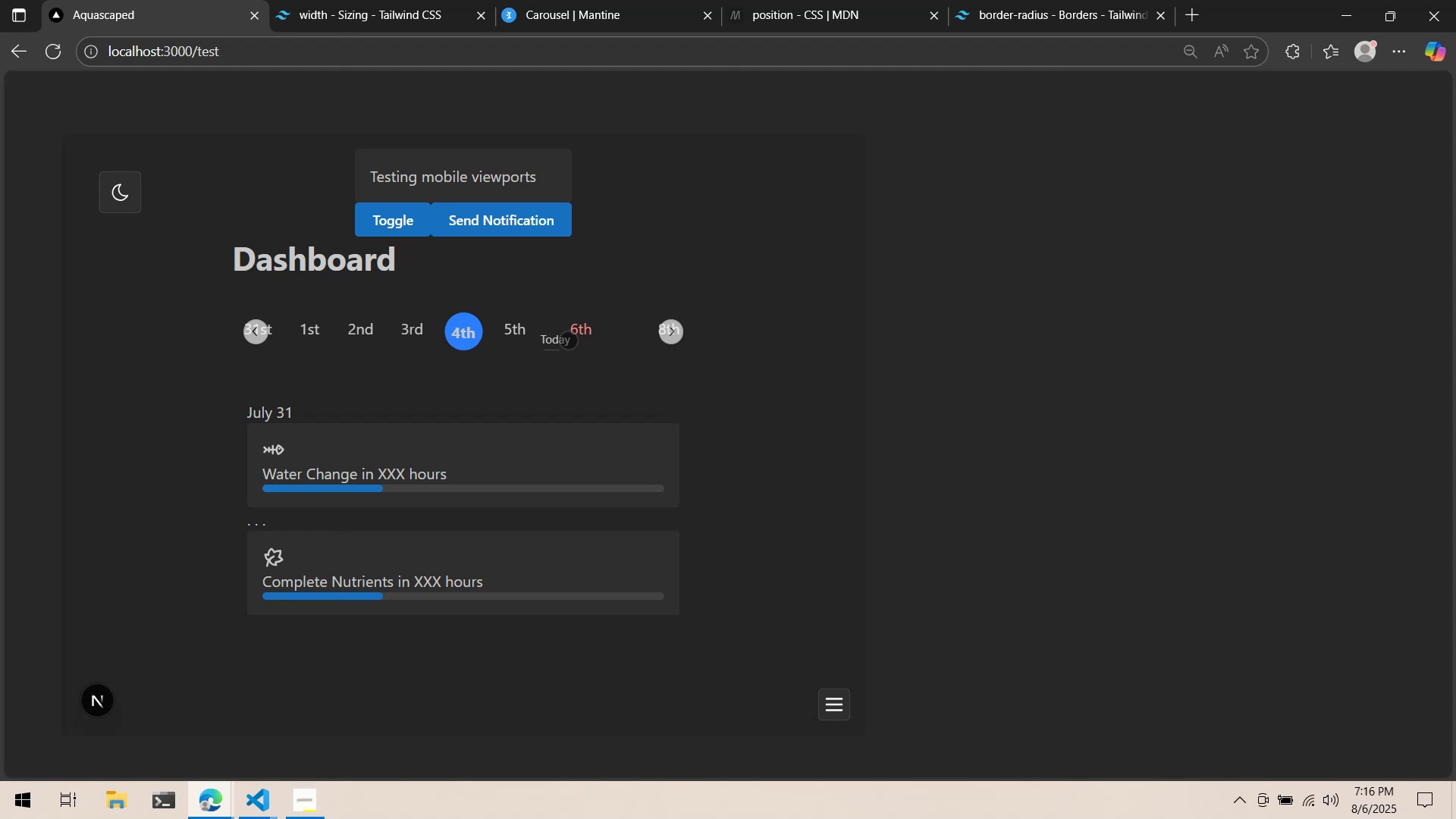 
wait(7.32)
 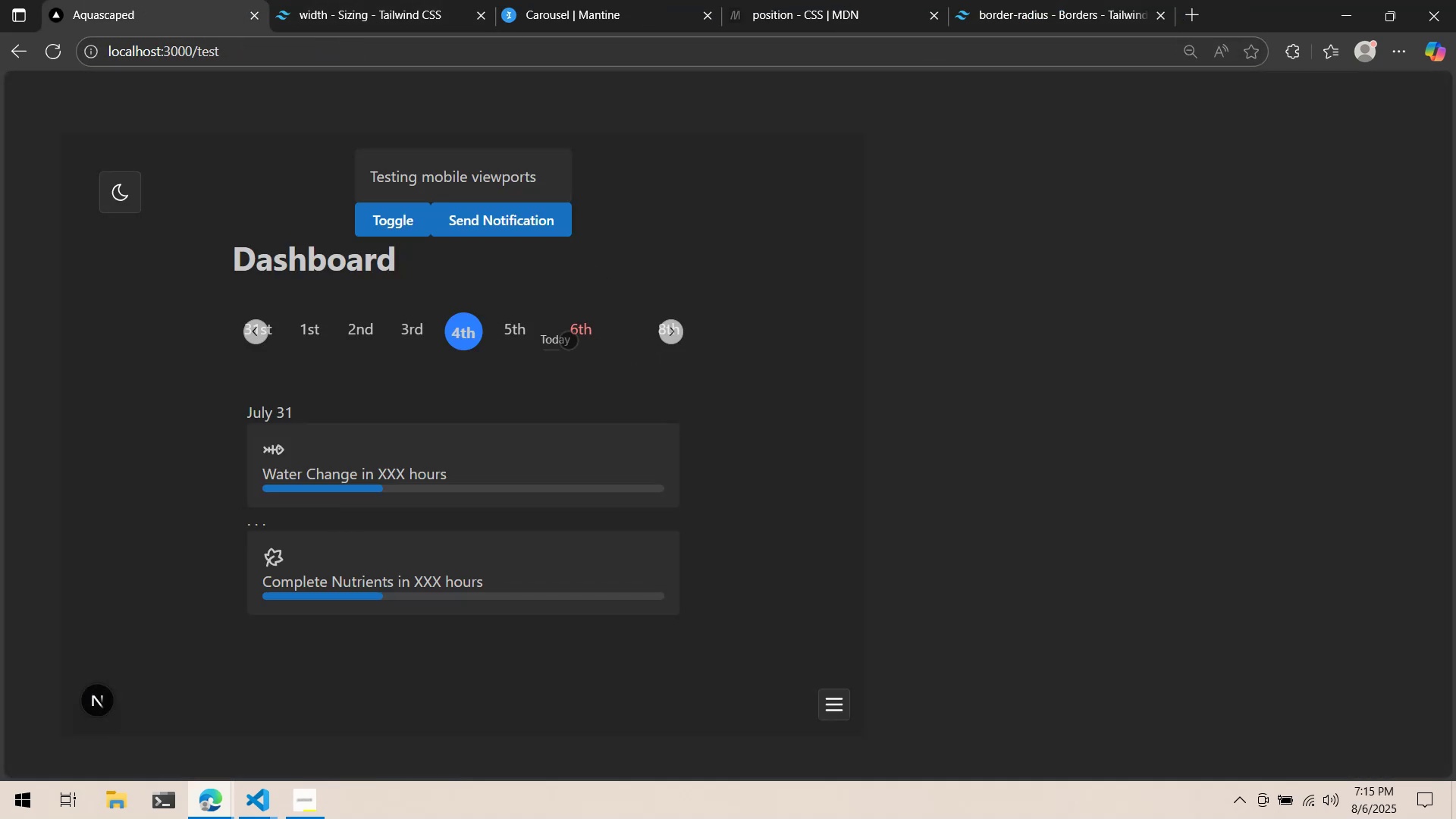 
key(Alt+AltLeft)
 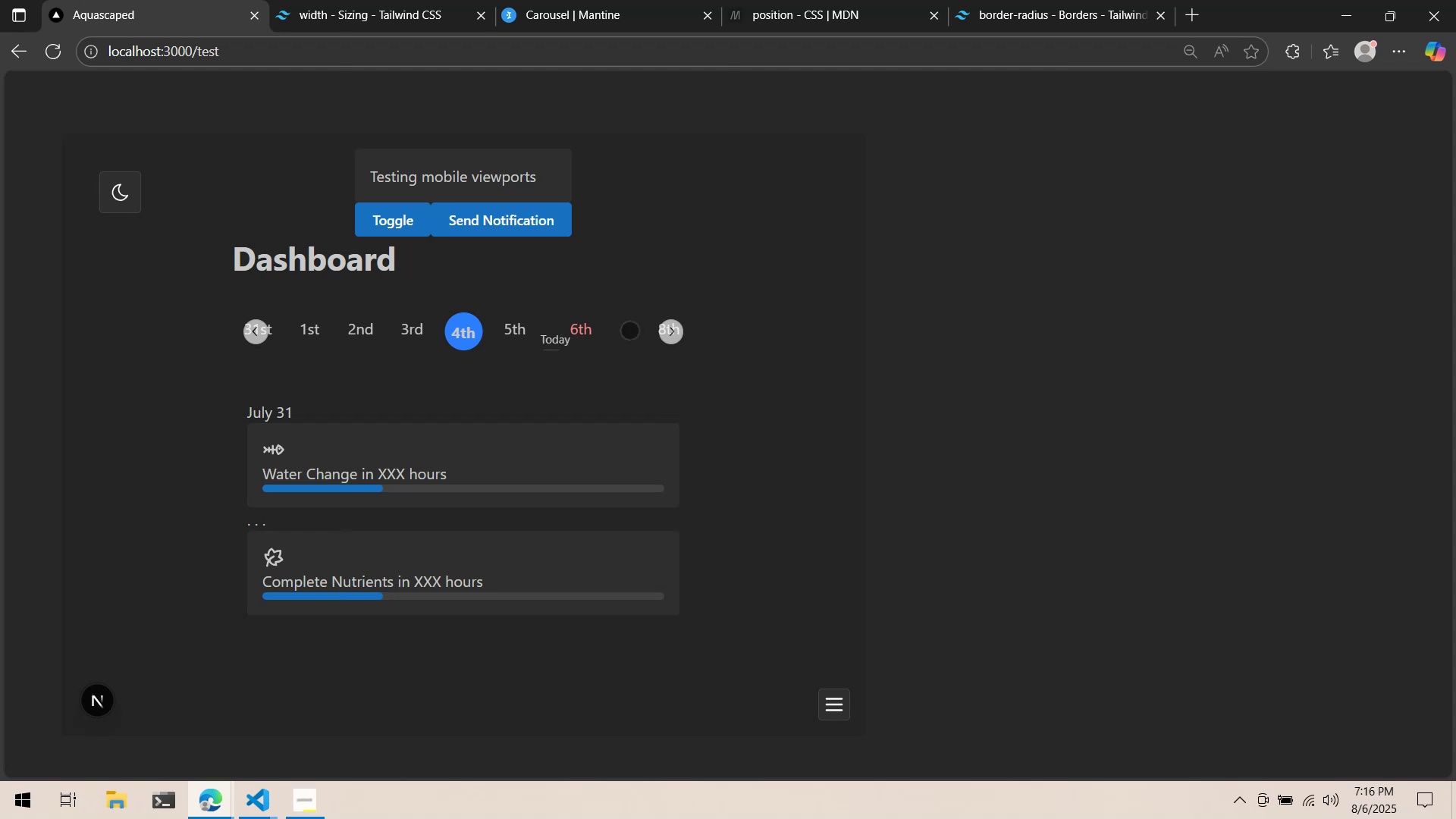 
key(Alt+Tab)
 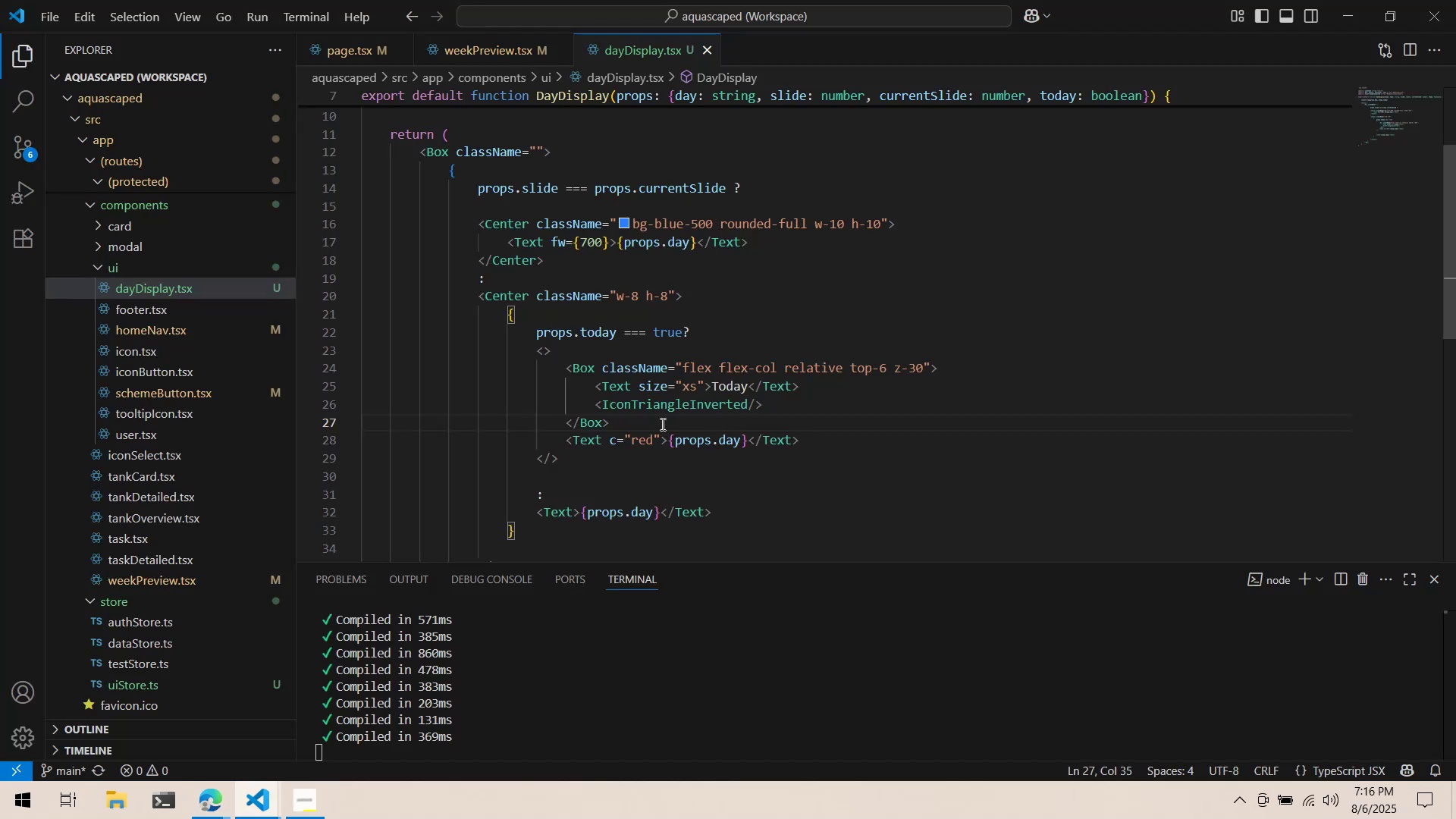 
double_click([657, 427])
 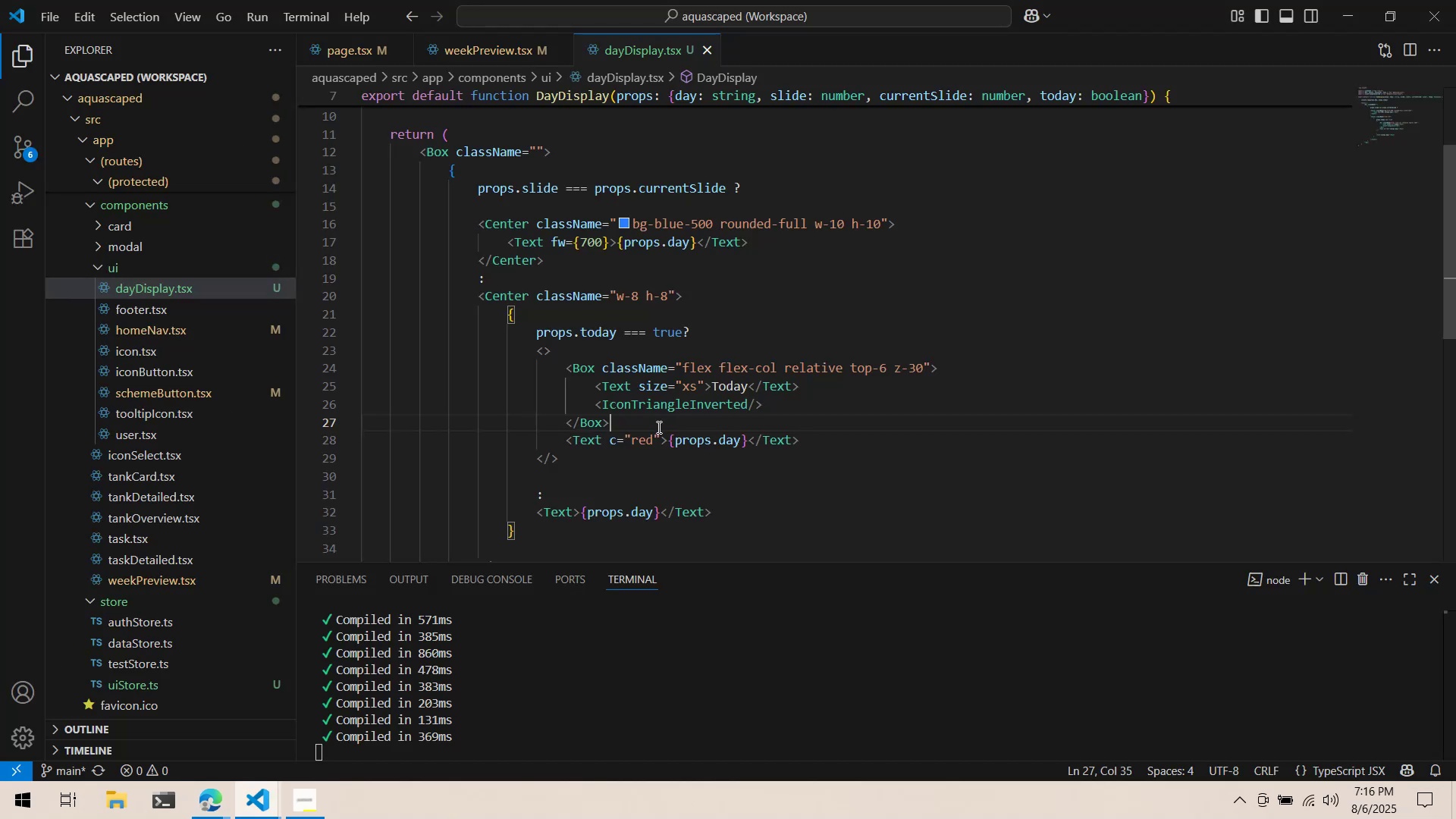 
triple_click([657, 427])
 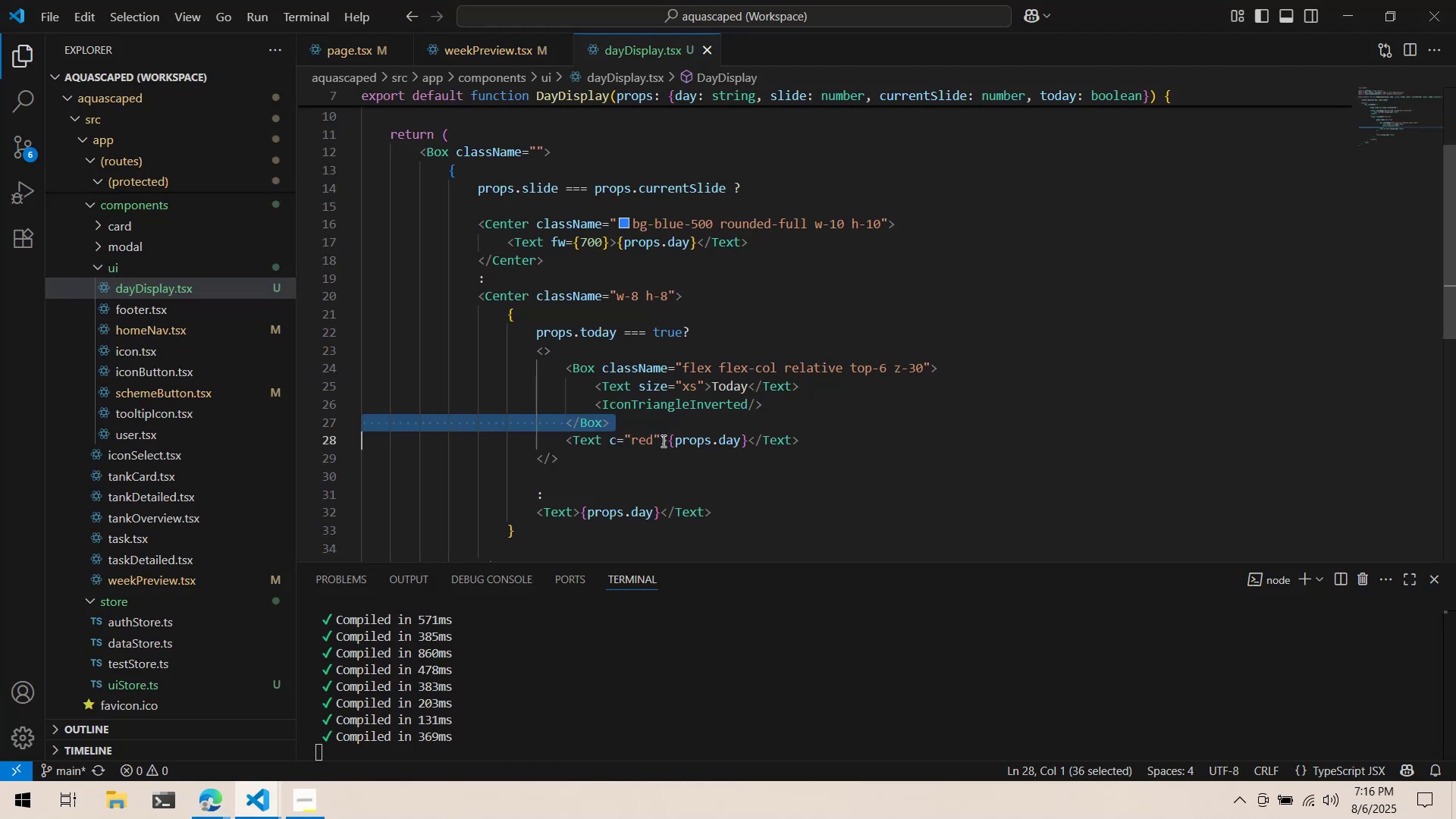 
triple_click([662, 441])
 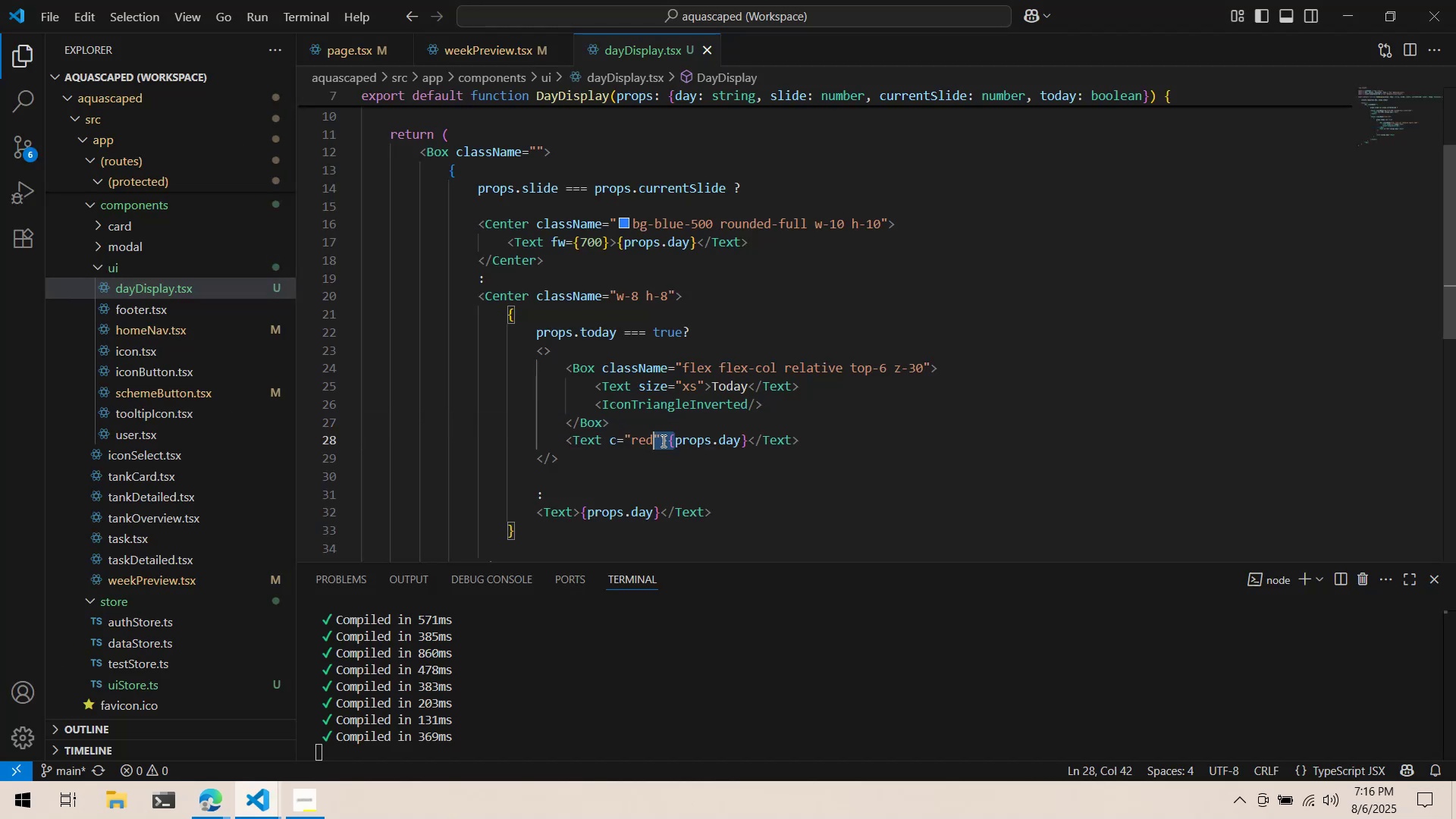 
triple_click([662, 441])
 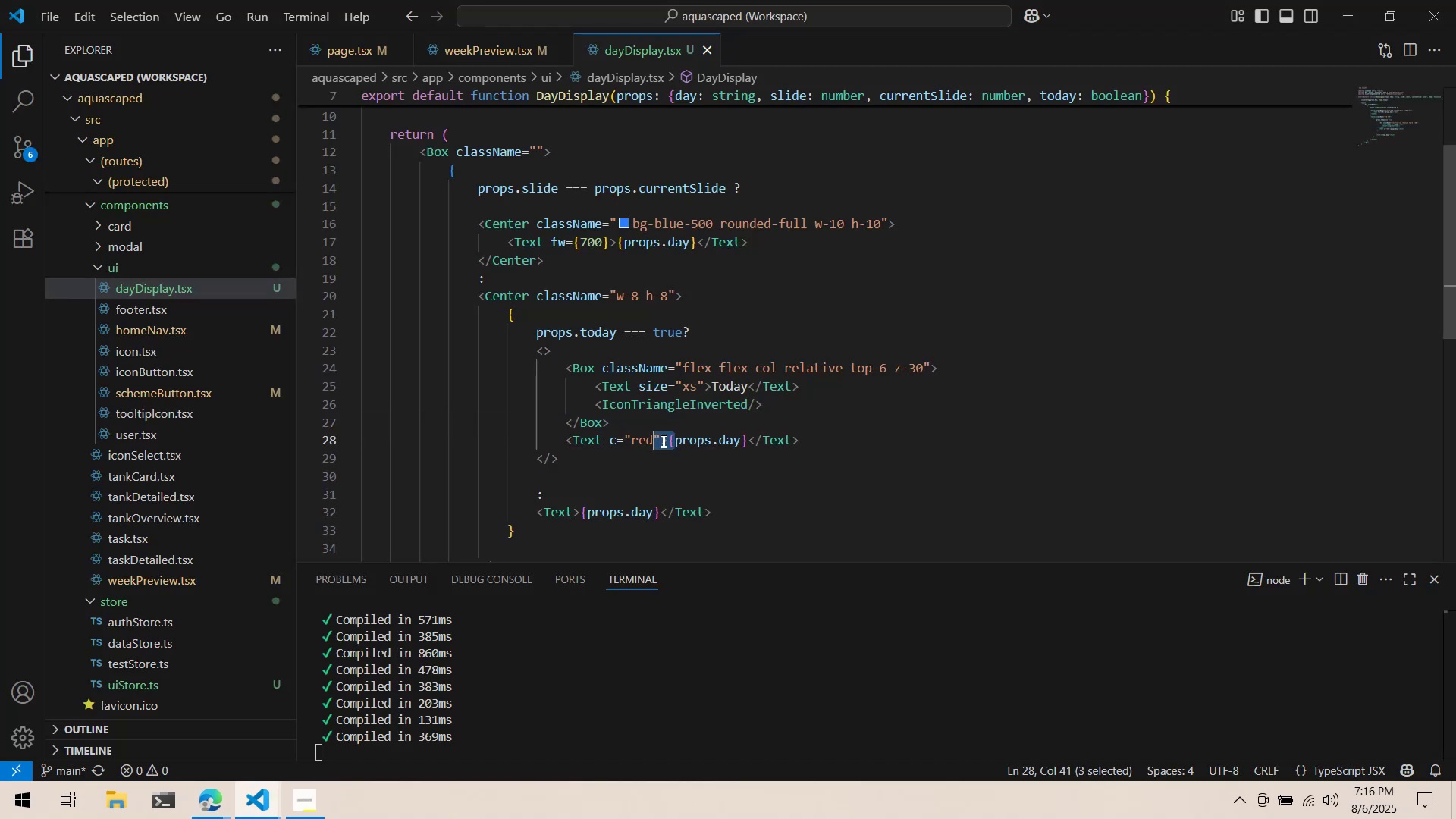 
triple_click([662, 441])
 